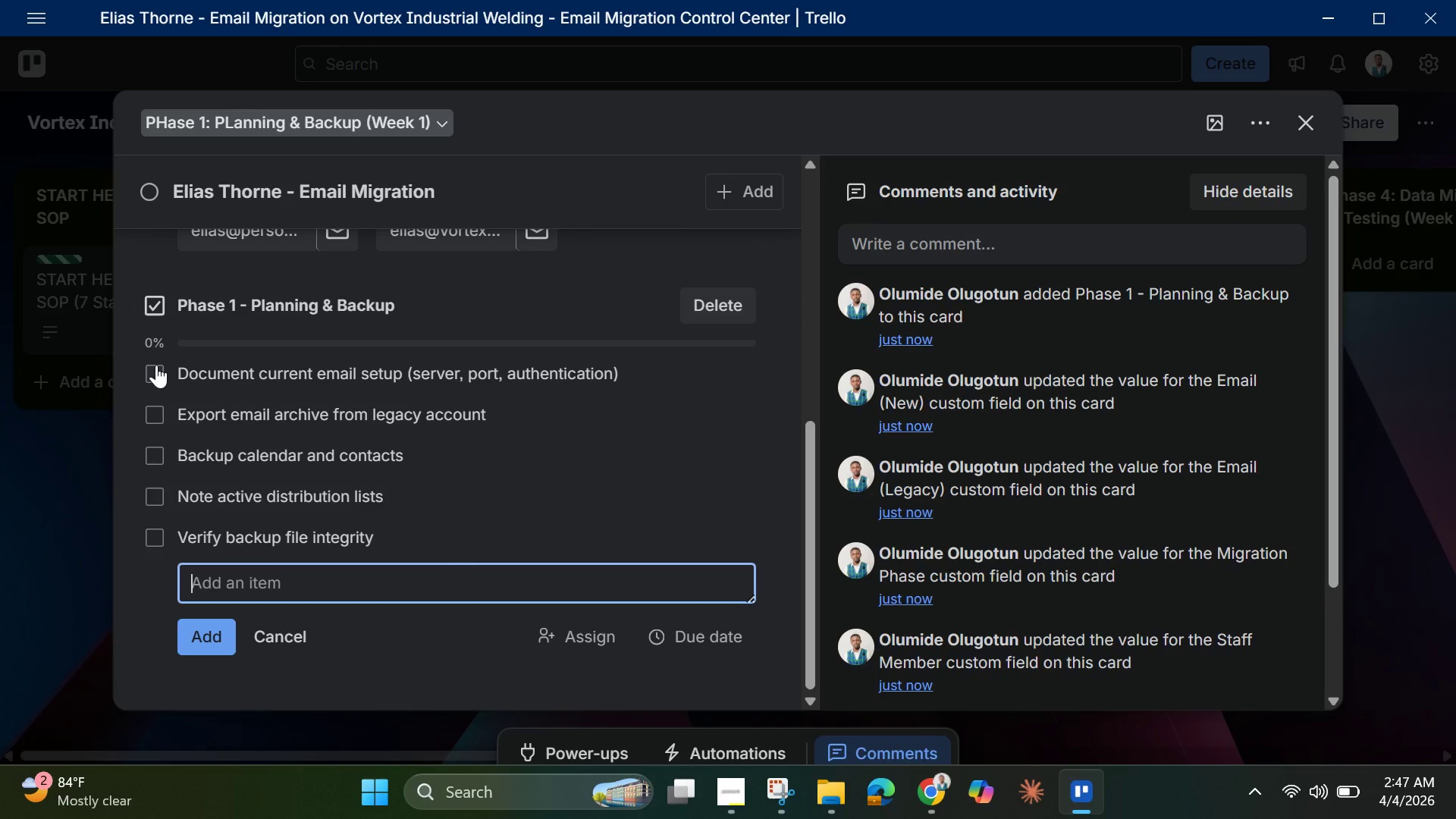 
wait(6.97)
 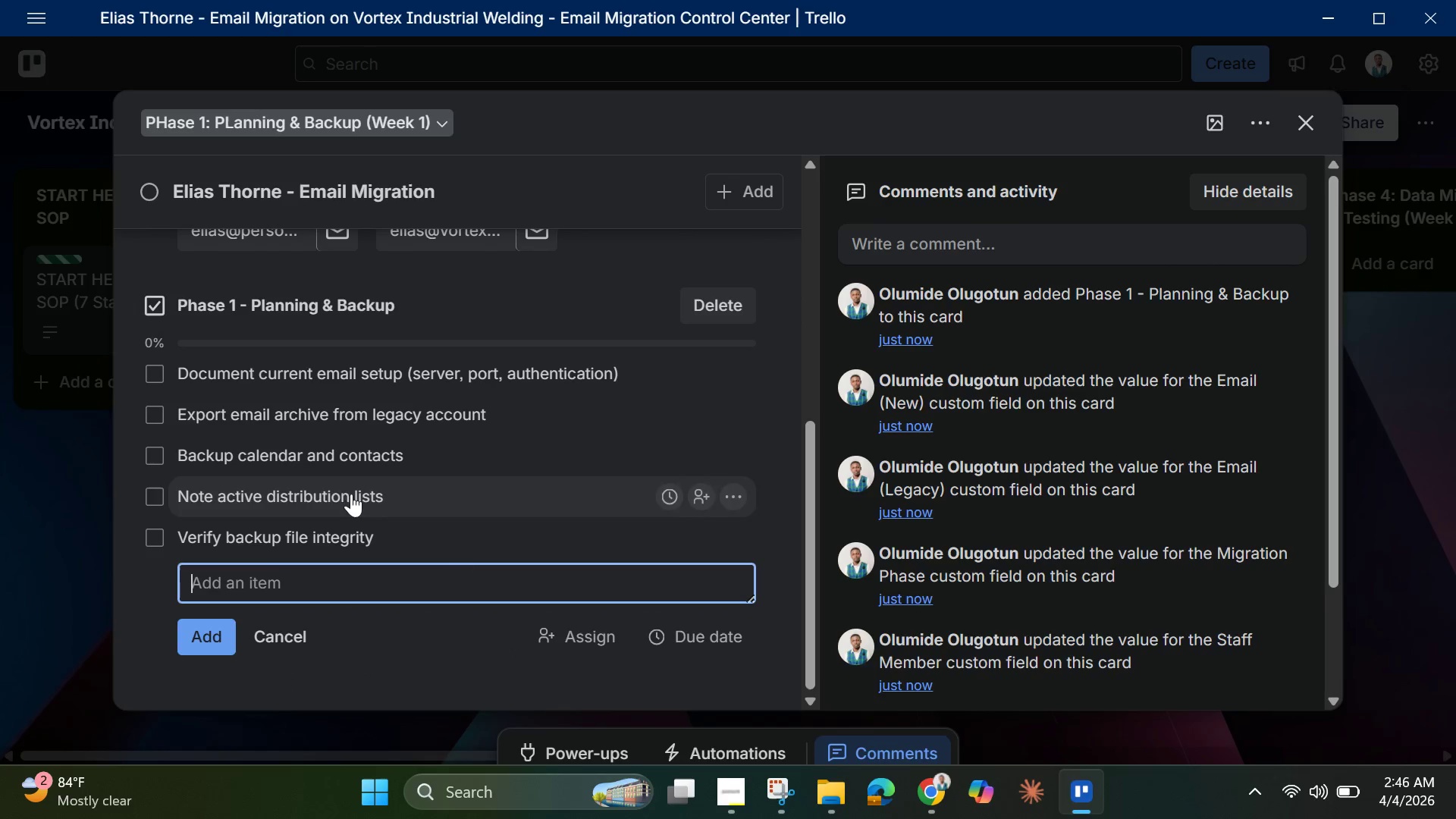 
left_click([156, 365])
 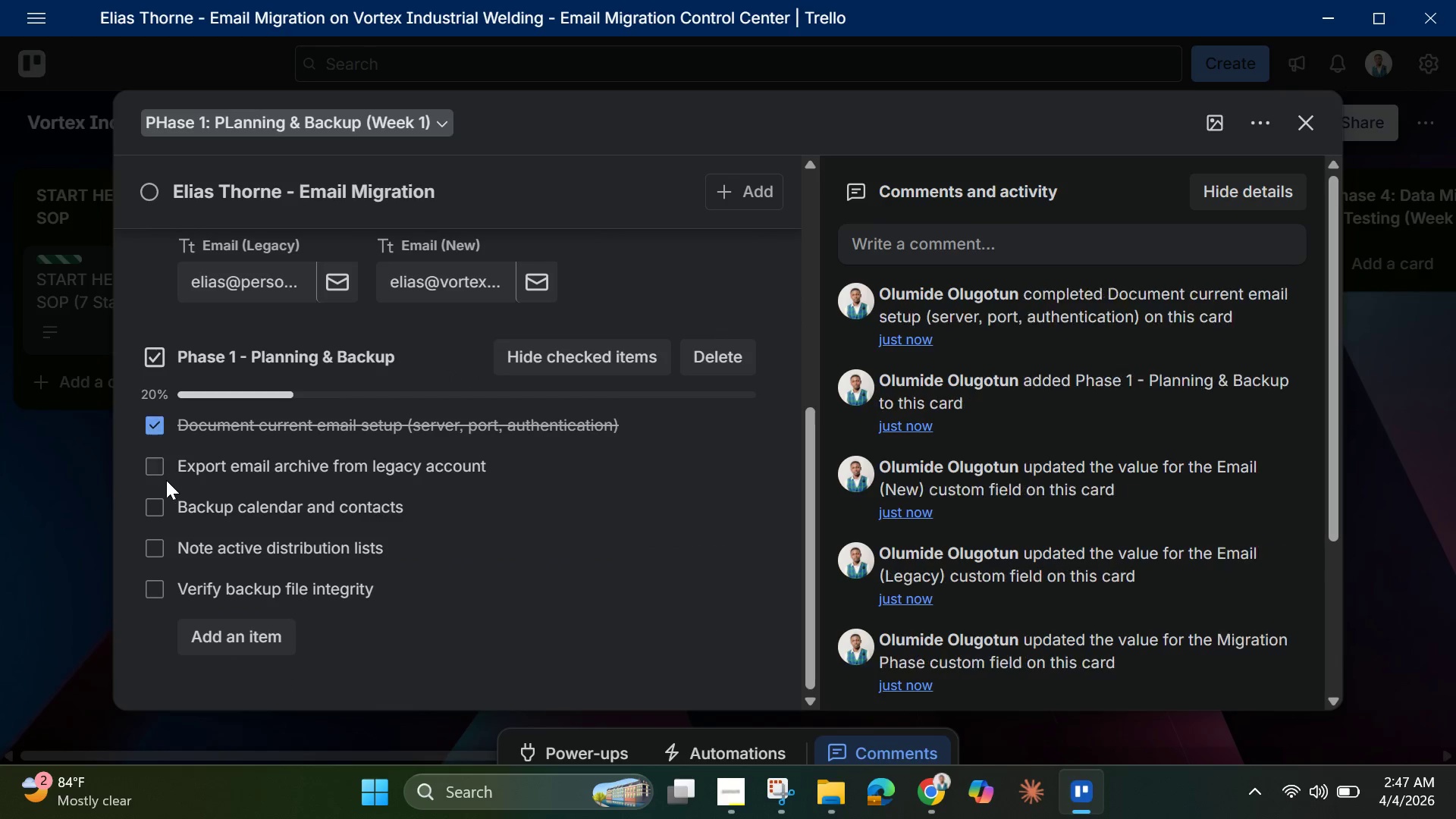 
left_click([149, 464])
 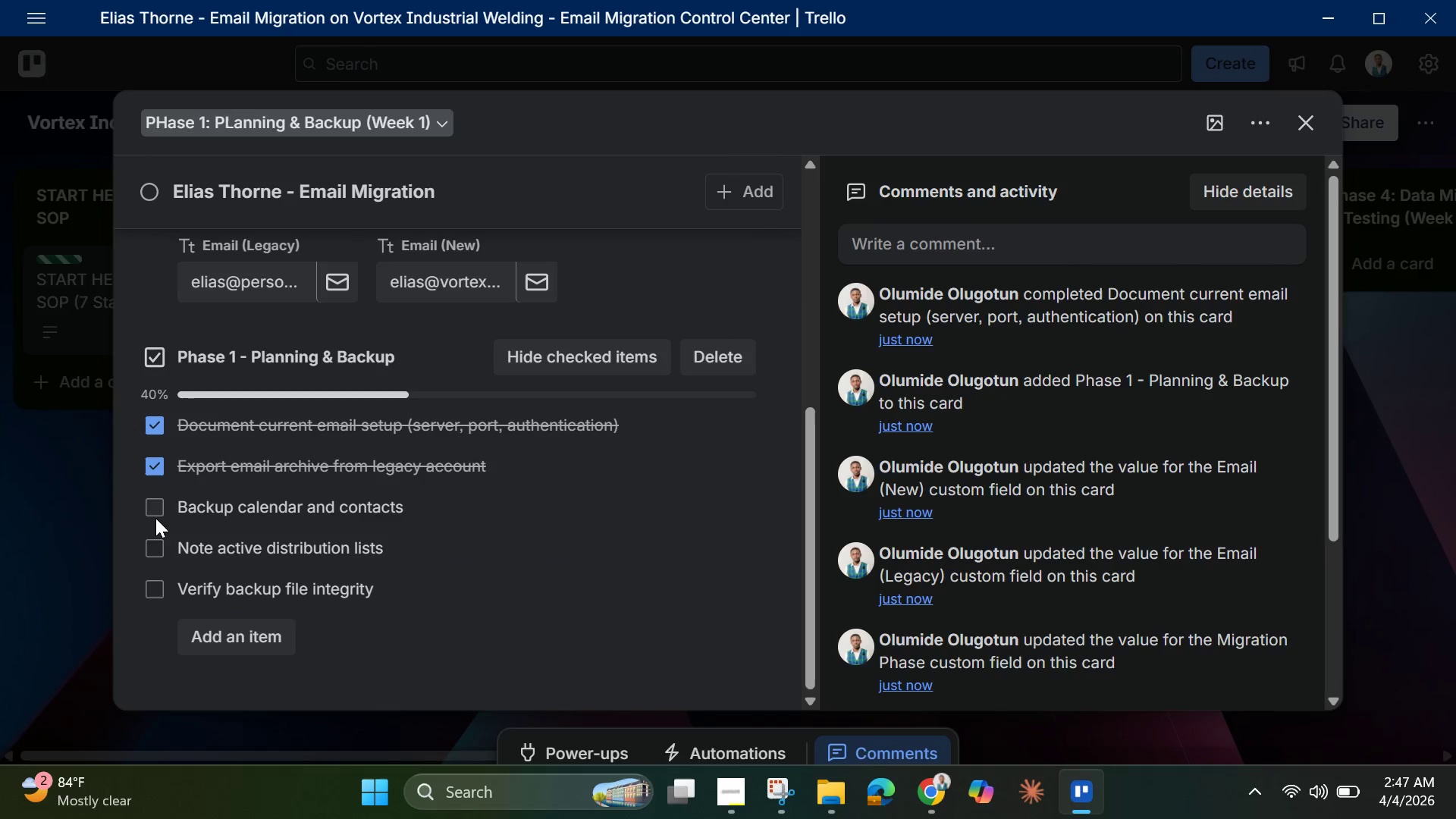 
left_click([149, 513])
 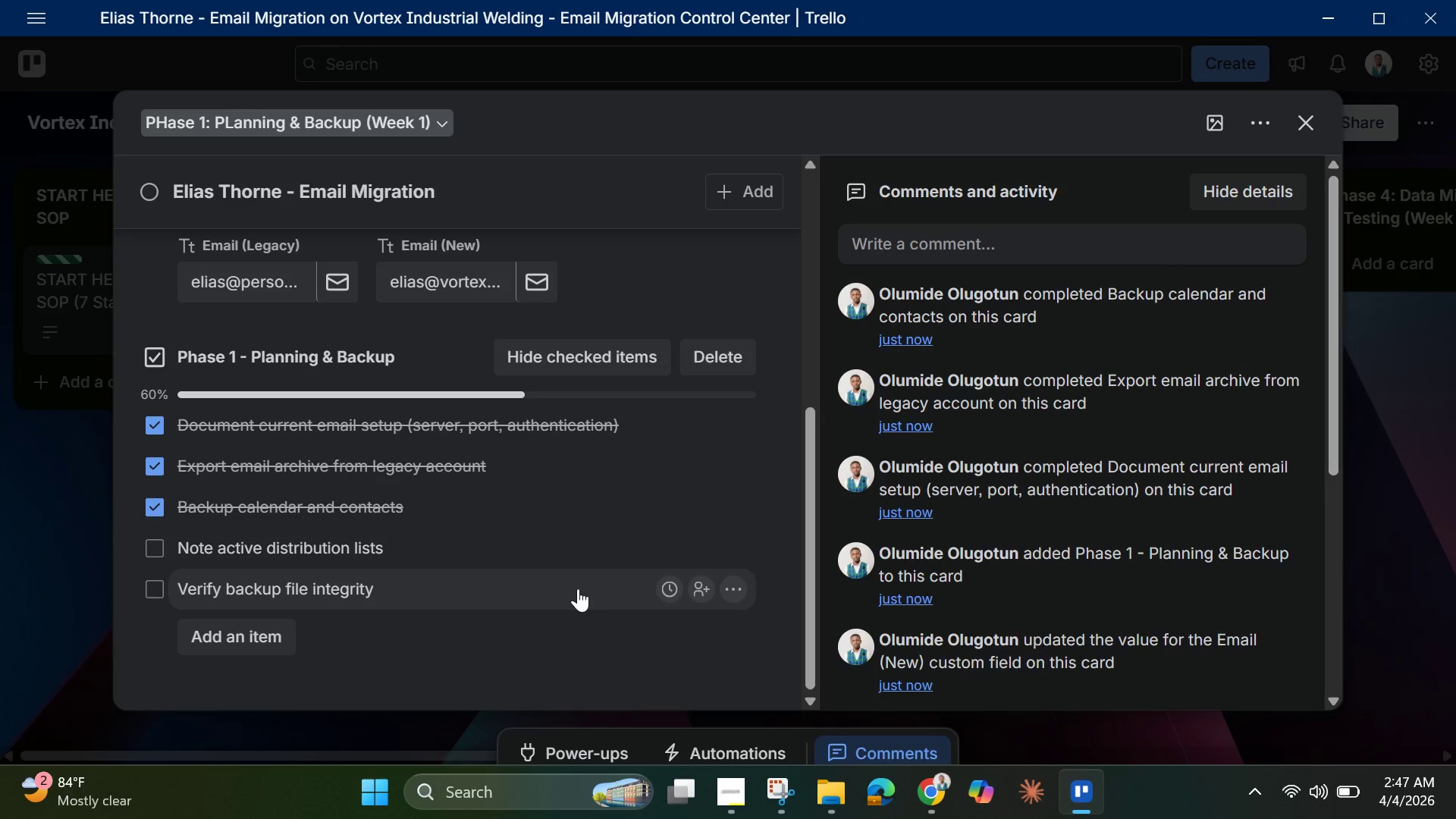 
scroll: coordinate [575, 568], scroll_direction: up, amount: 8.0
 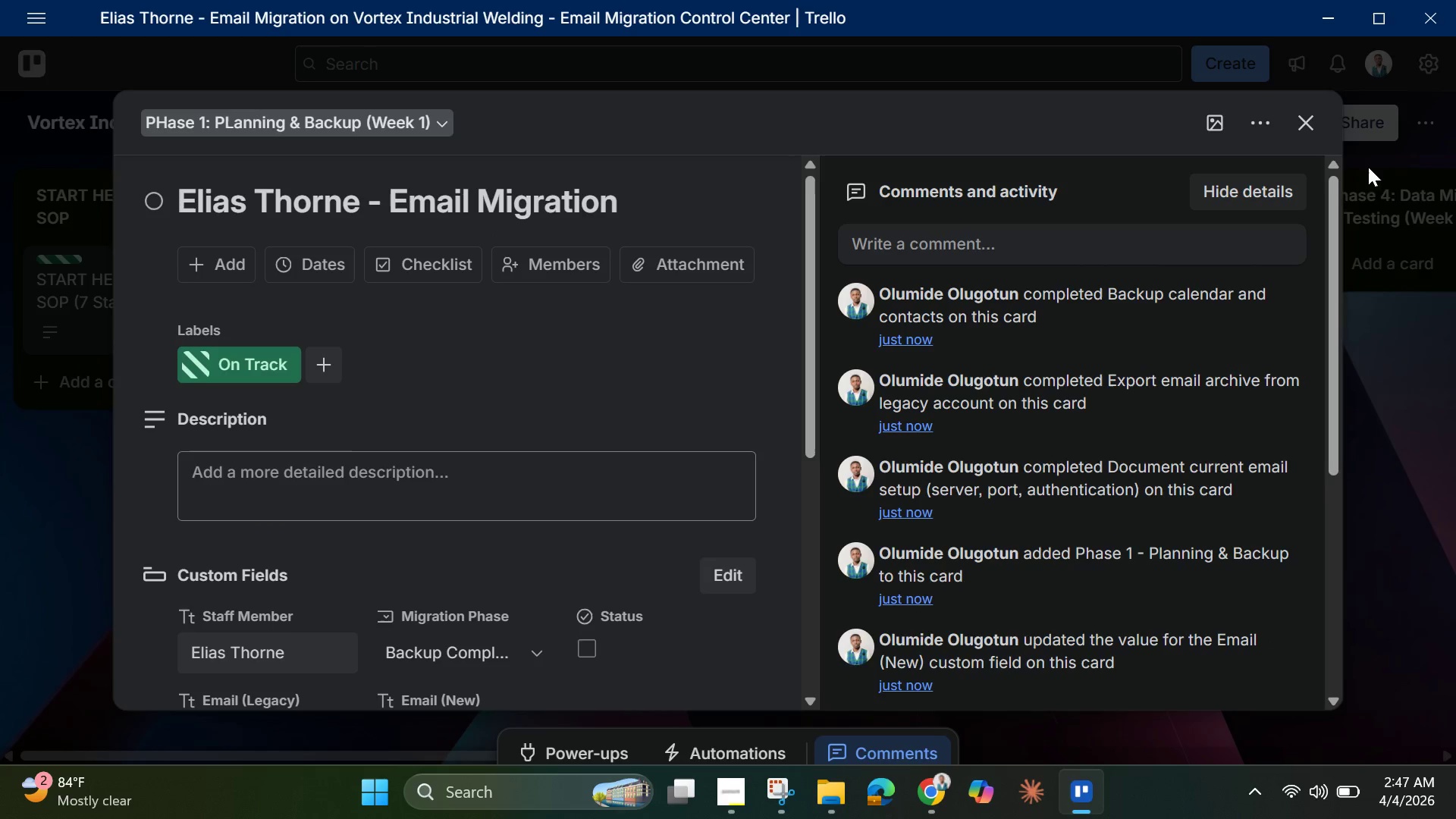 
left_click([1307, 124])
 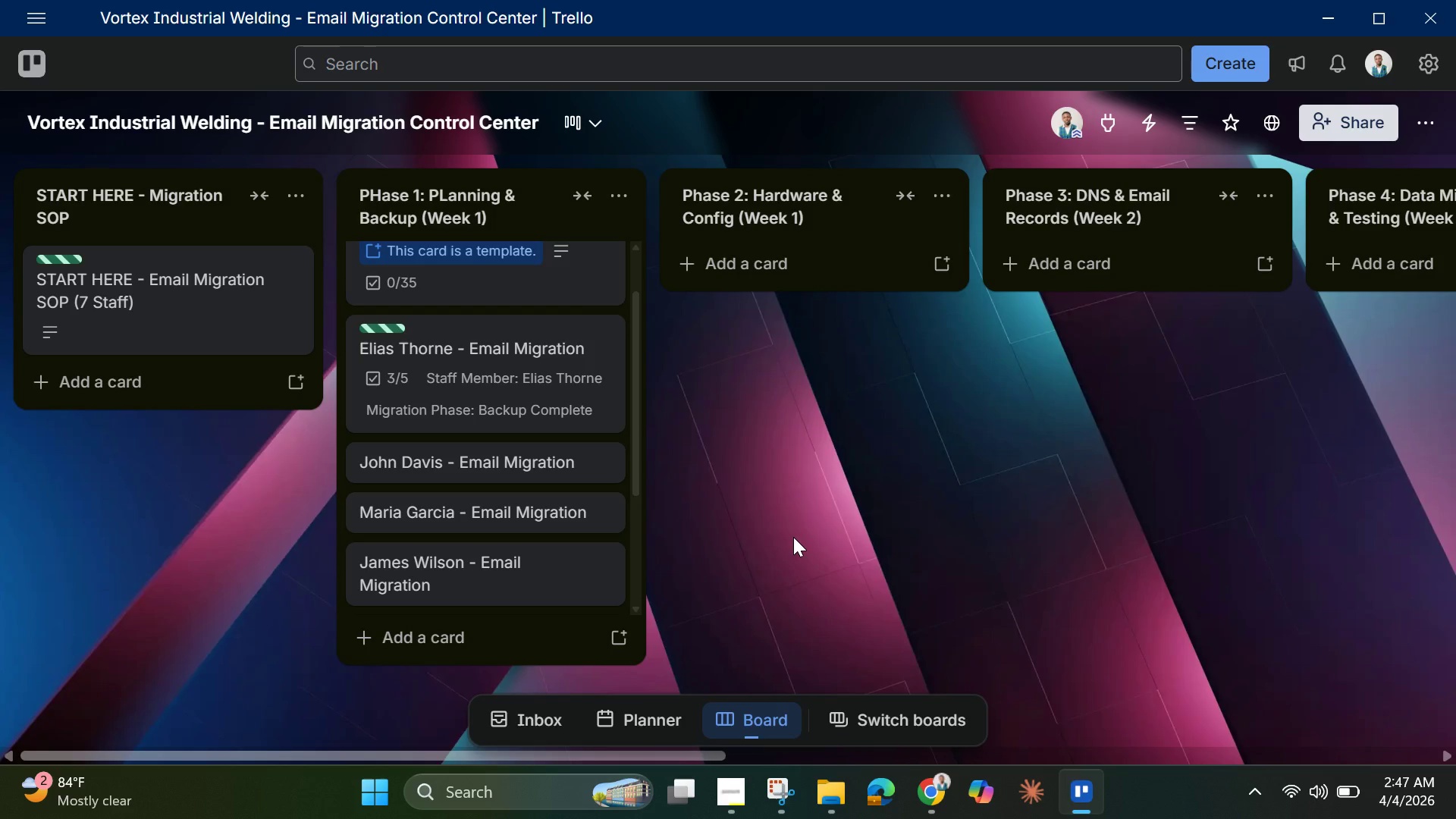 
wait(8.23)
 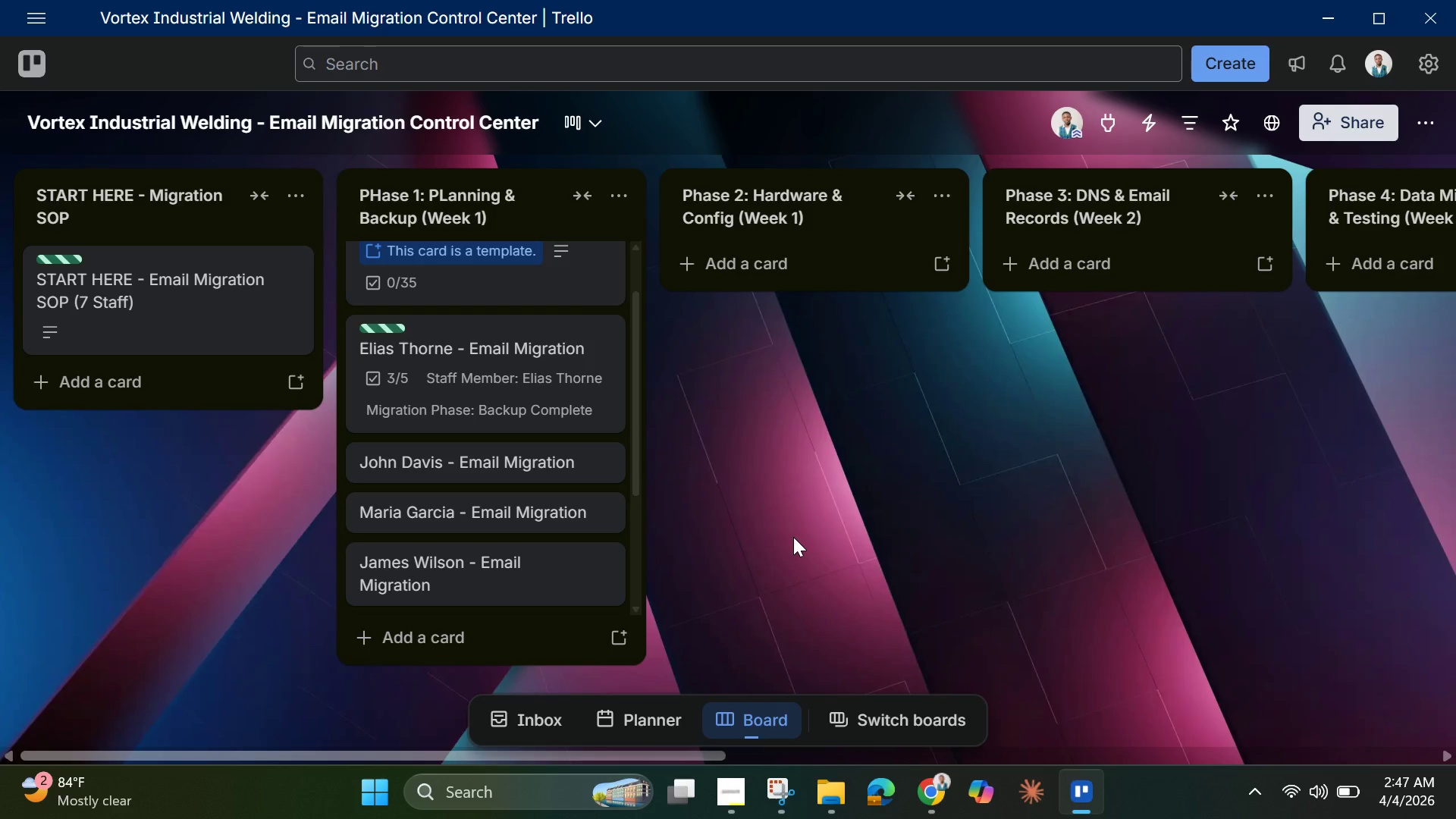 
left_click([525, 466])
 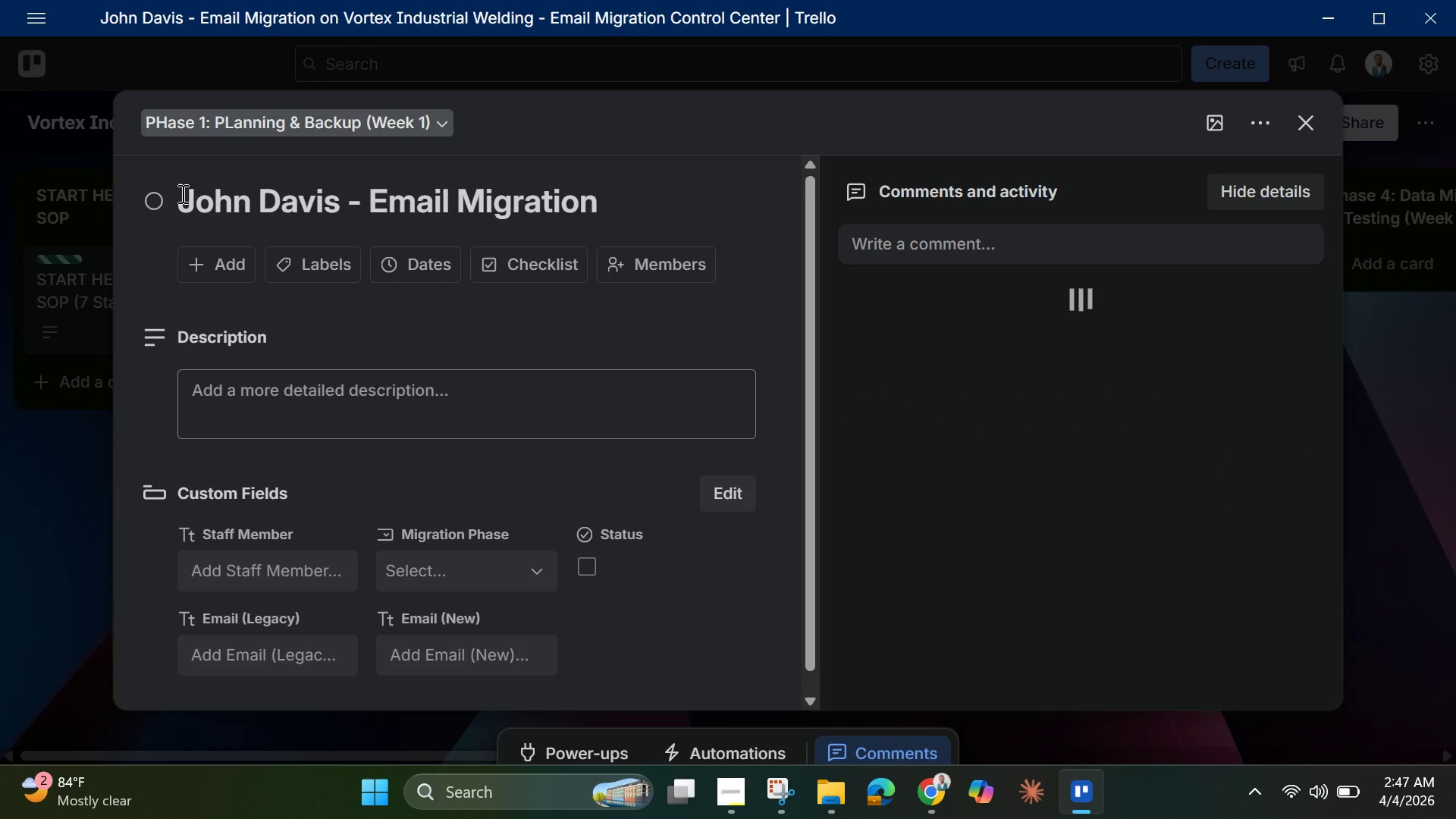 
left_click_drag(start_coordinate=[178, 195], to_coordinate=[340, 198])
 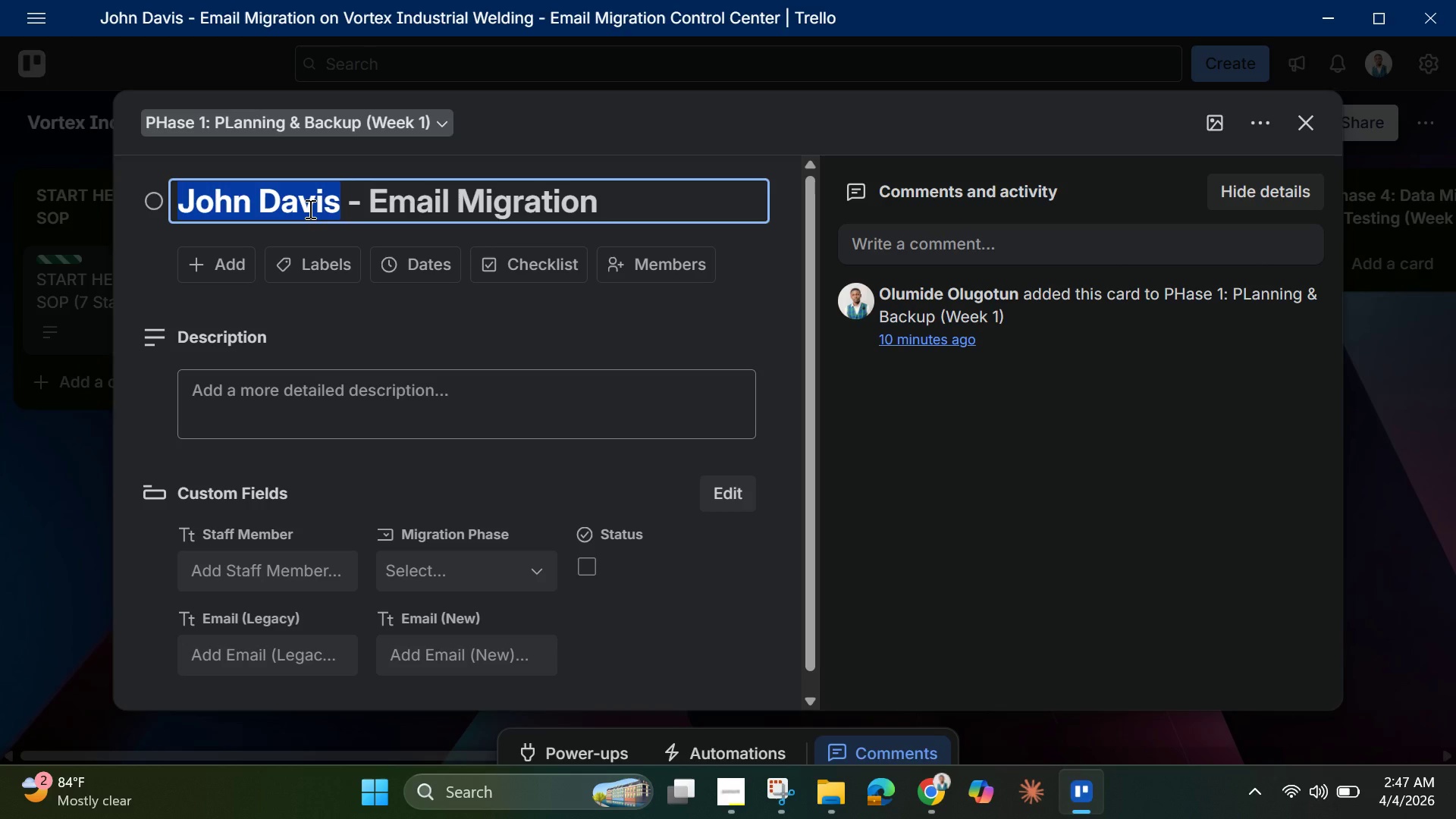 
right_click([309, 209])
 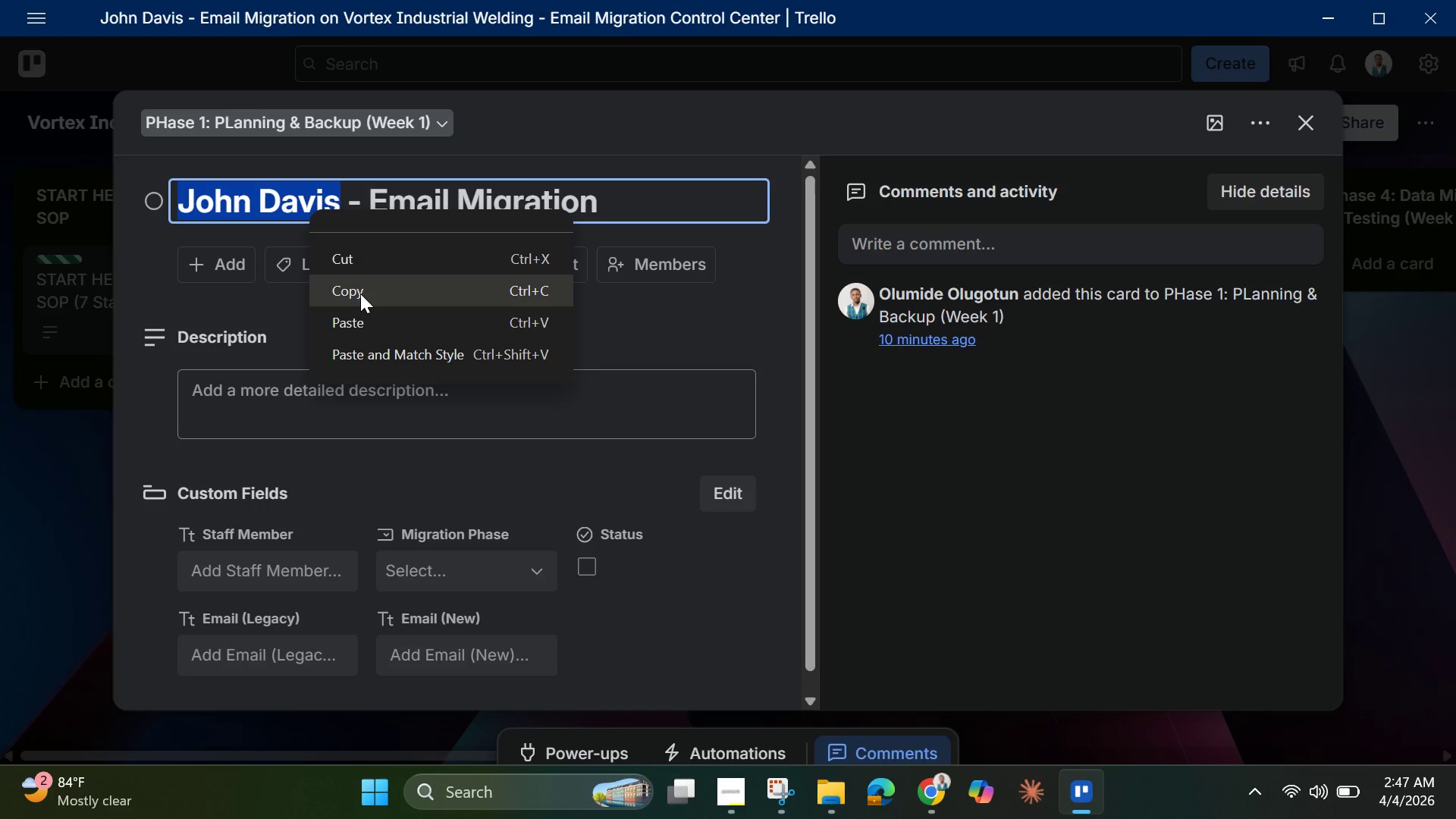 
left_click([360, 290])
 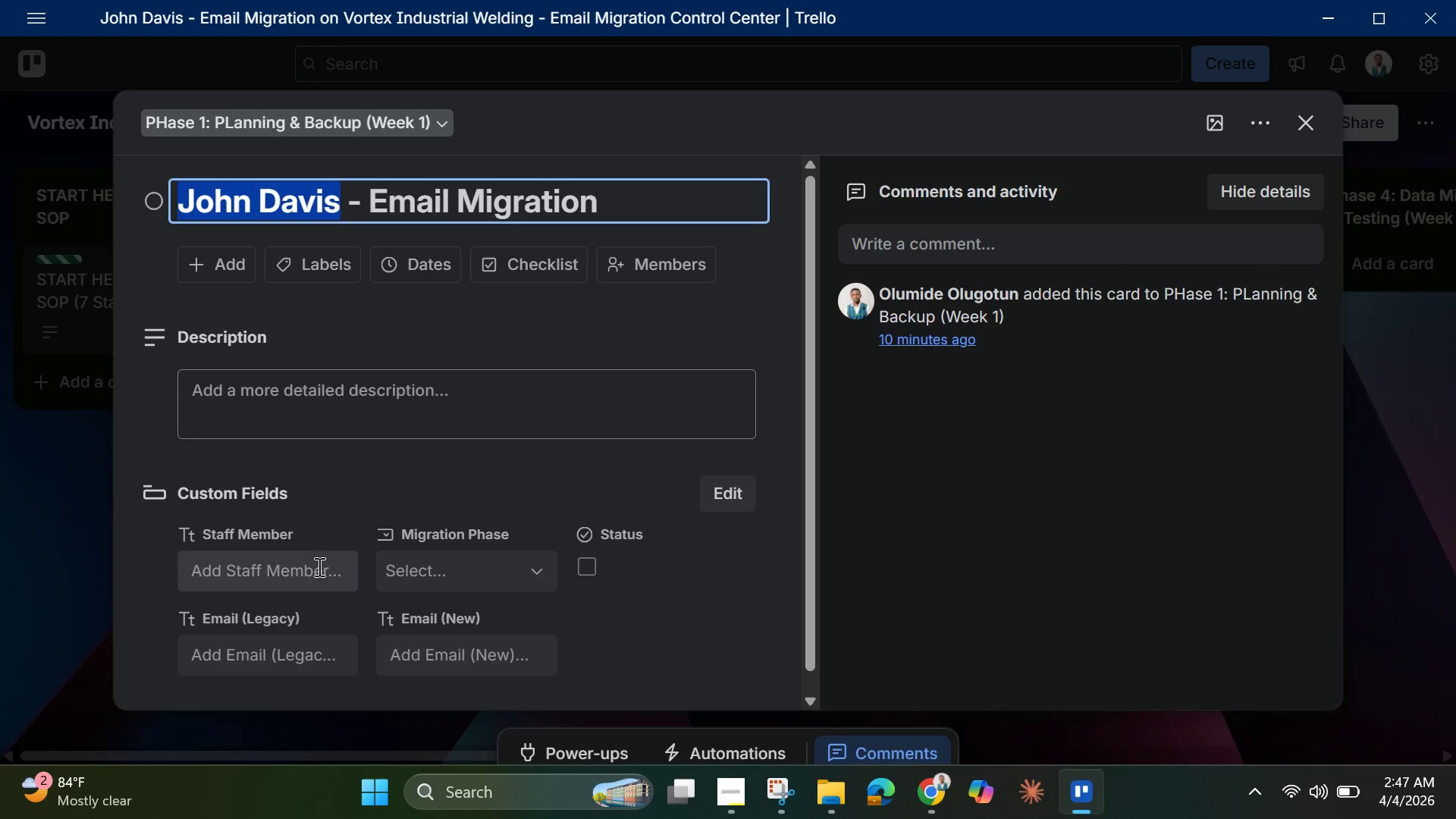 
left_click([318, 566])
 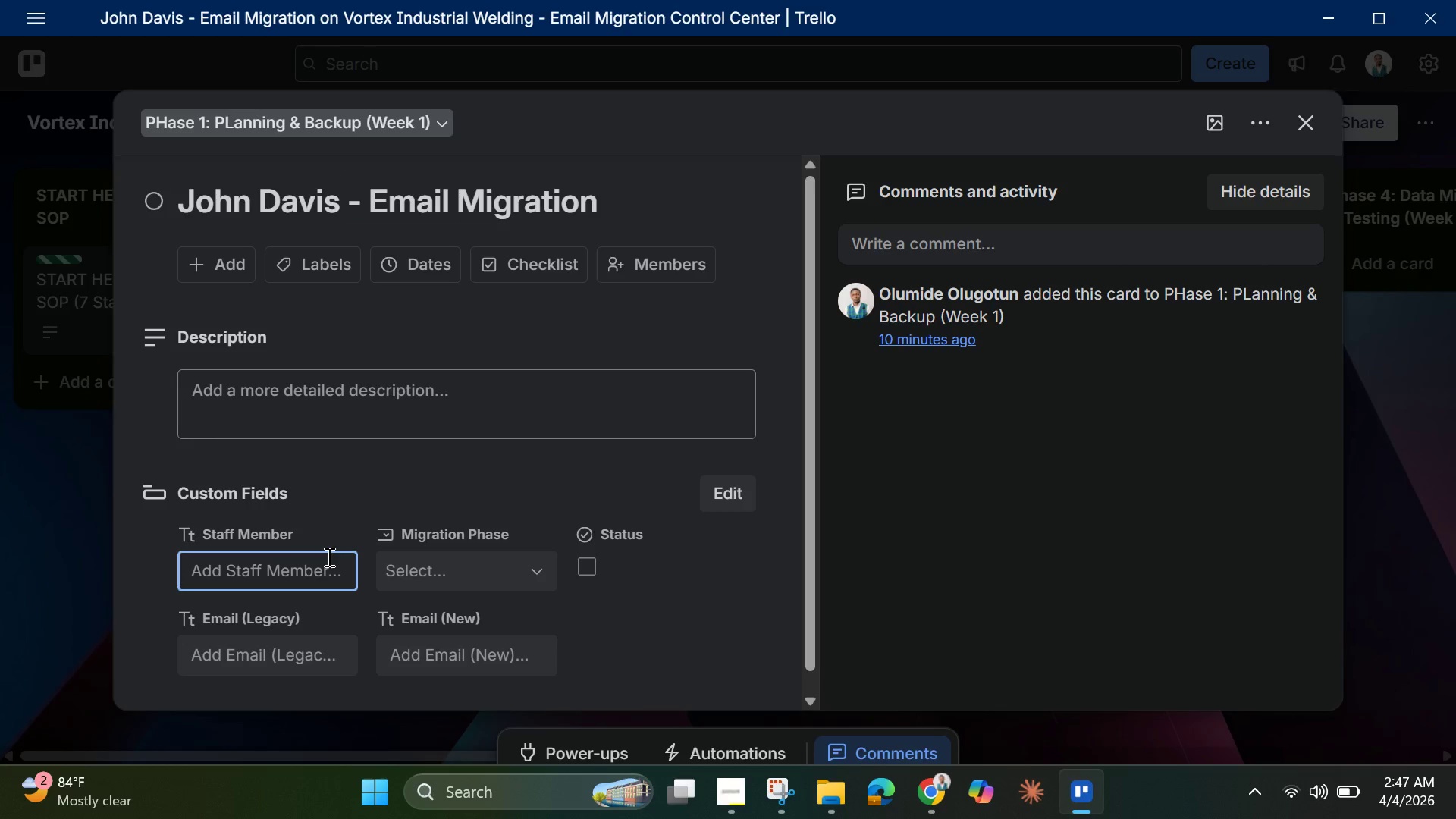 
key(Control+V)
 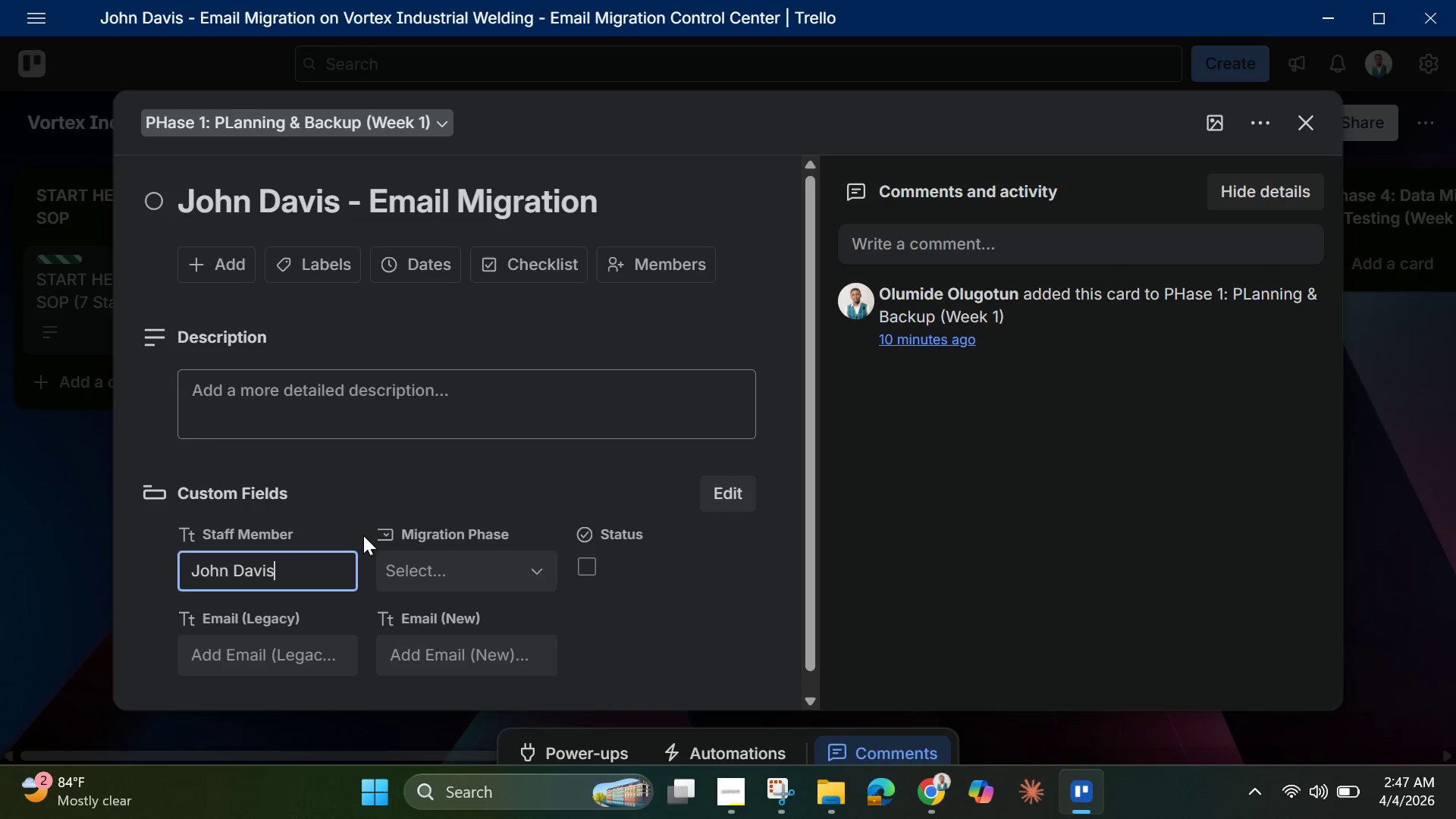 
wait(8.58)
 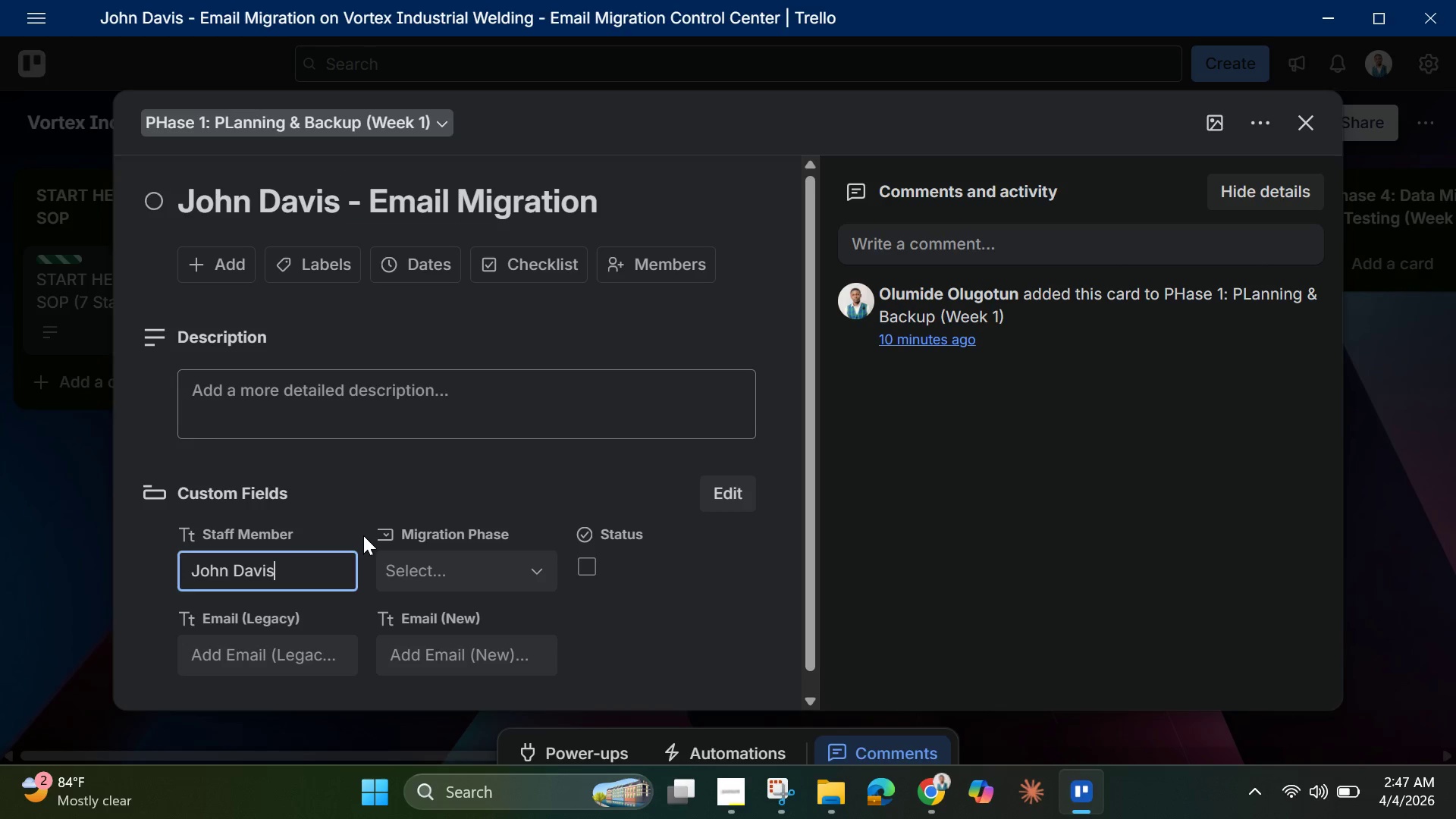 
left_click([454, 575])
 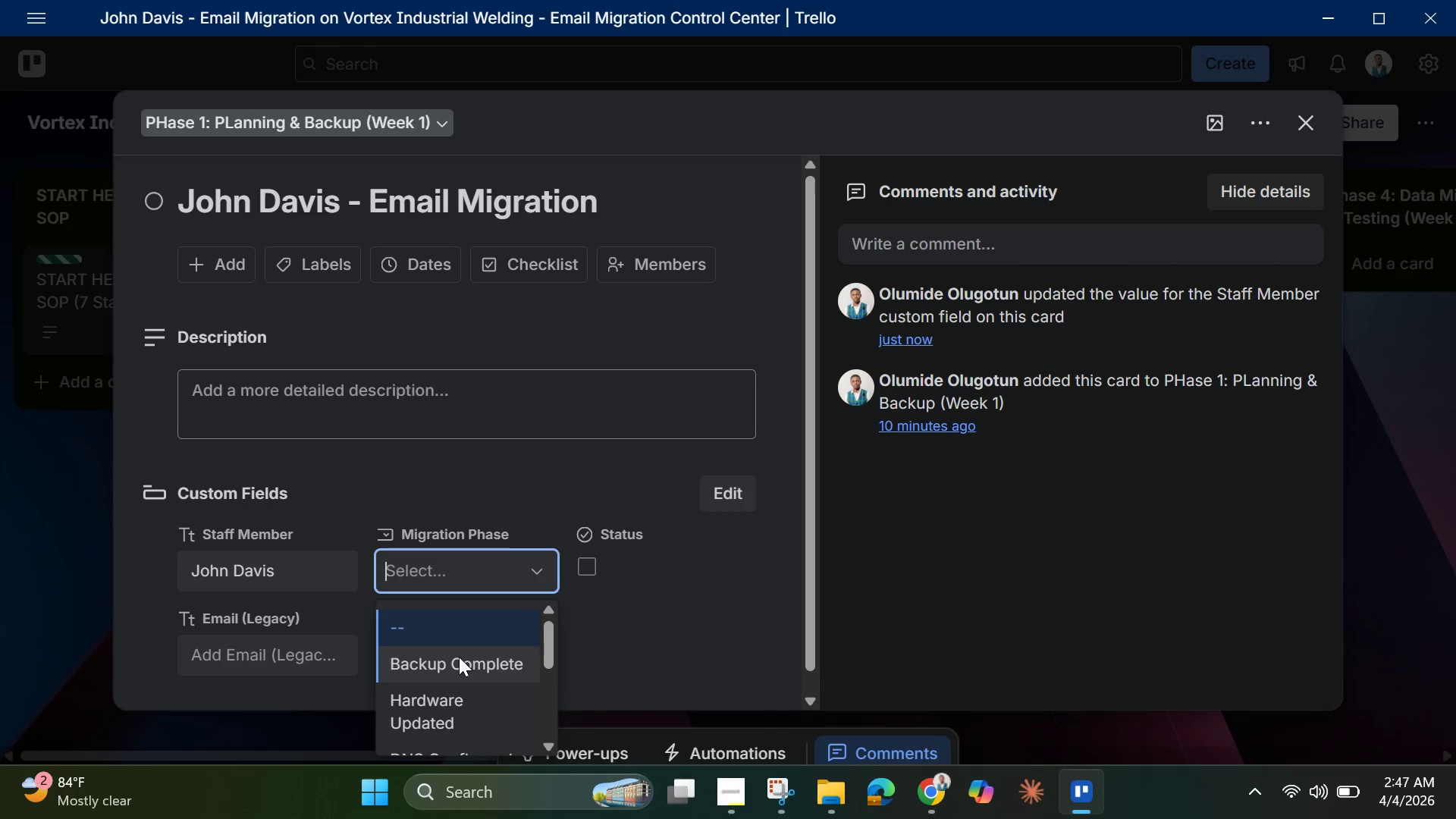 
left_click([459, 657])
 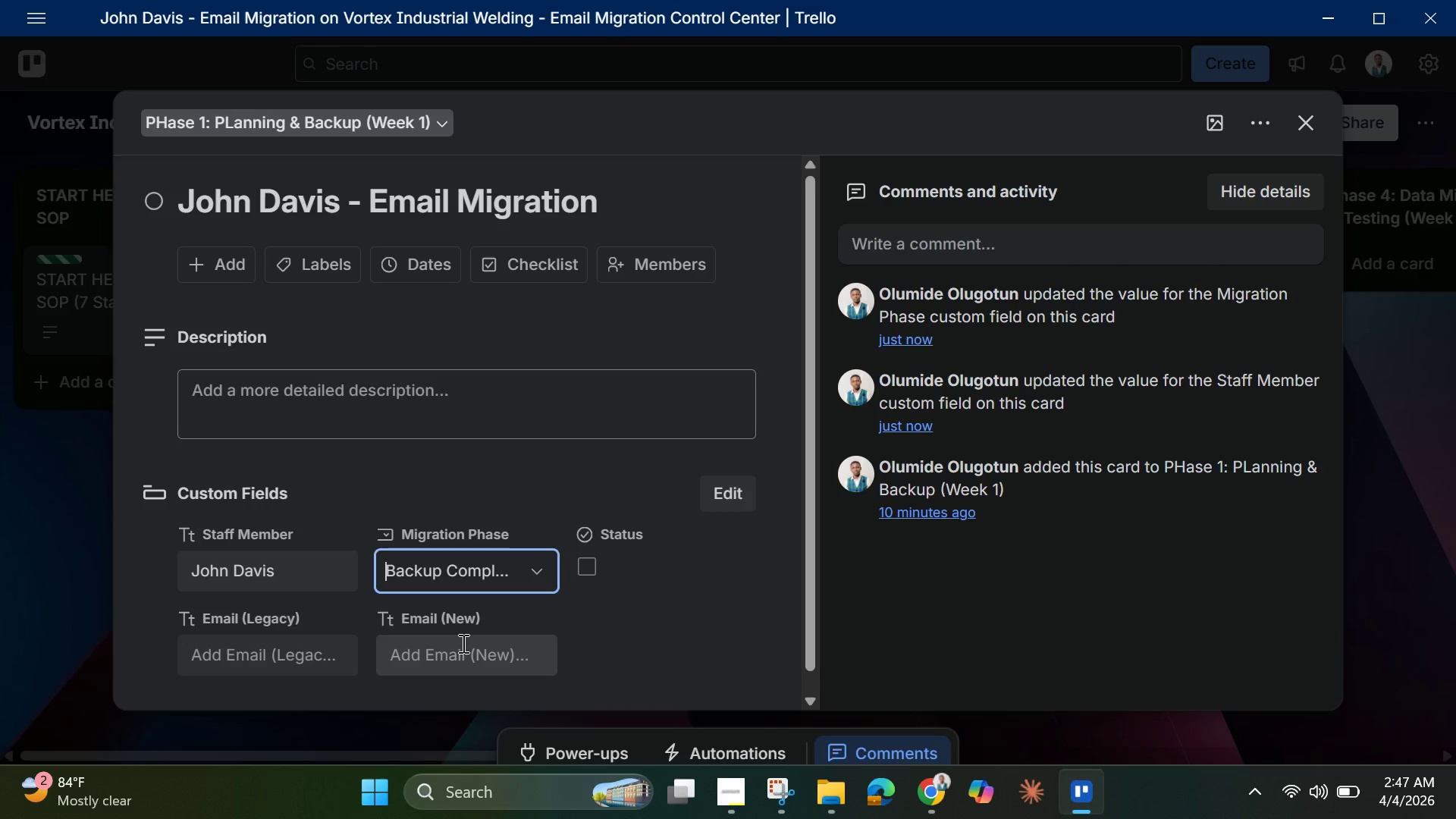 
wait(6.08)
 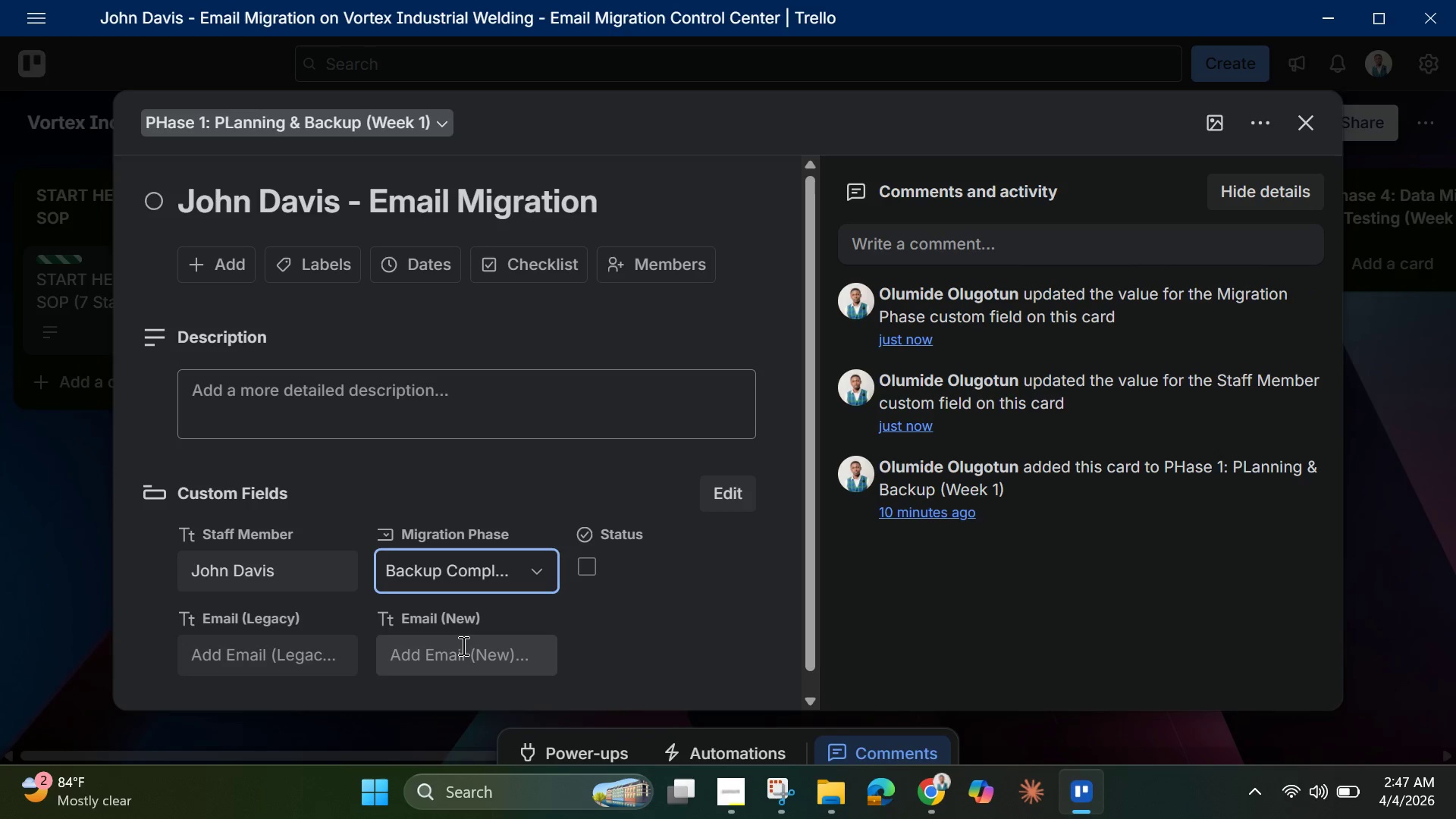 
left_click([281, 658])
 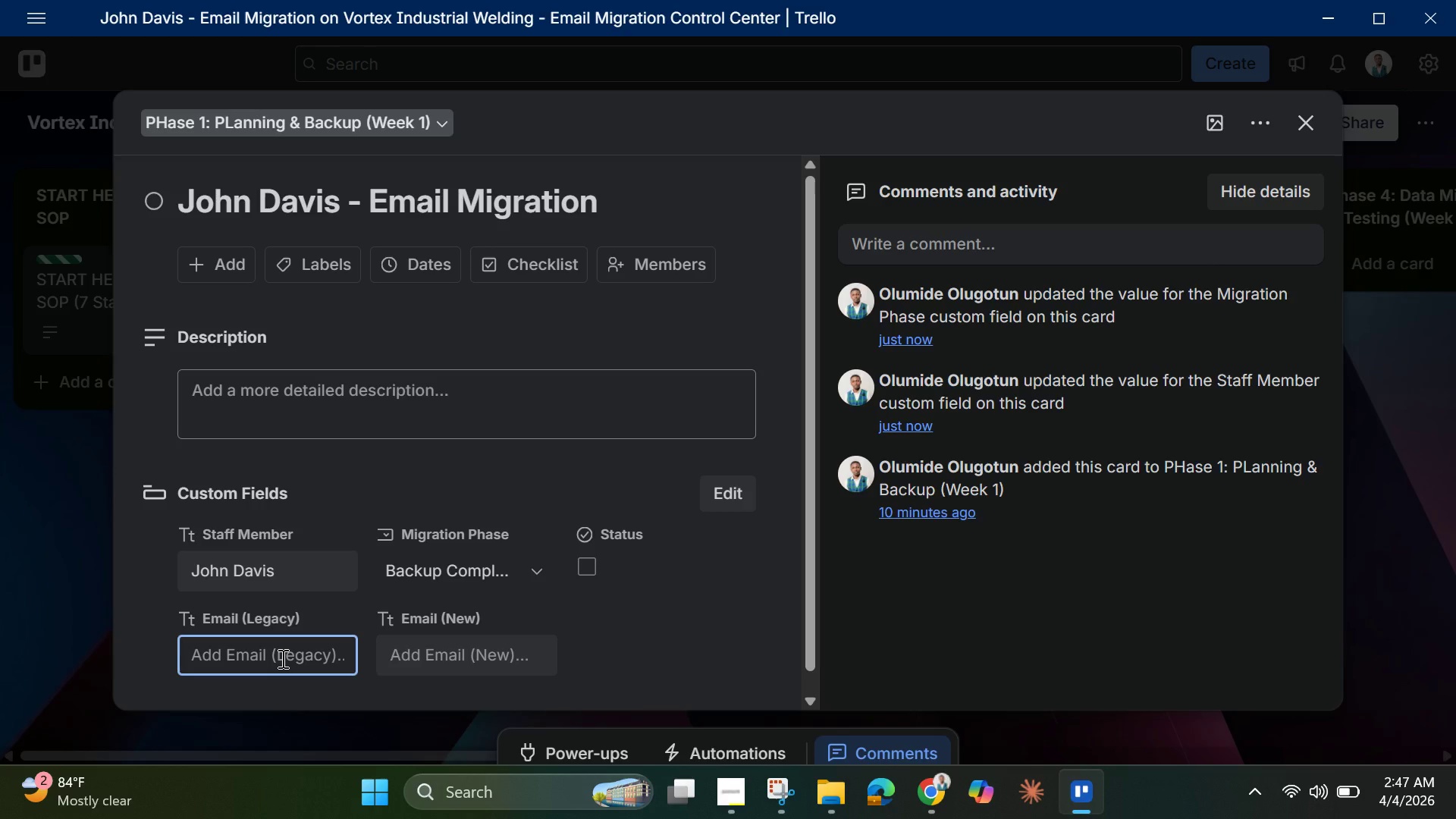 
wait(5.12)
 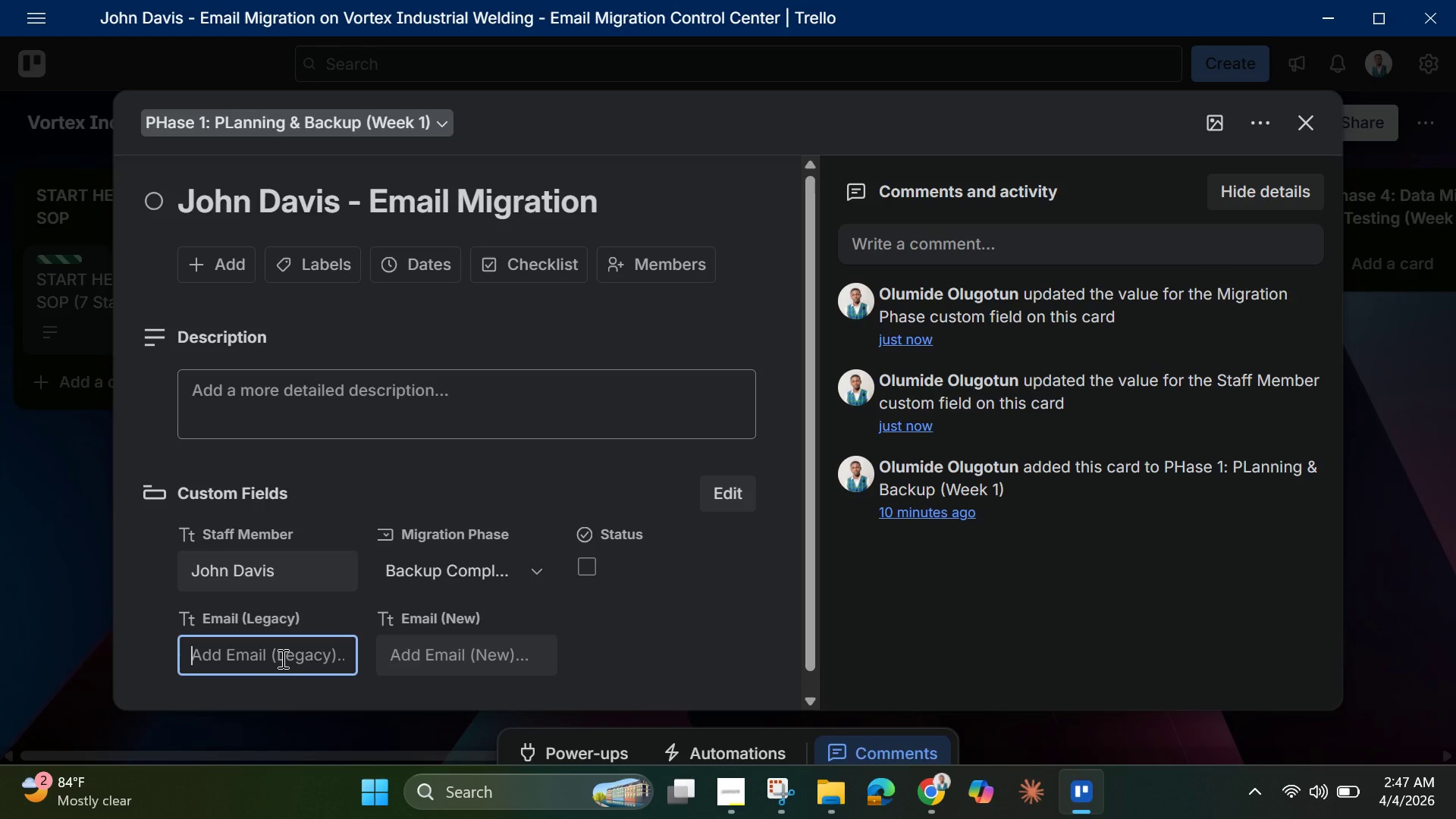 
type(jogn)
key(Backspace)
key(Backspace)
type(hn,)
key(Backspace)
type(.davis)
 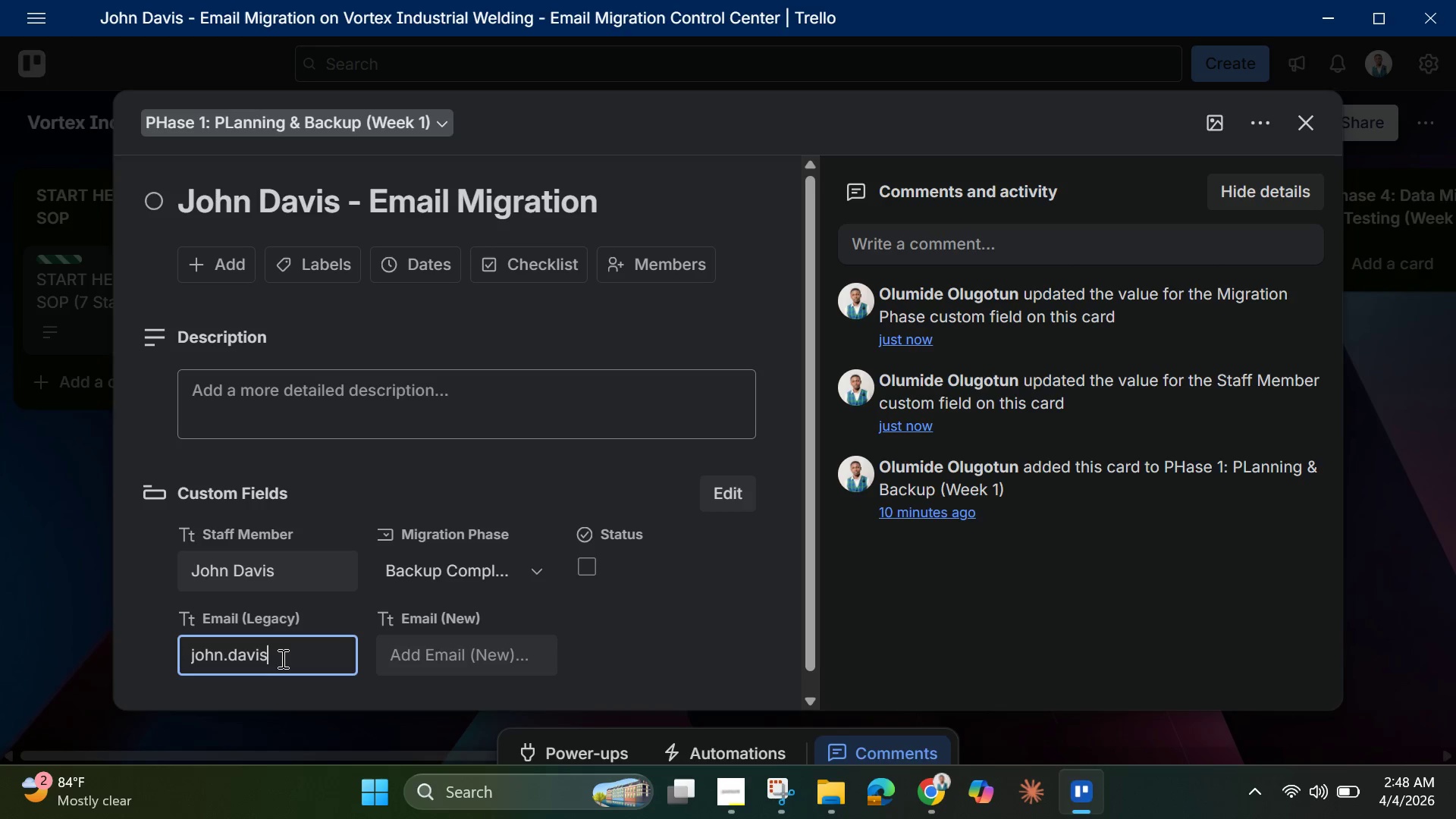 
hold_key(key=ShiftLeft, duration=1.5)
 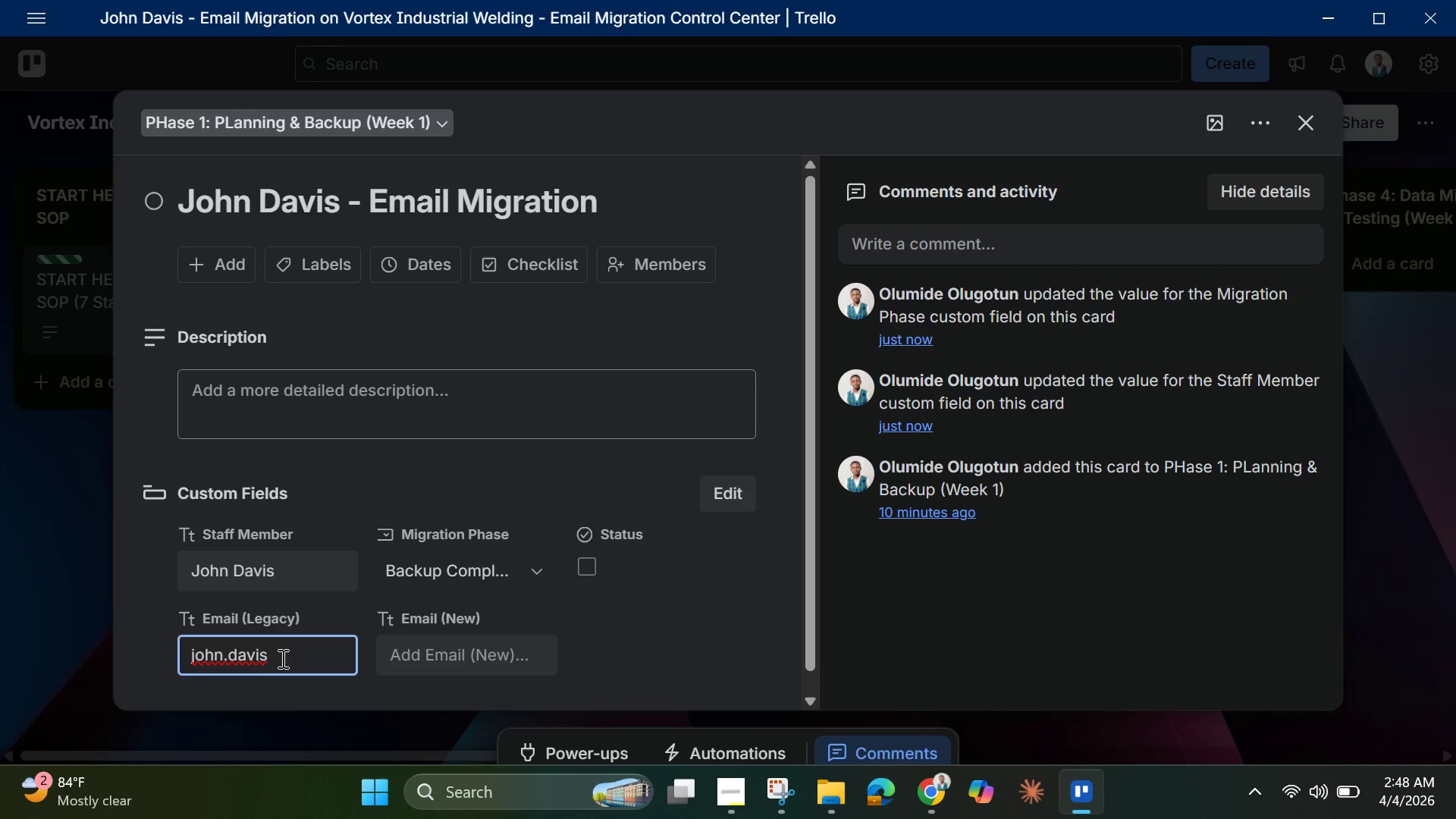 
type(#)
key(Backspace)
type(@bus)
 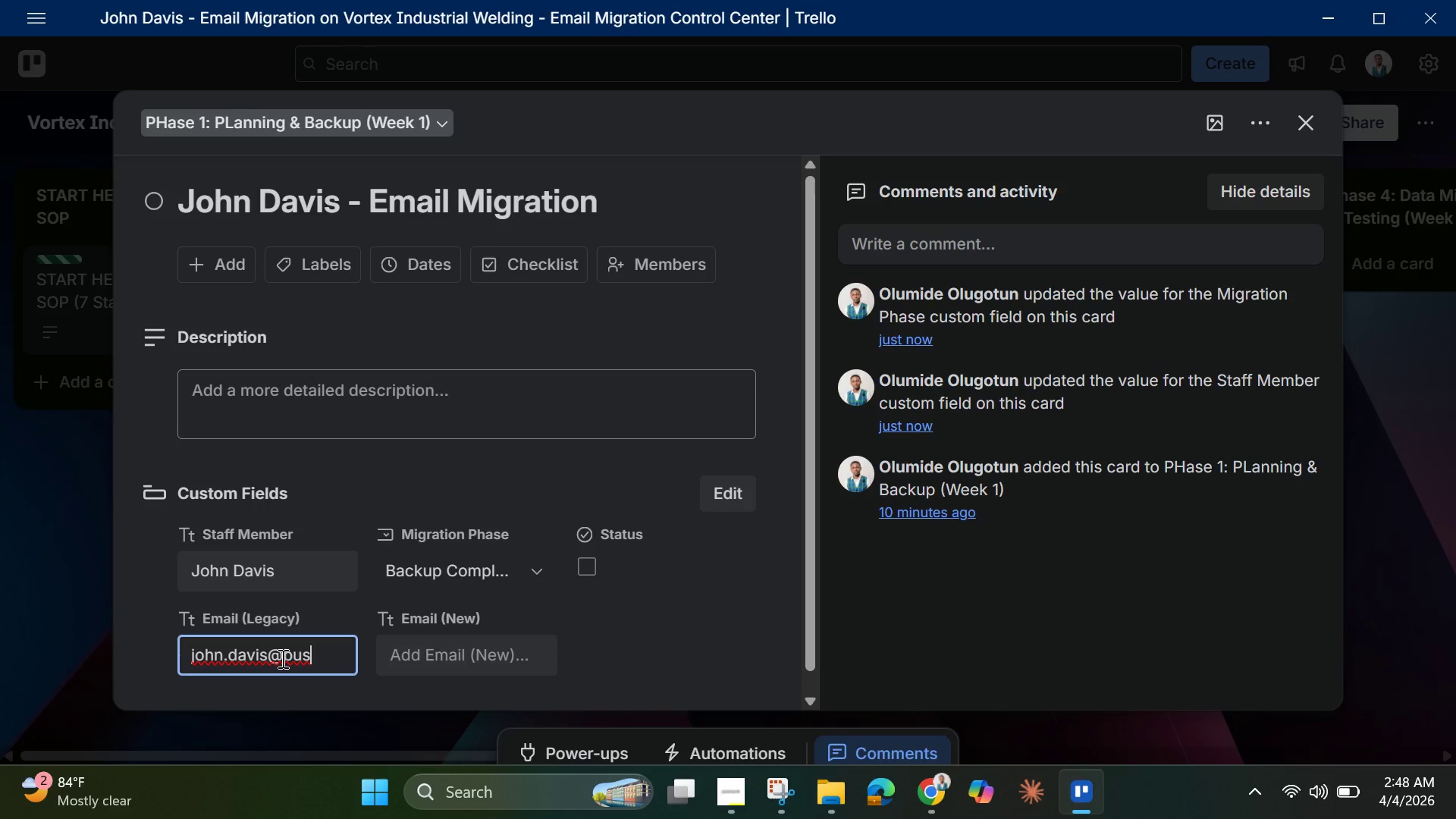 
type(inessisp,)
key(Backspace)
type(.com)
 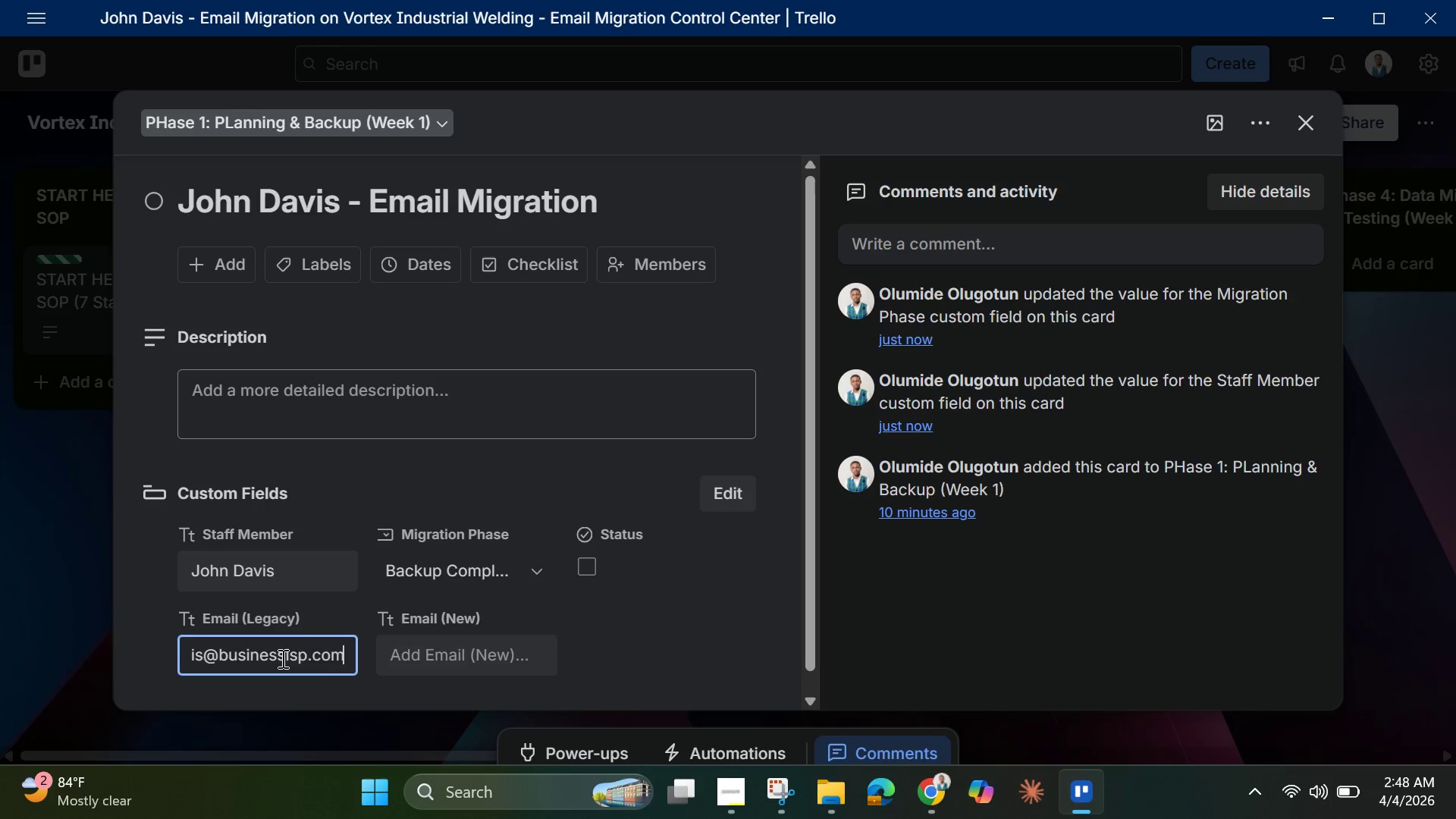 
key(Enter)
 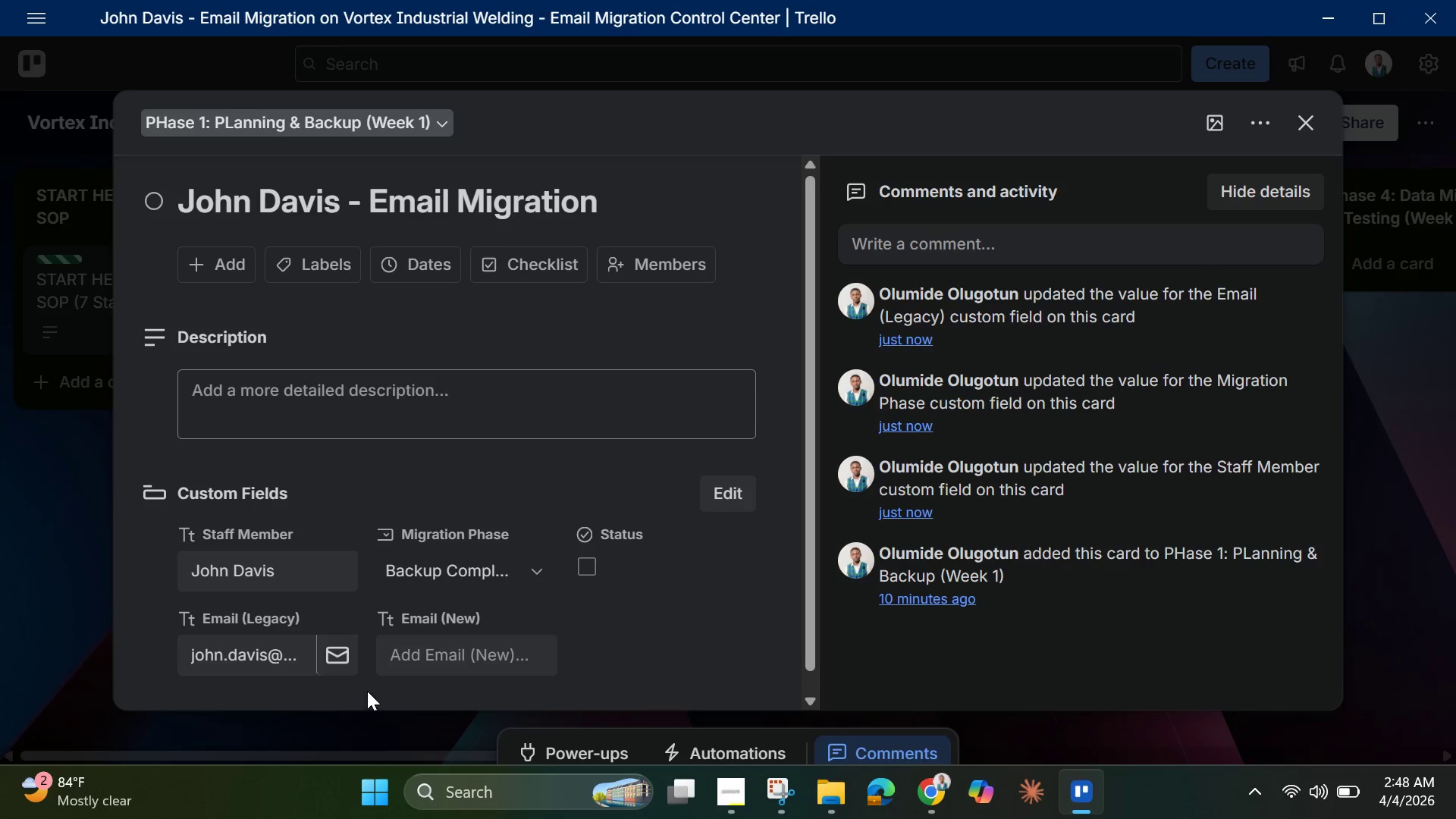 
left_click([416, 654])
 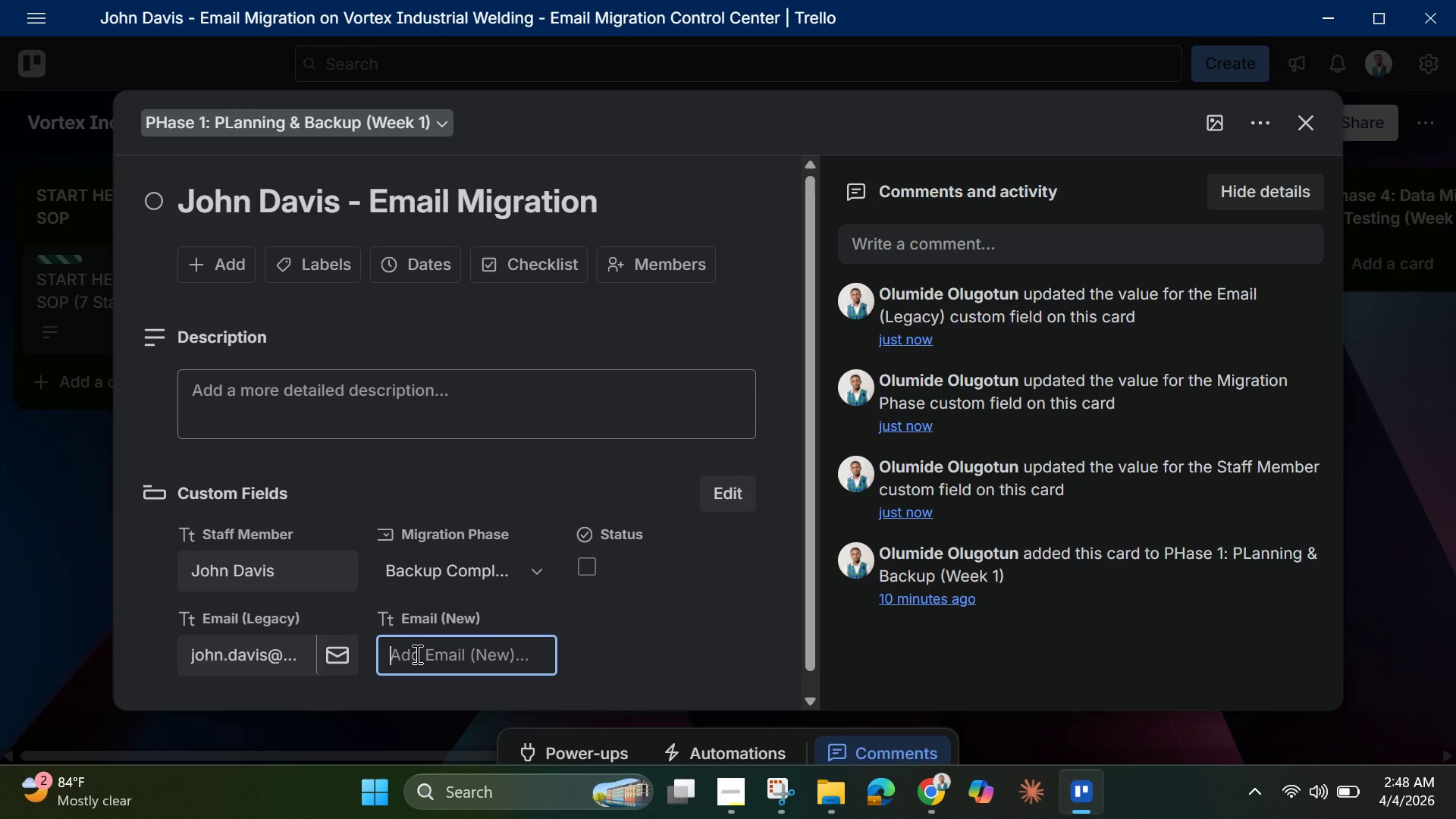 
type(john,)
key(Backspace)
type(.davis)
 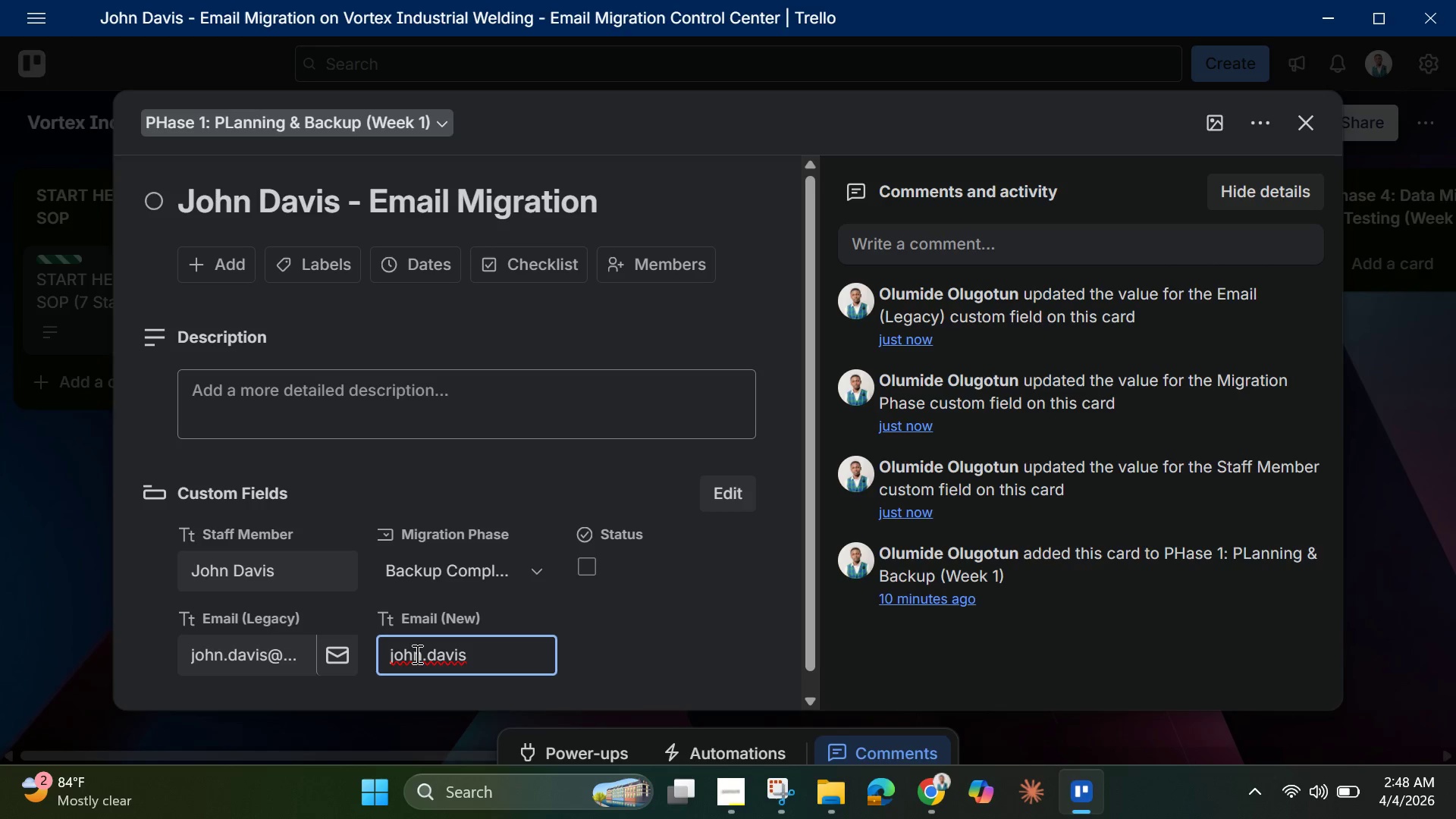 
type($)
key(Backspace)
type(@vortexwelding.com)
 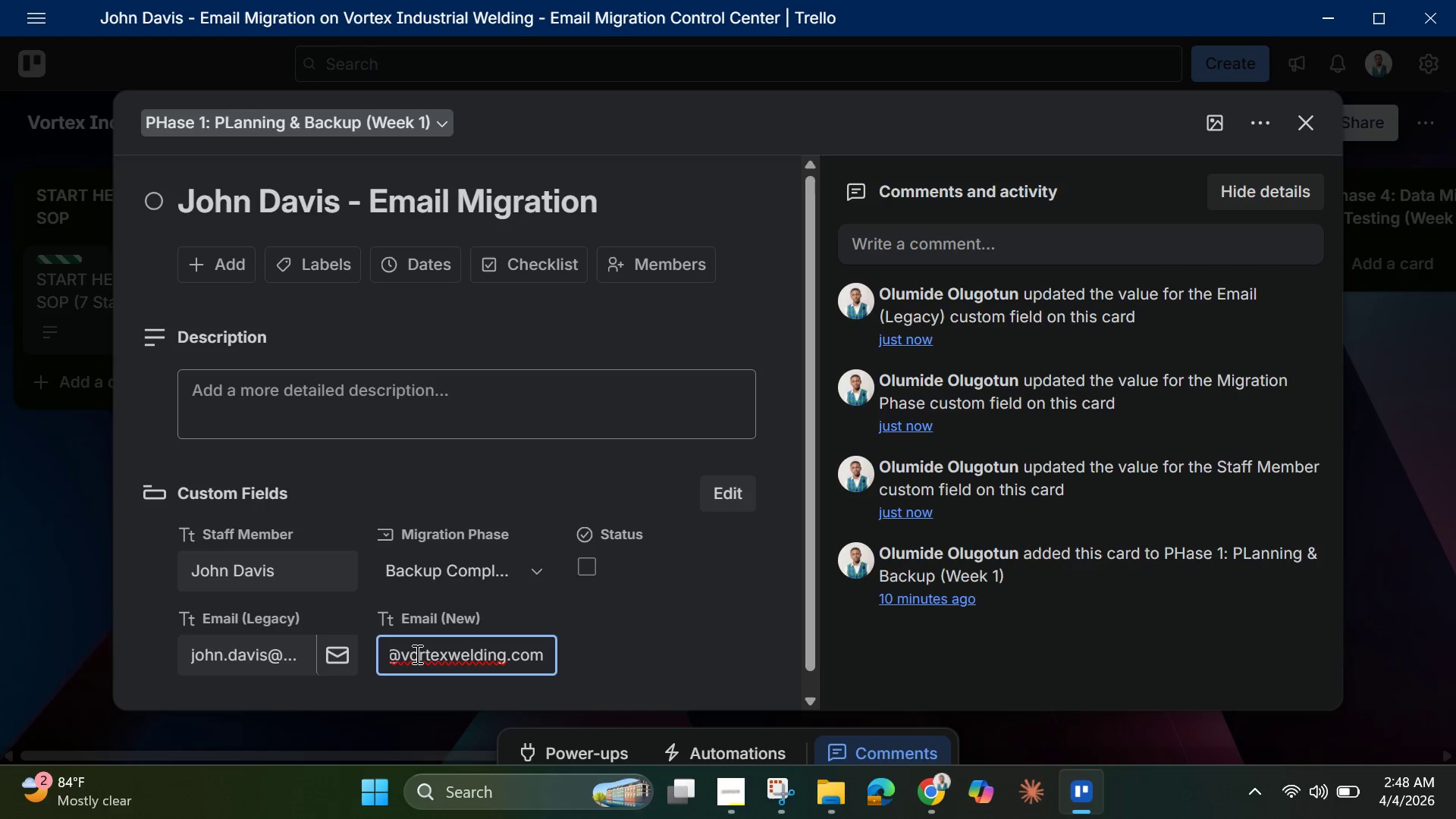 
wait(5.14)
 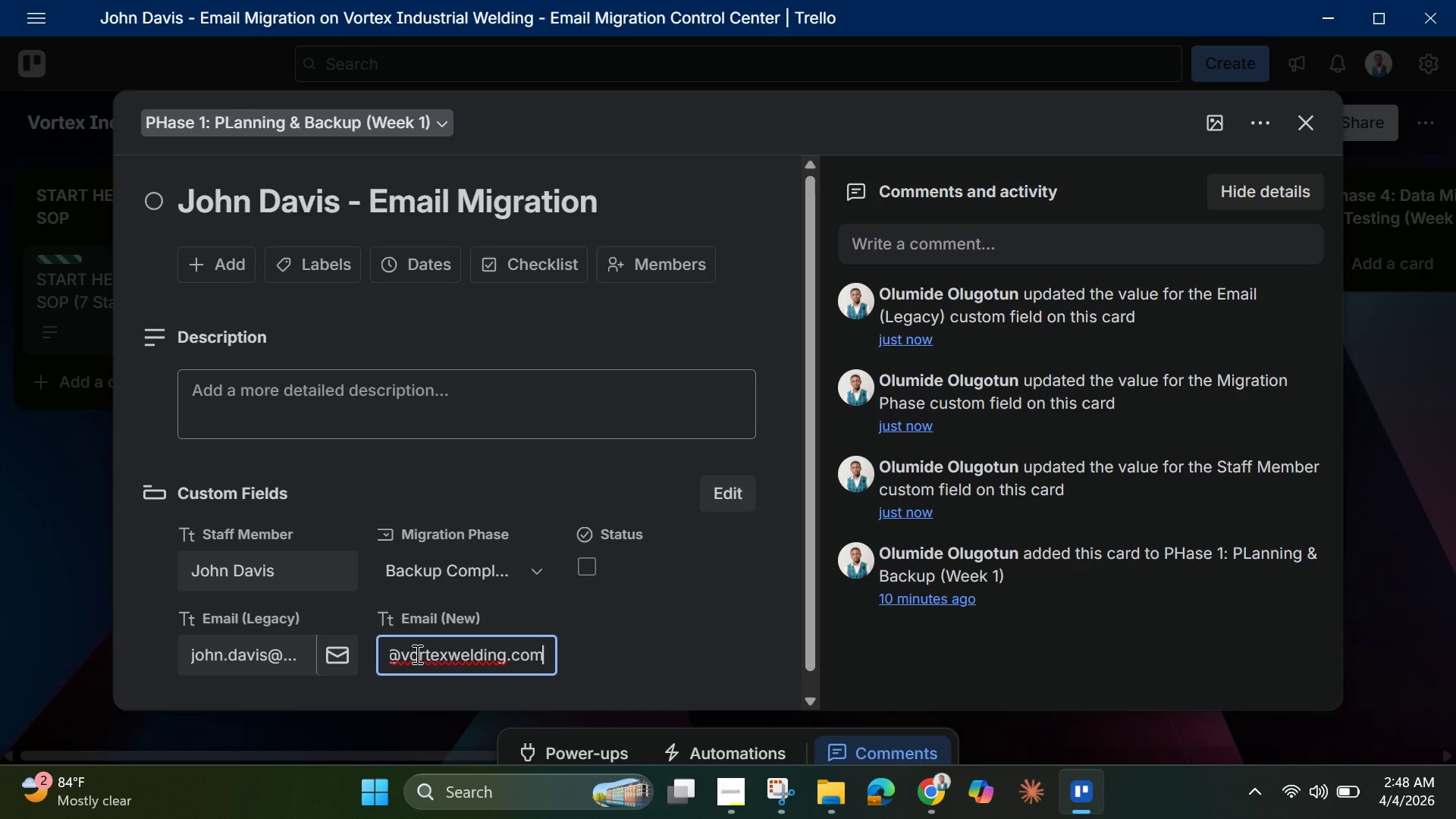 
key(Enter)
 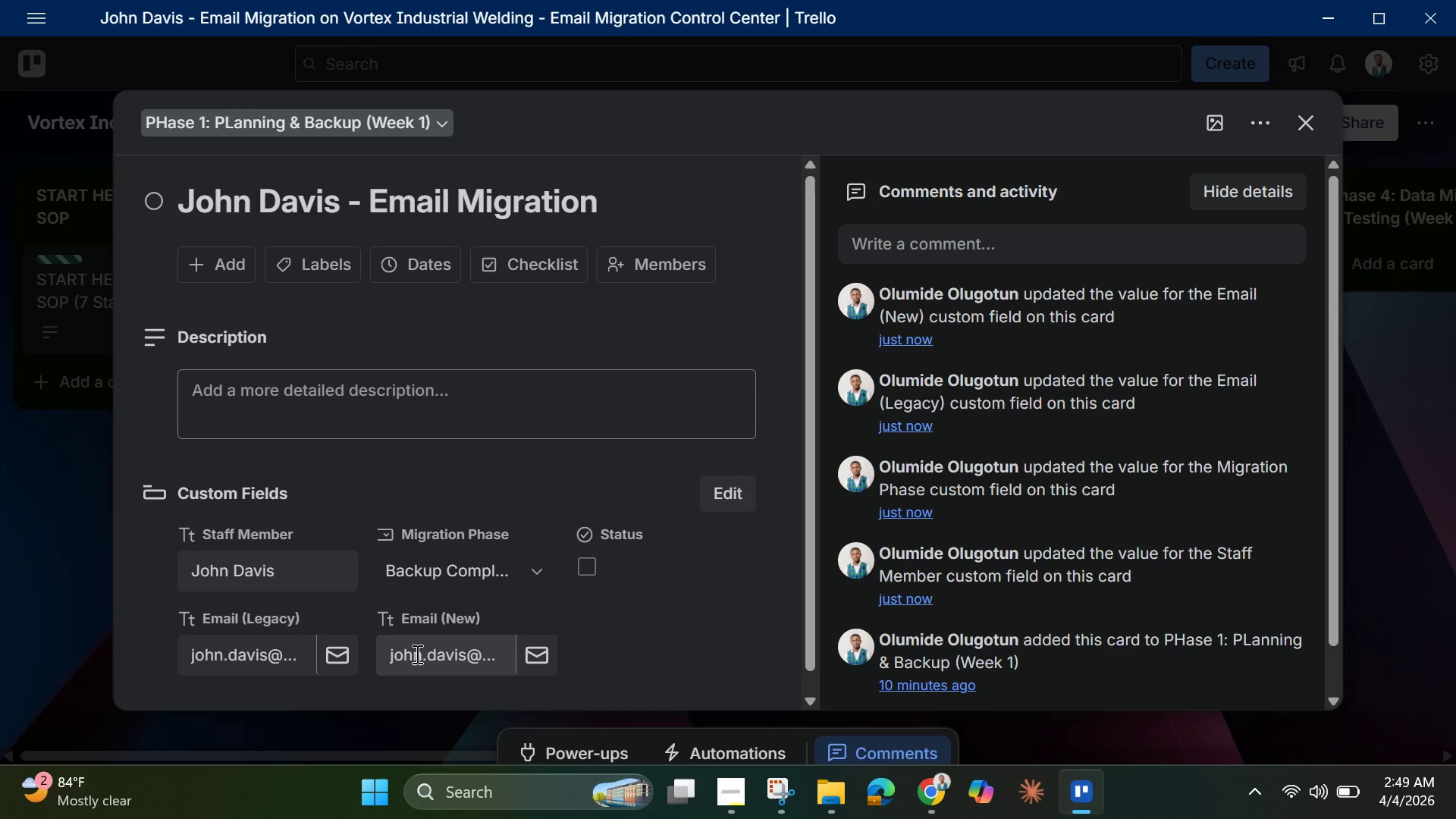 
wait(11.5)
 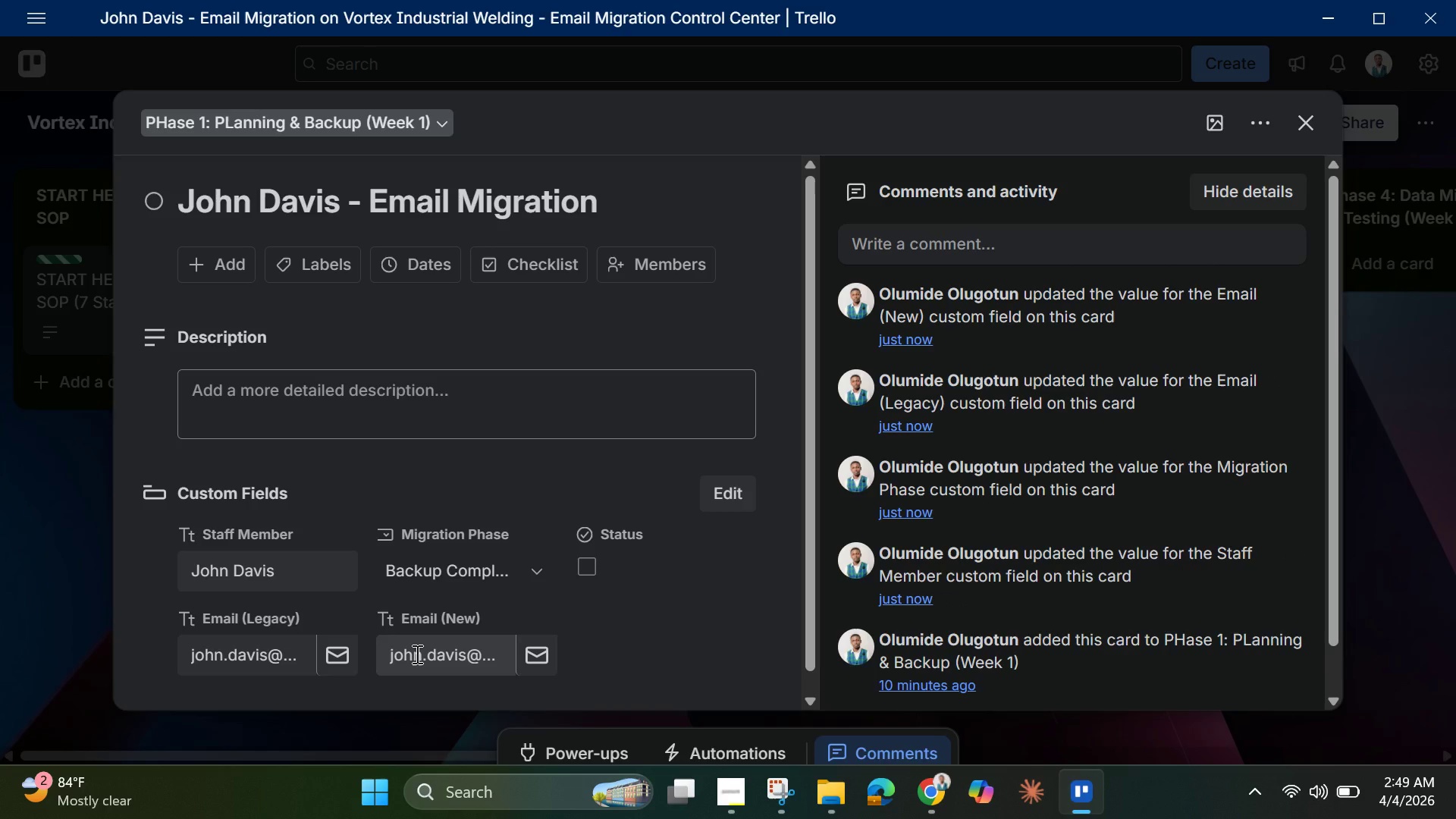 
scroll: coordinate [575, 450], scroll_direction: down, amount: 1.0
 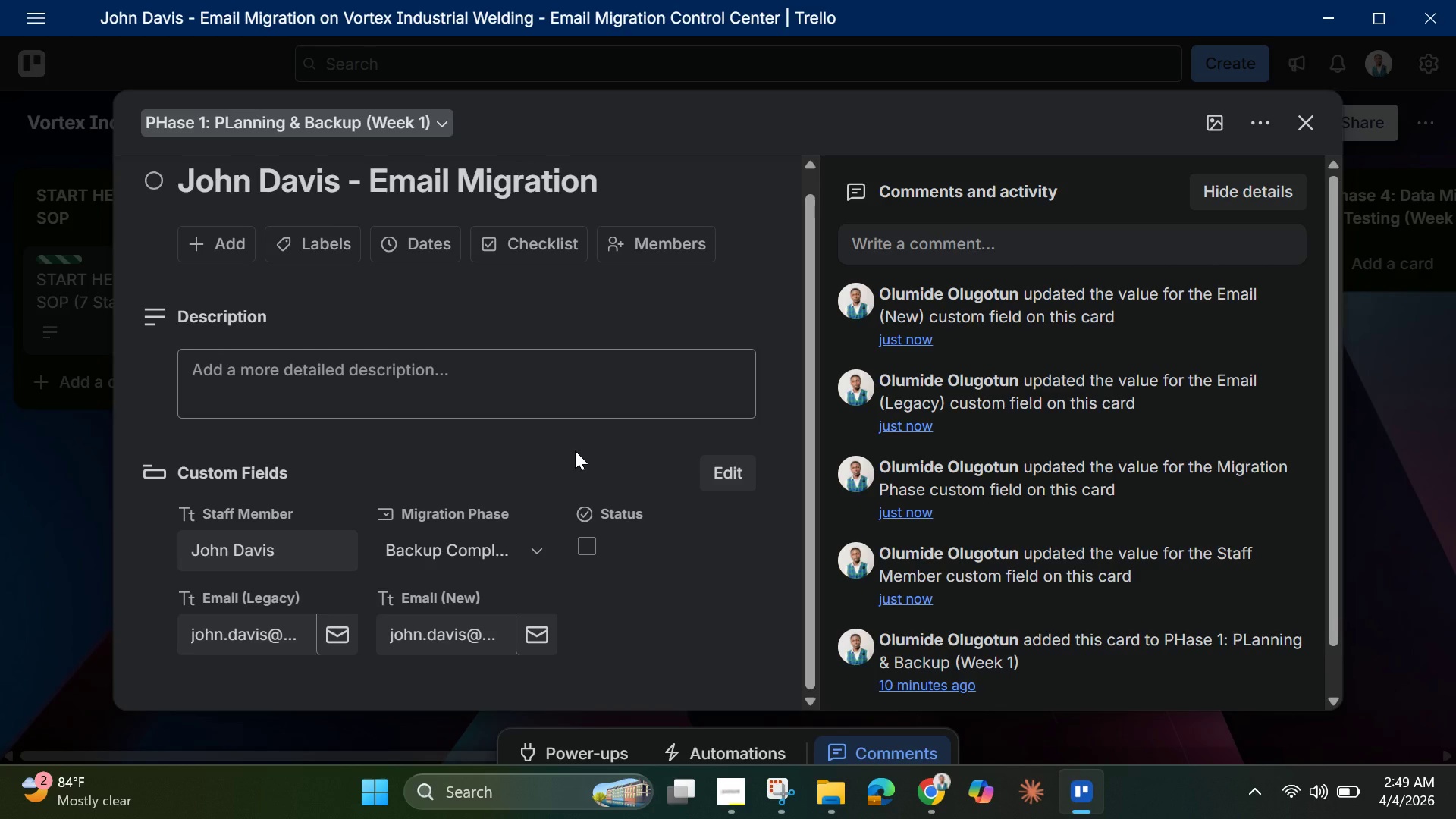 
wait(7.08)
 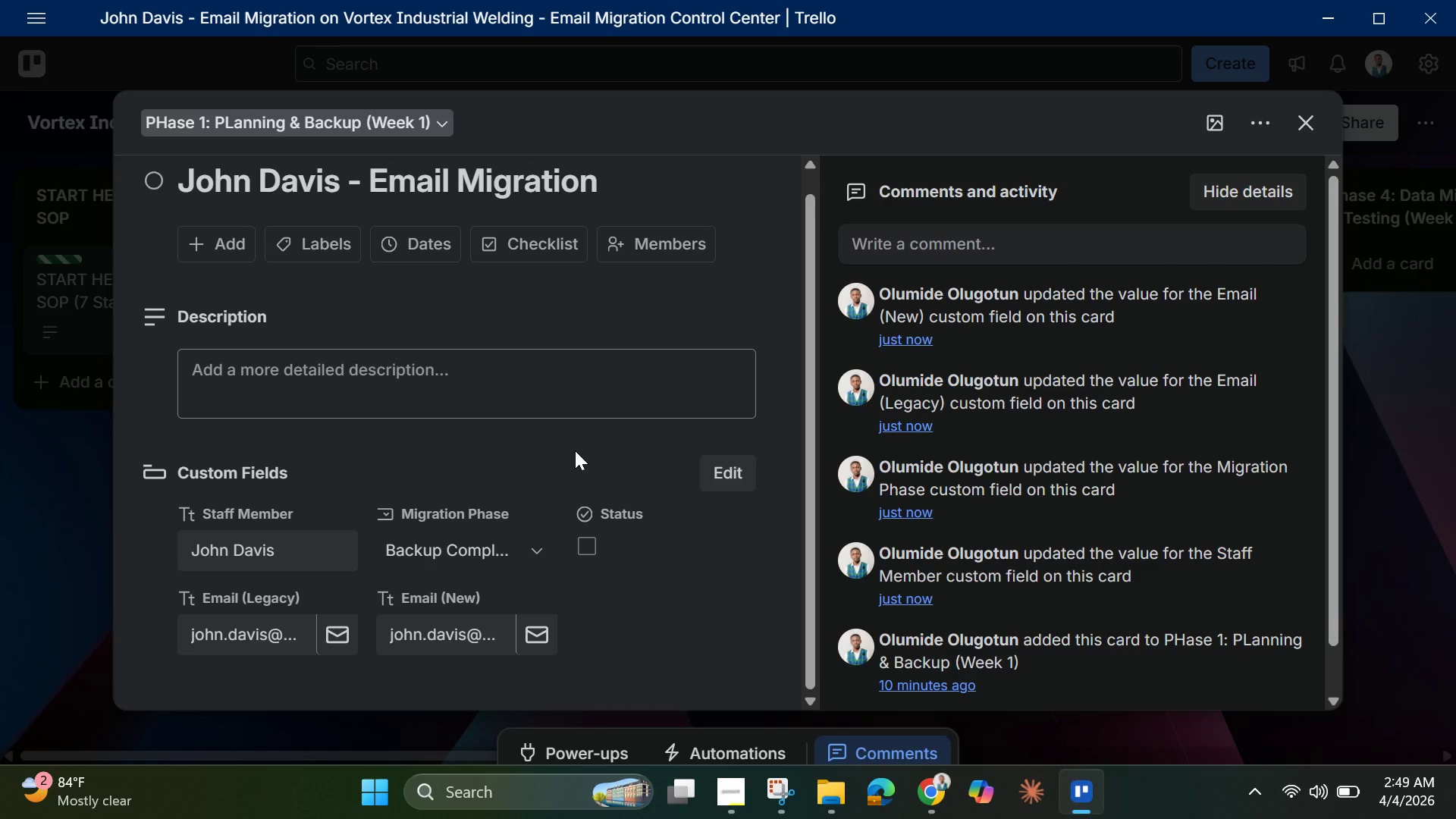 
mouse_move([539, 551])
 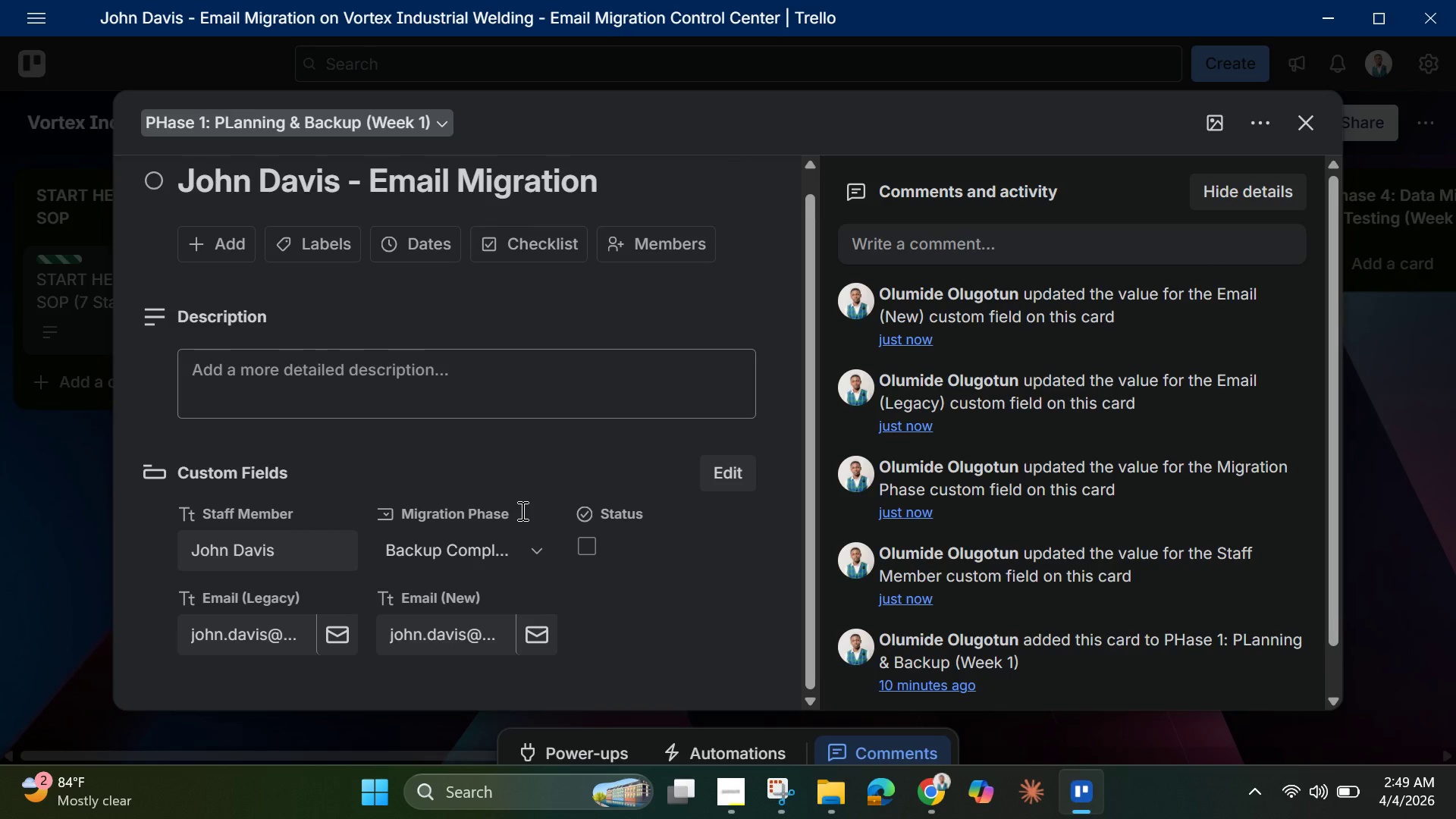 
scroll: coordinate [521, 510], scroll_direction: down, amount: 1.0
 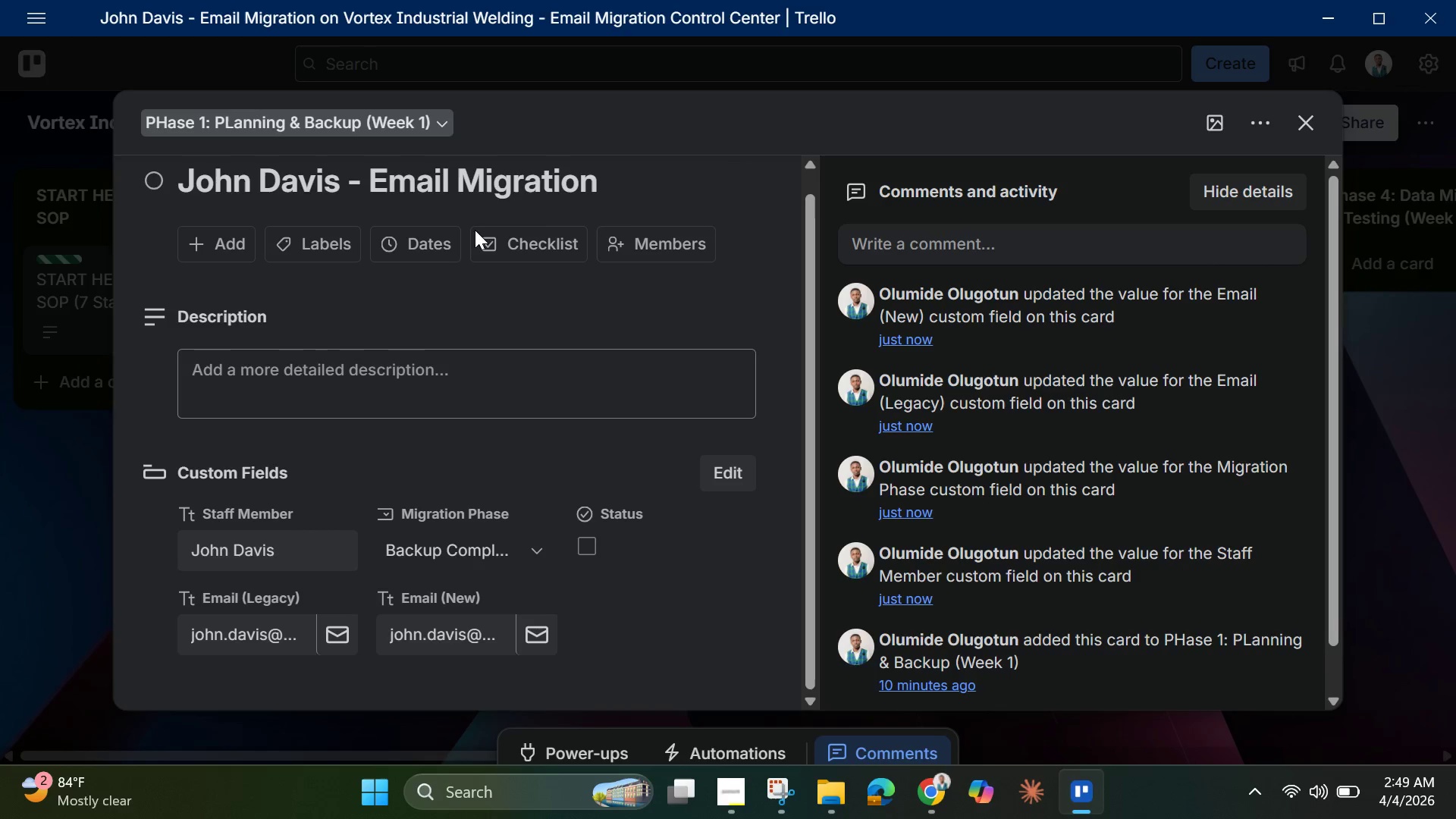 
mouse_move([496, 265])
 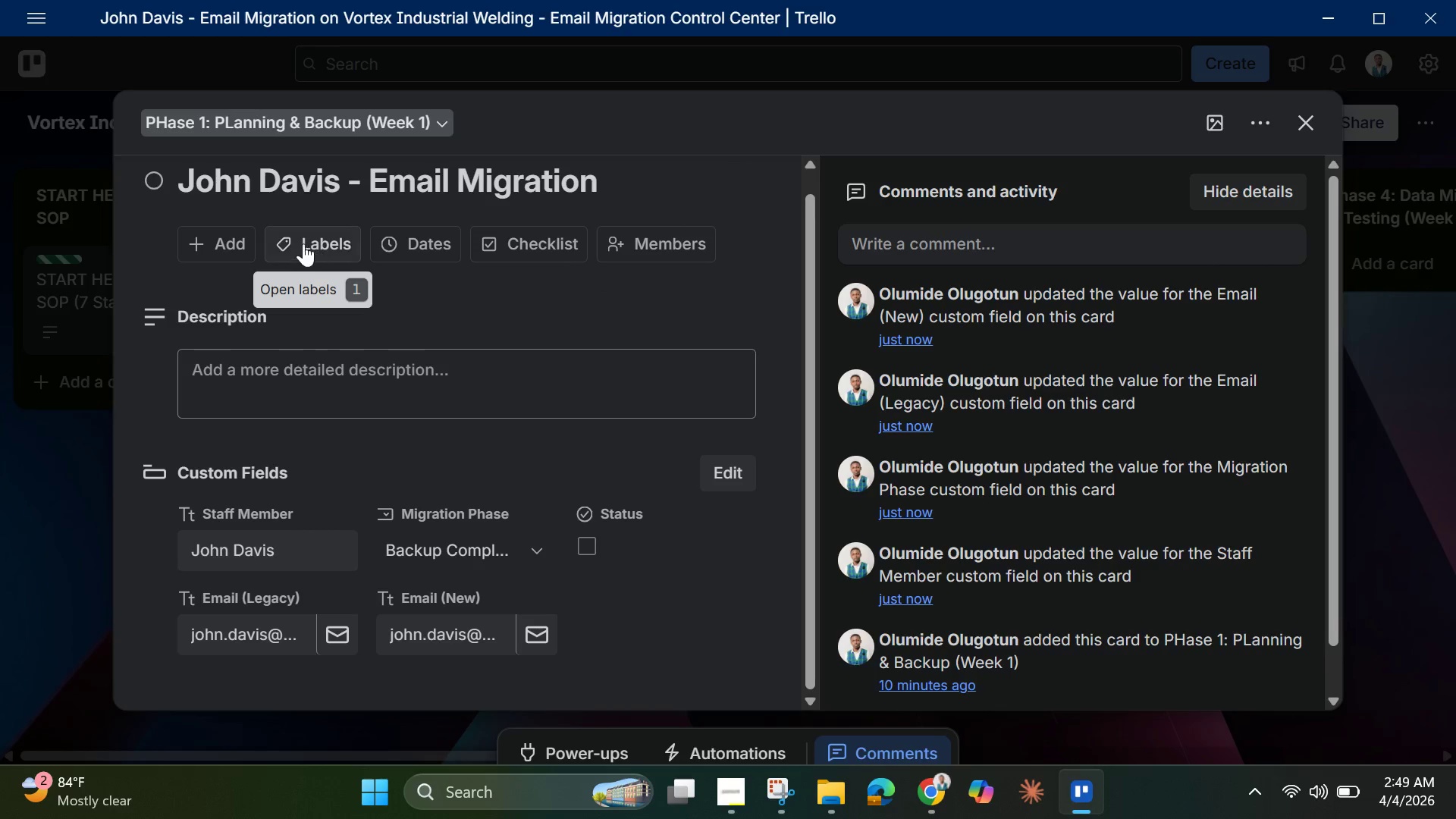 
left_click([302, 242])
 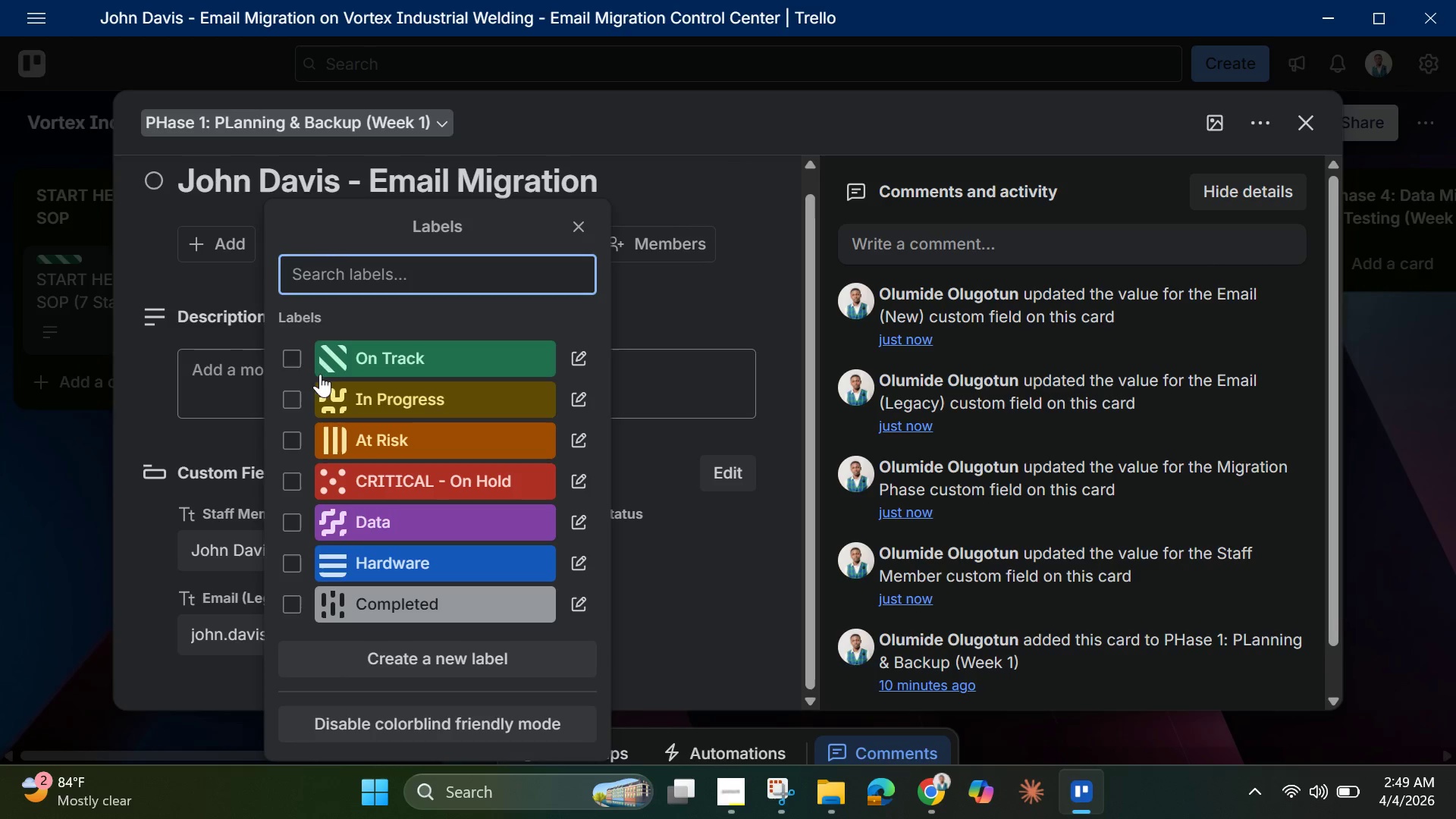 
left_click([283, 350])
 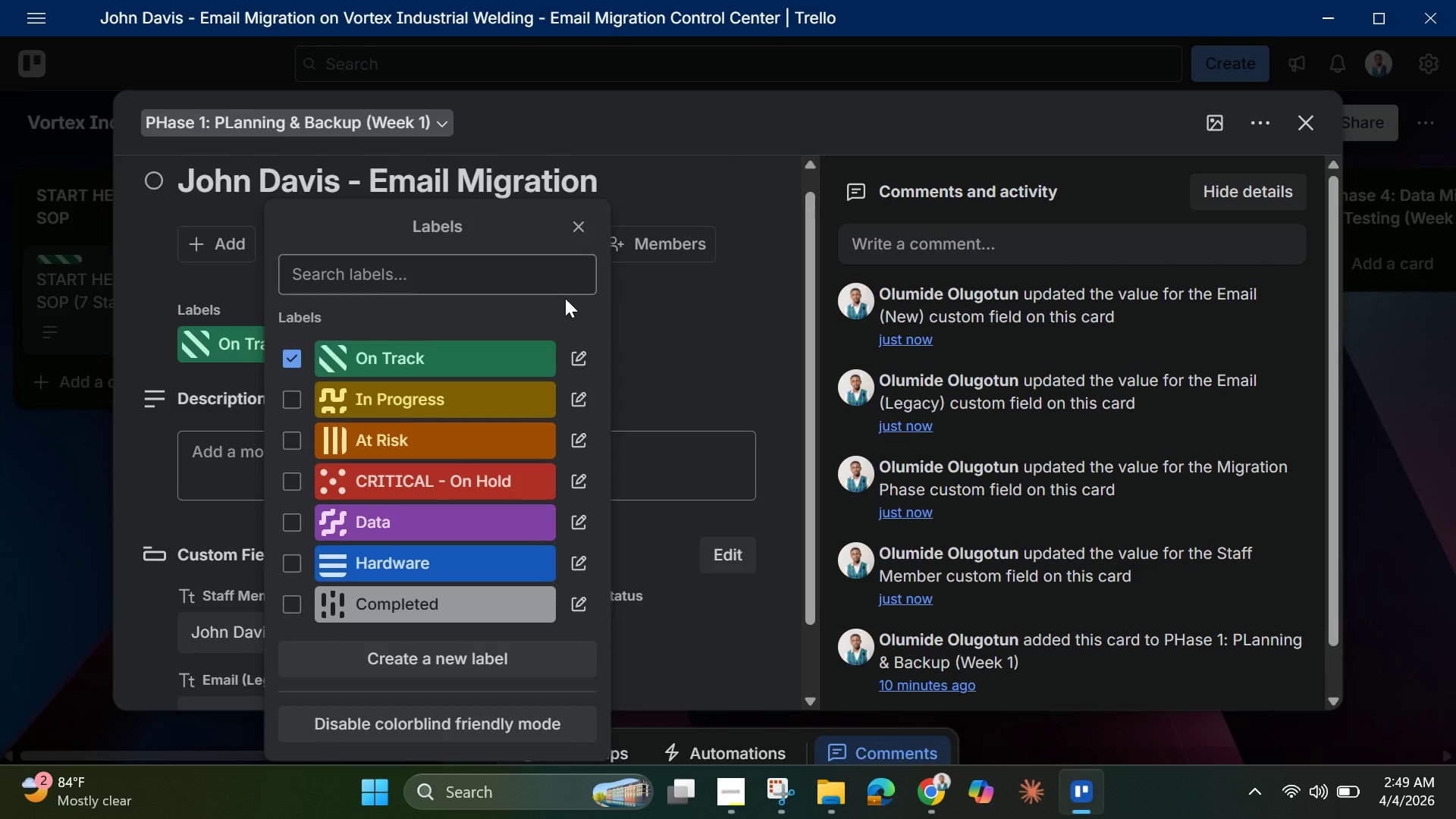 
left_click([693, 325])
 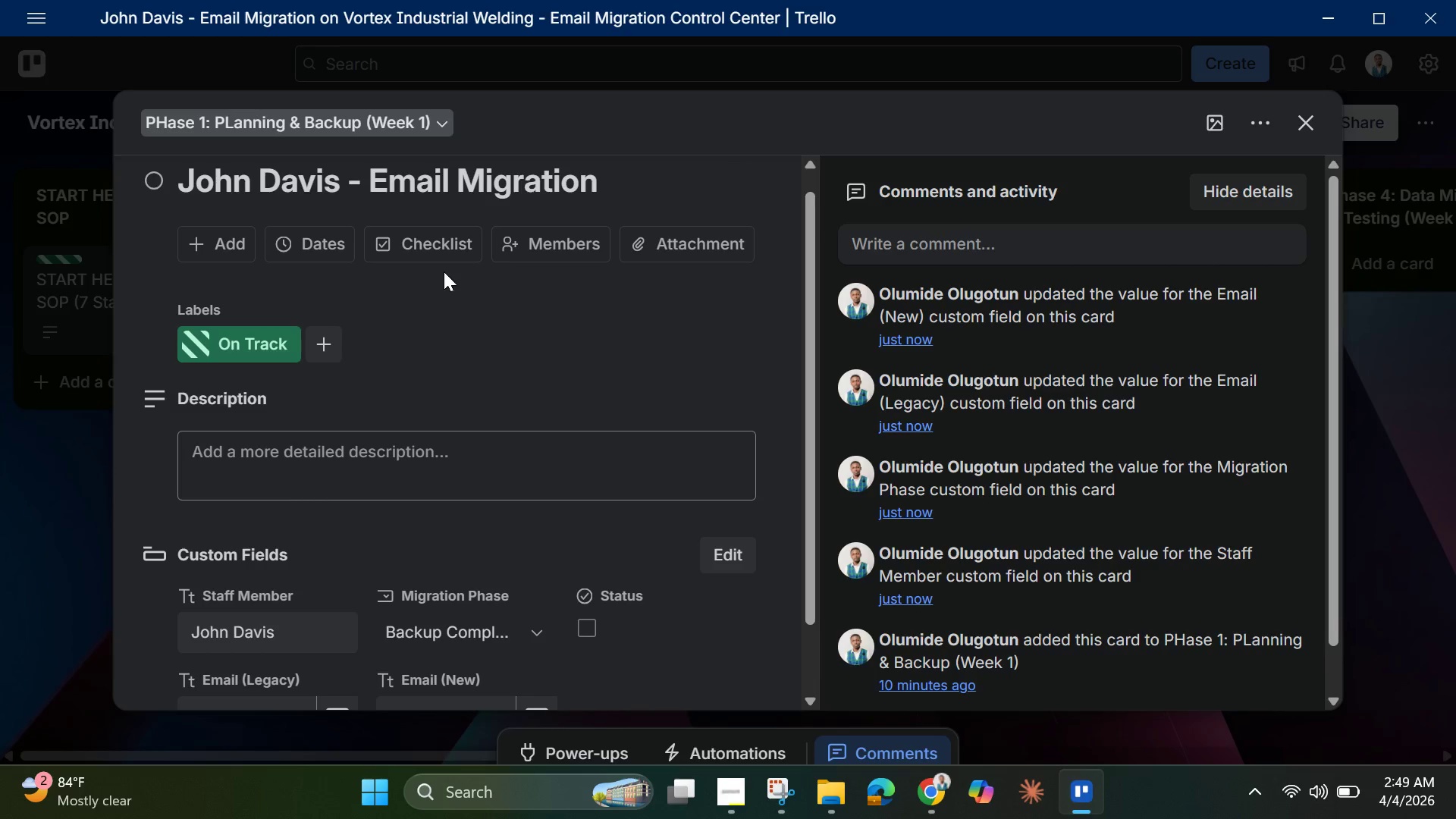 
left_click([438, 254])
 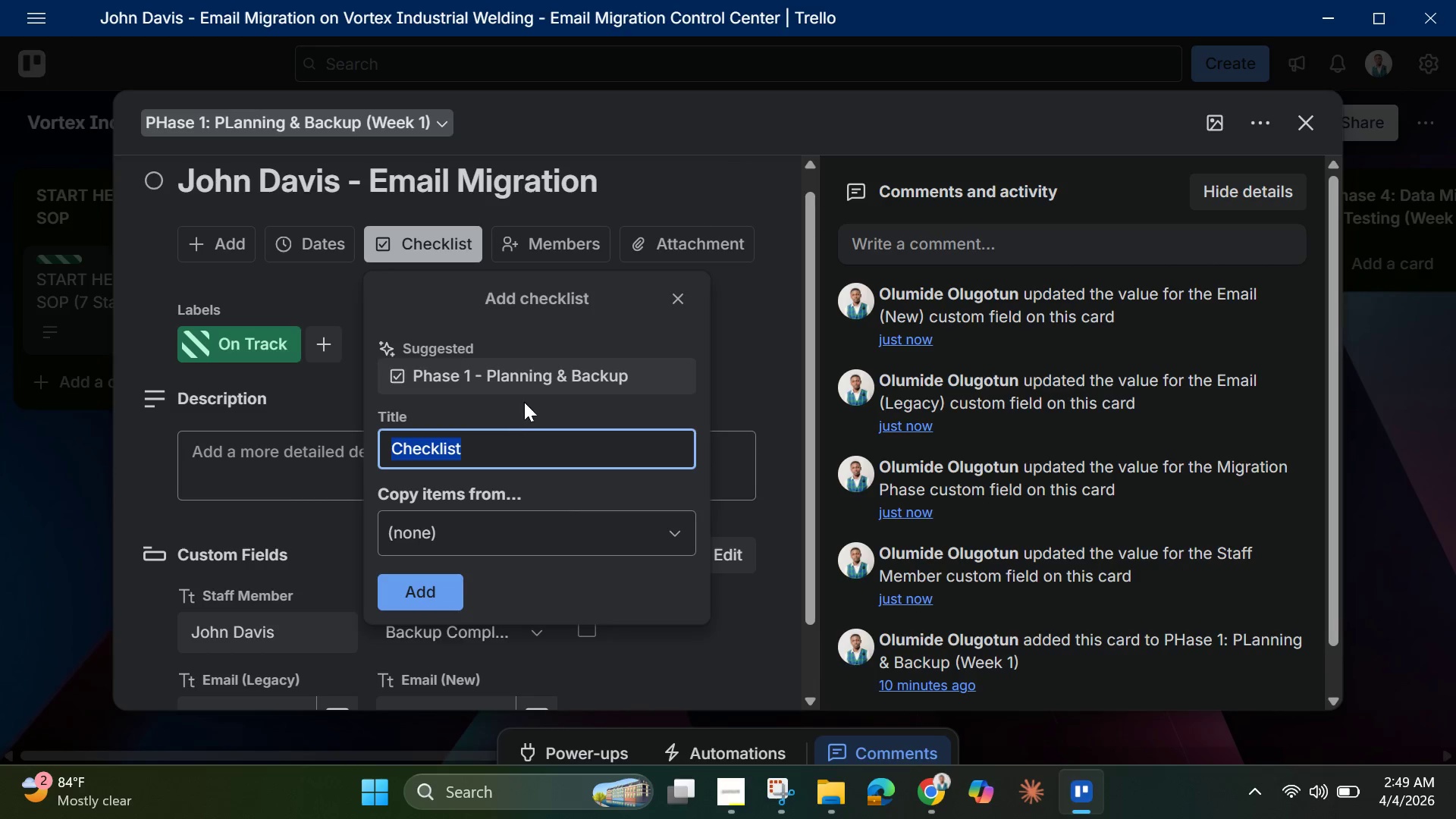 
left_click([529, 381])
 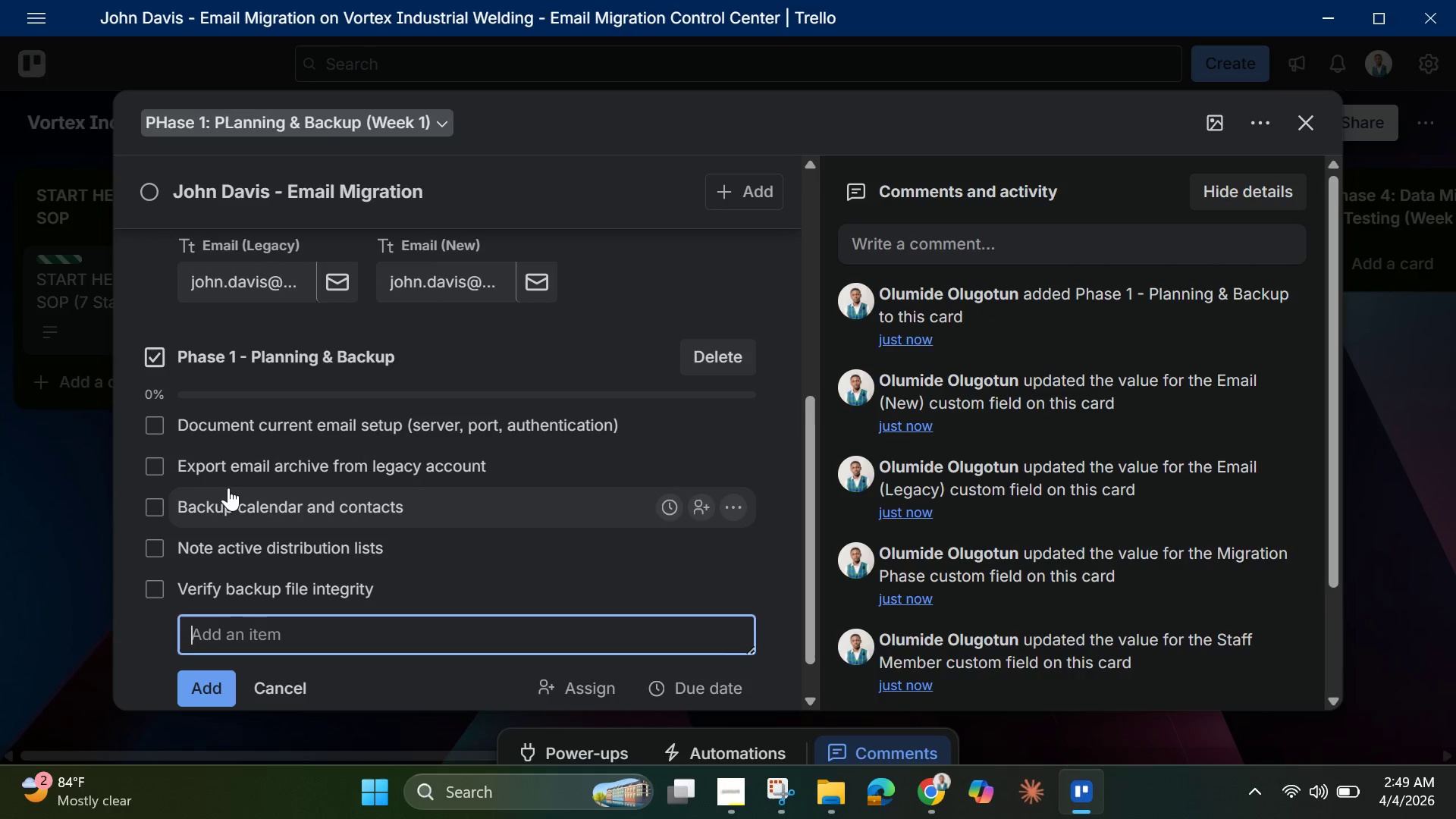 
wait(7.73)
 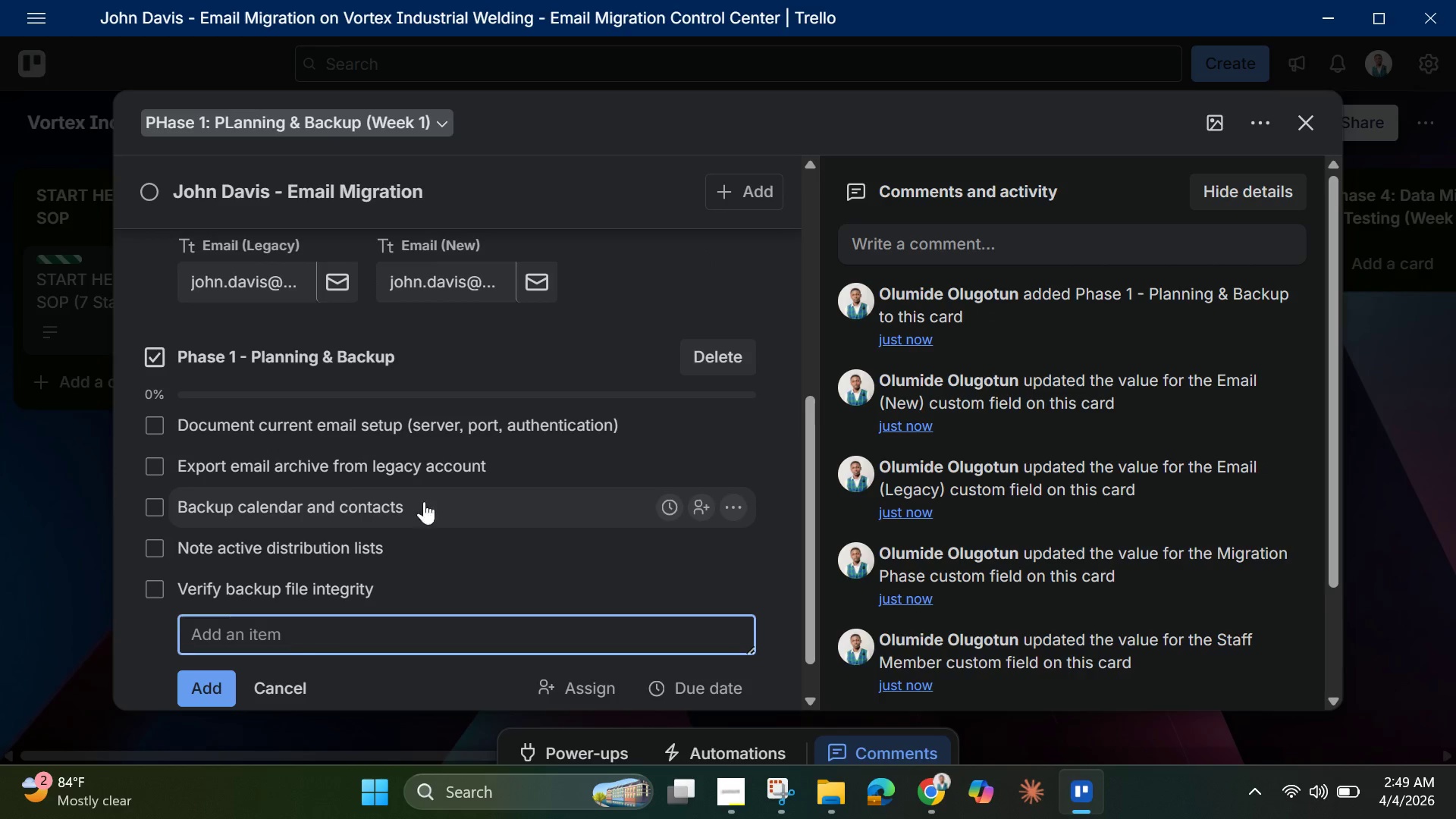 
left_click([150, 430])
 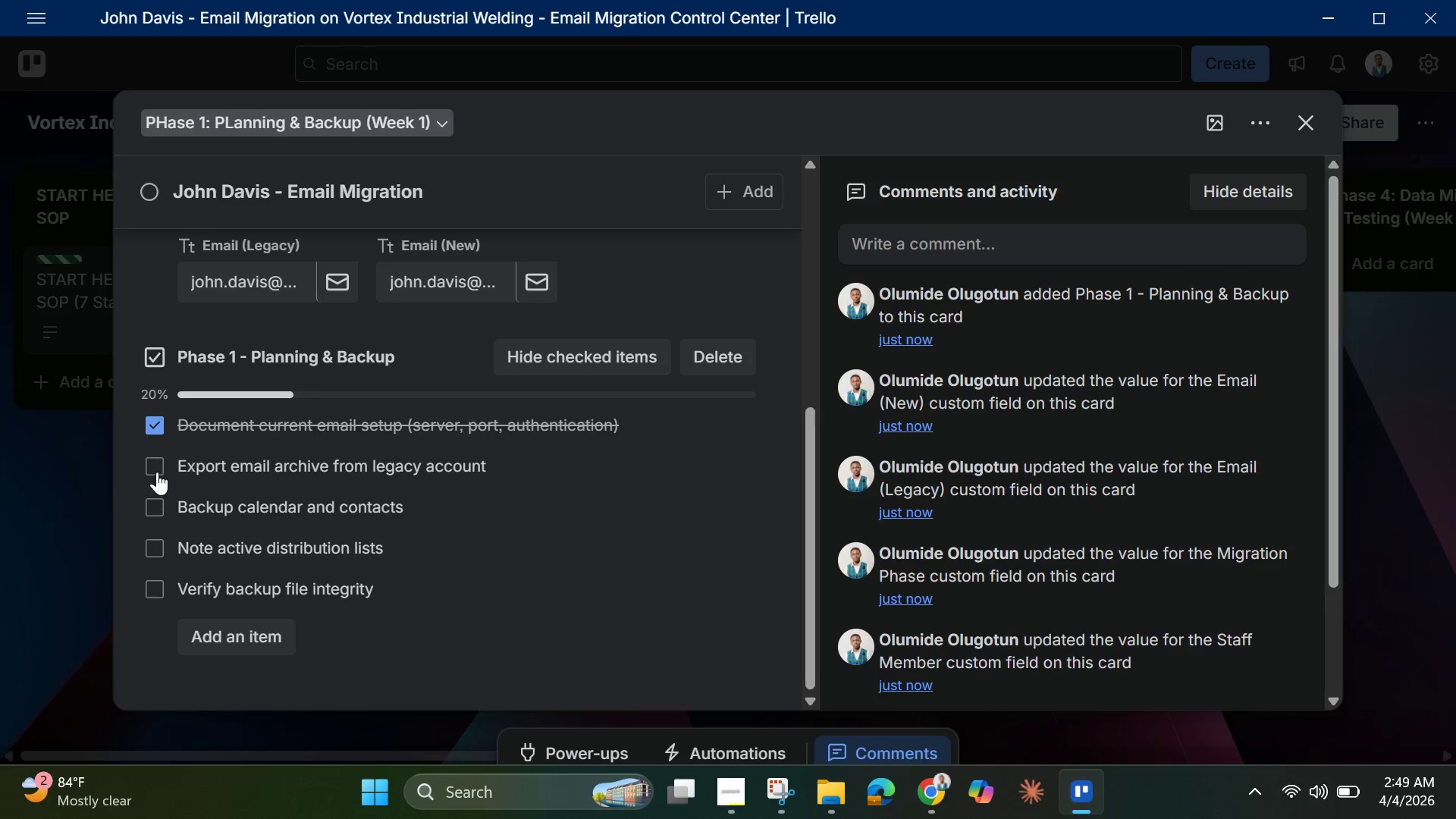 
left_click([155, 469])
 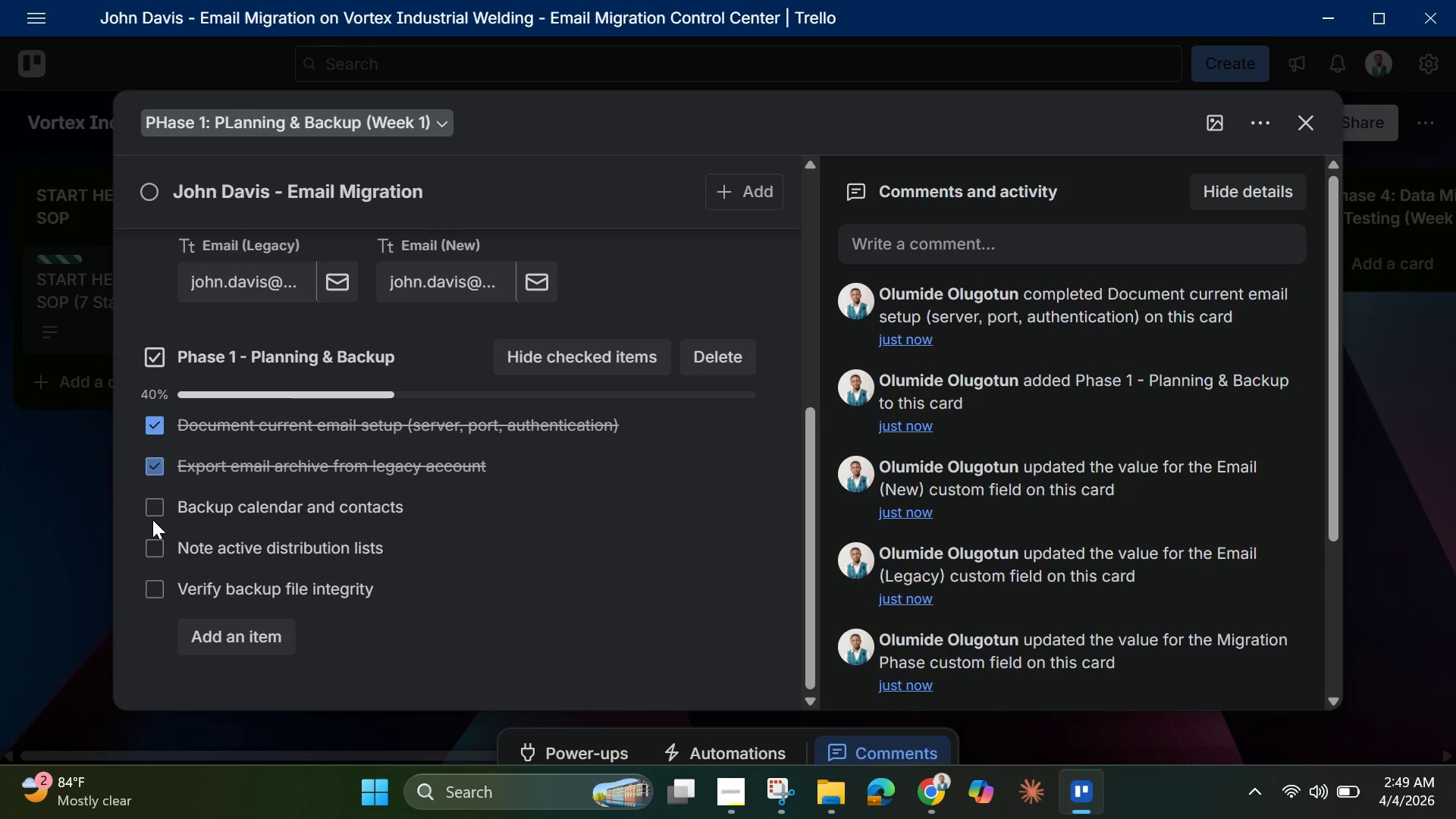 
left_click([151, 519])
 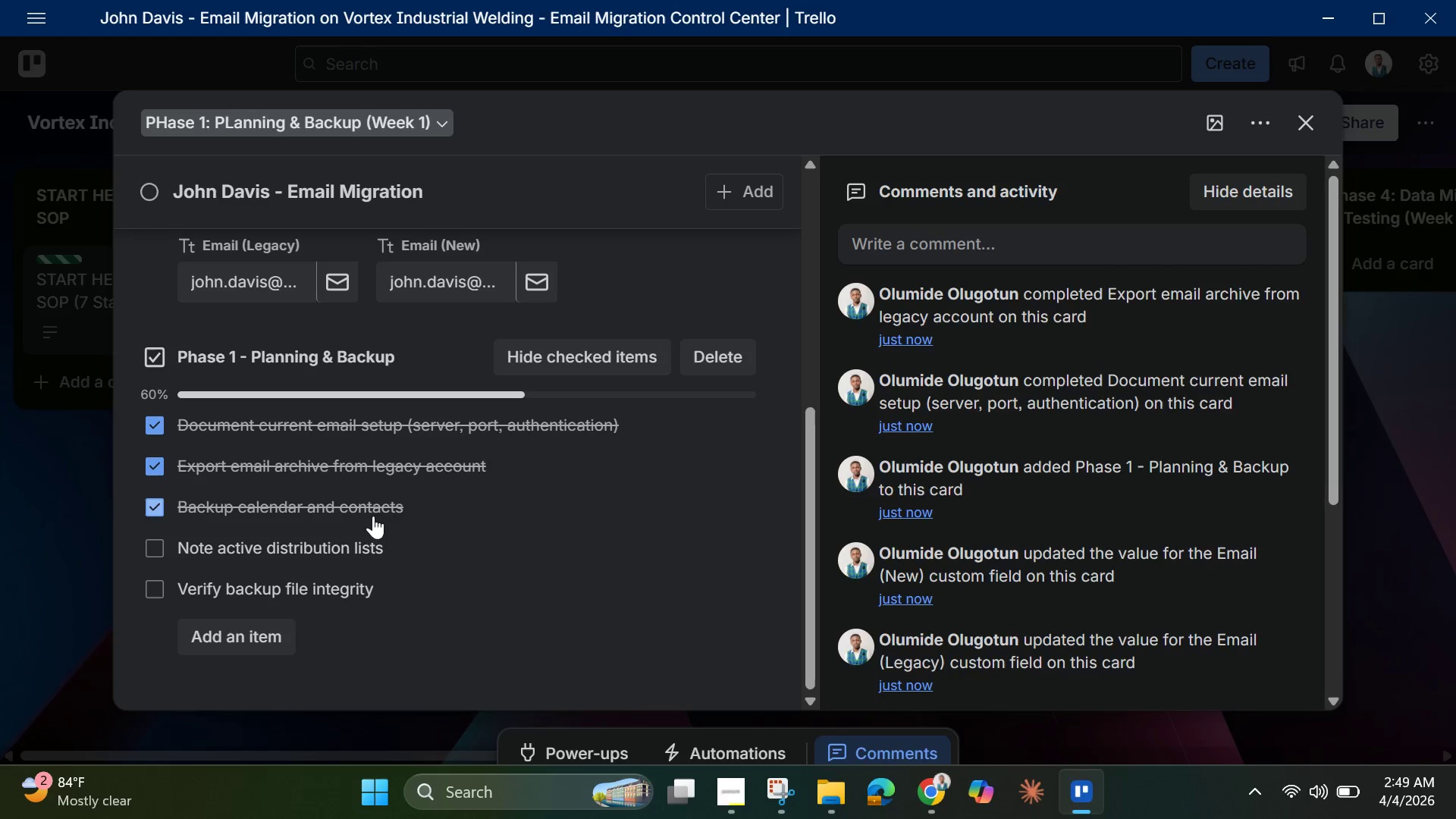 
scroll: coordinate [454, 515], scroll_direction: down, amount: 2.0
 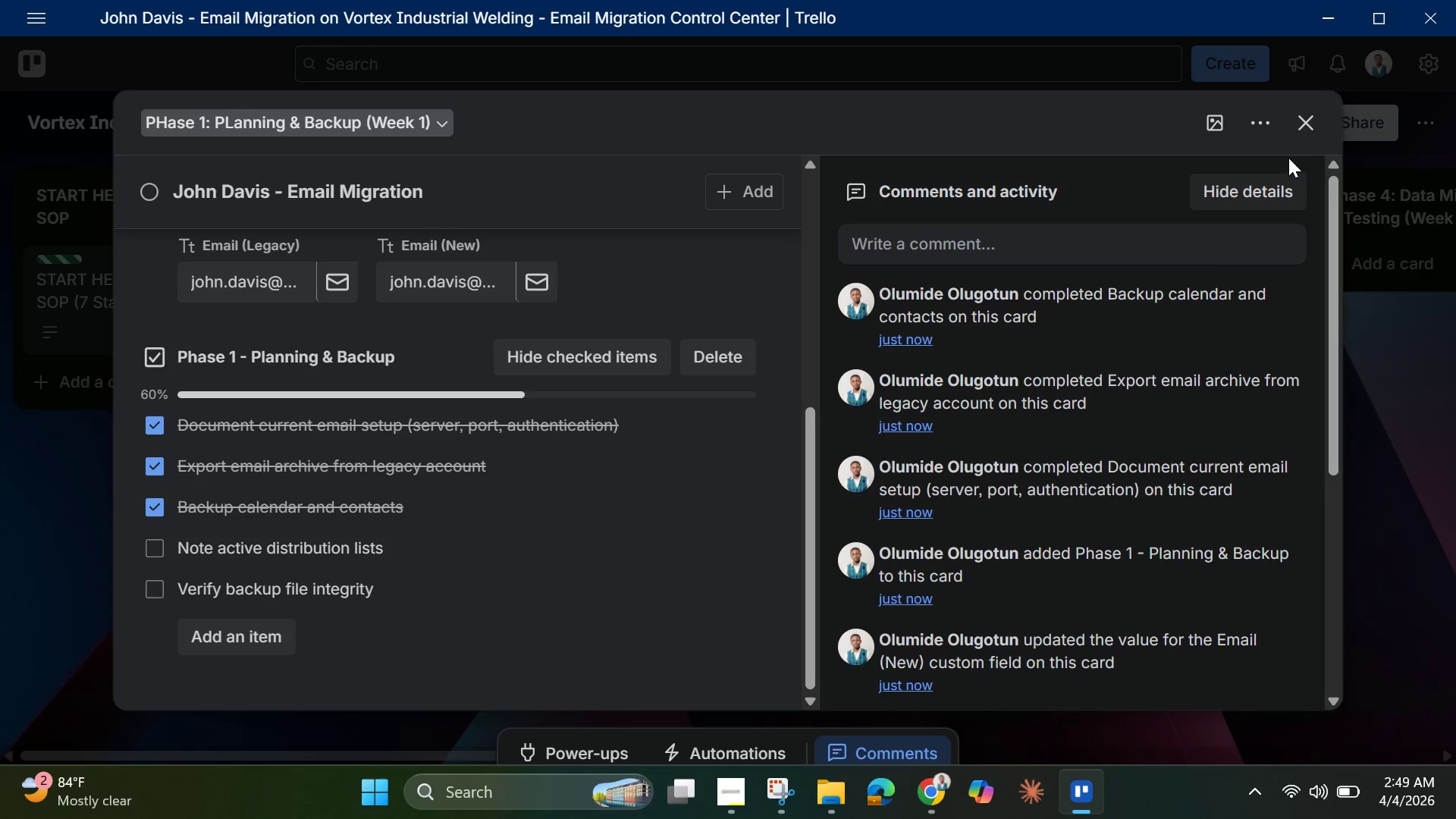 
scroll: coordinate [624, 457], scroll_direction: up, amount: 5.0
 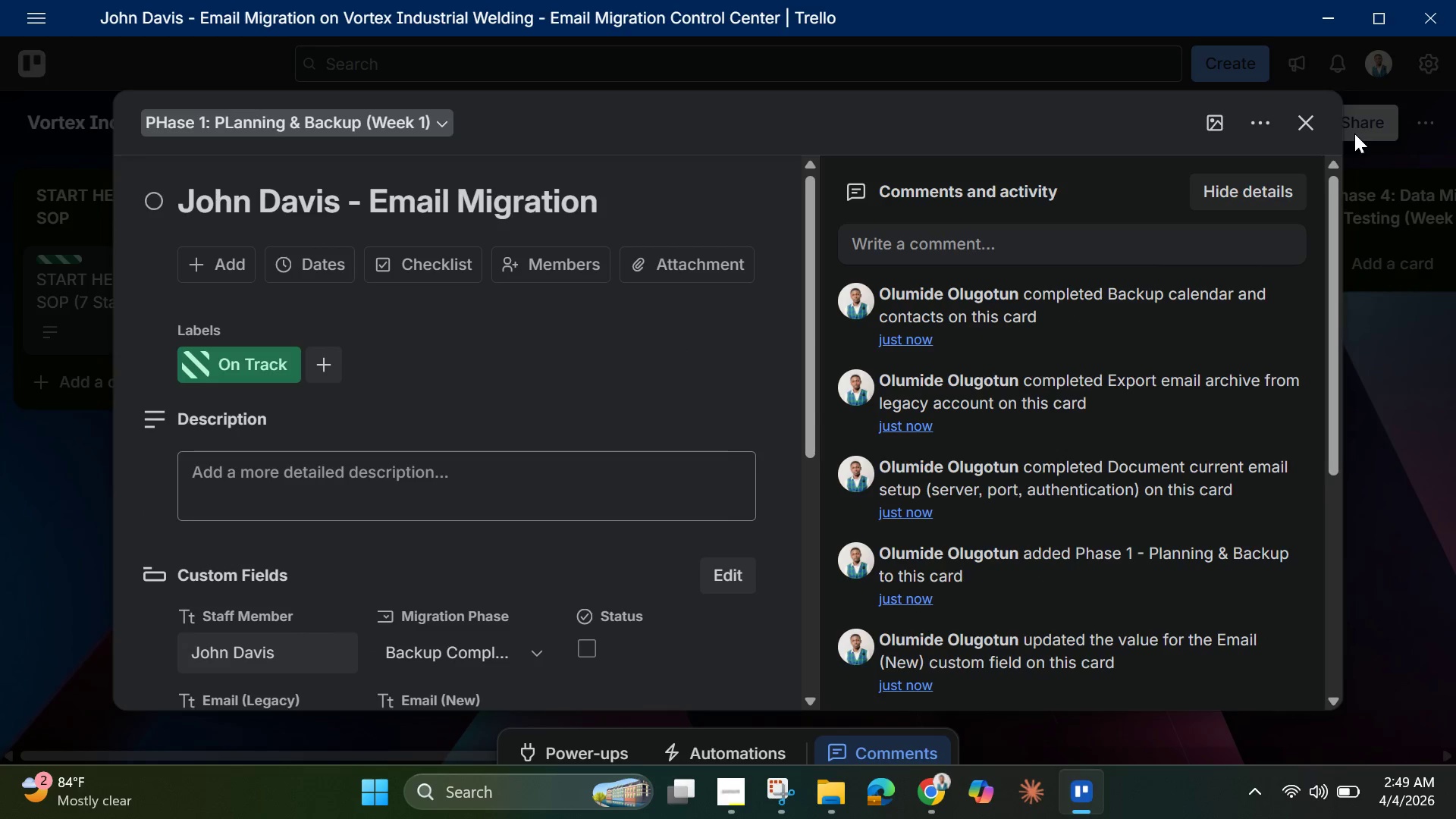 
left_click([1320, 121])
 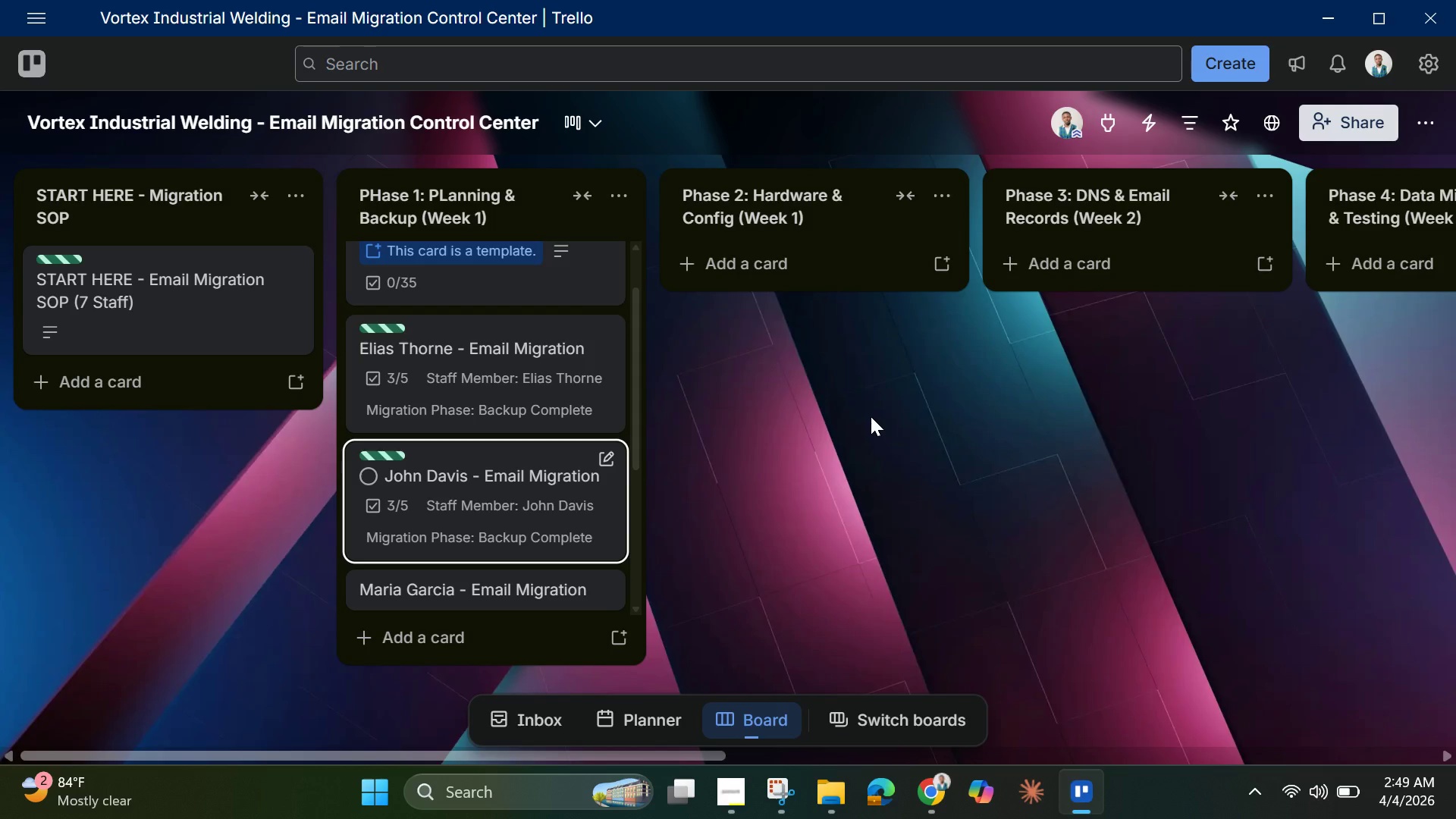 
wait(5.95)
 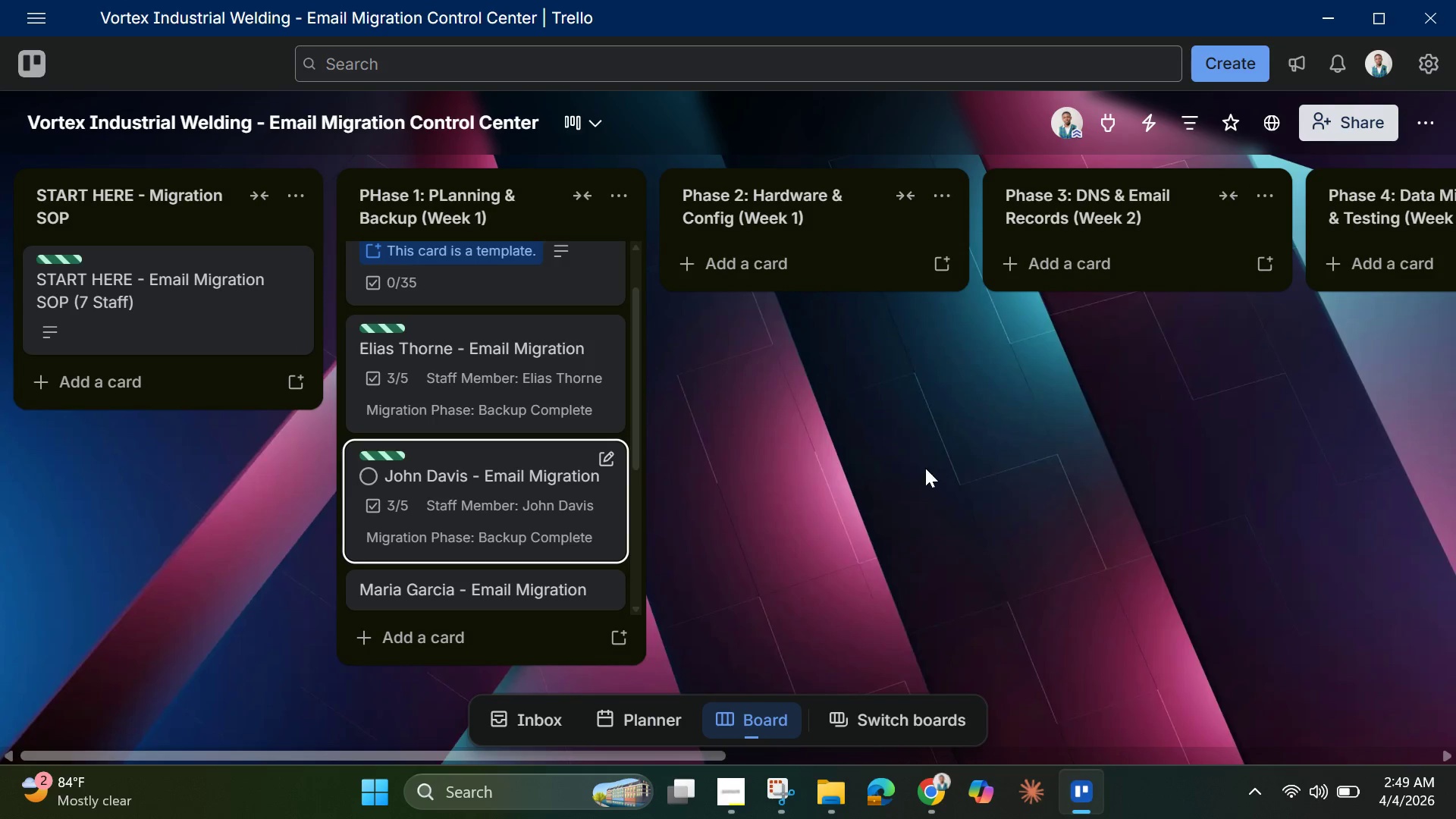 
left_click([522, 594])
 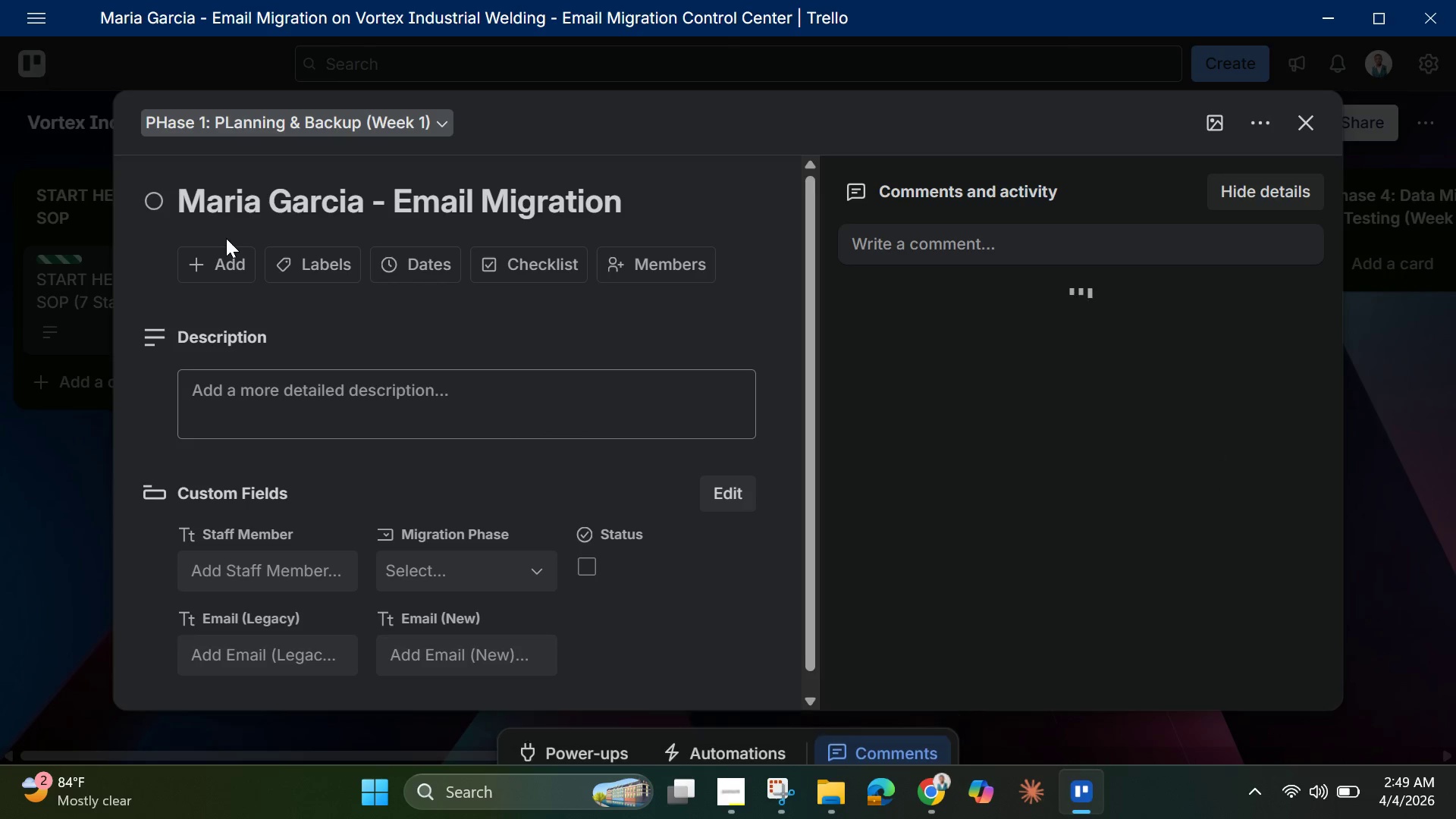 
left_click_drag(start_coordinate=[182, 198], to_coordinate=[366, 204])
 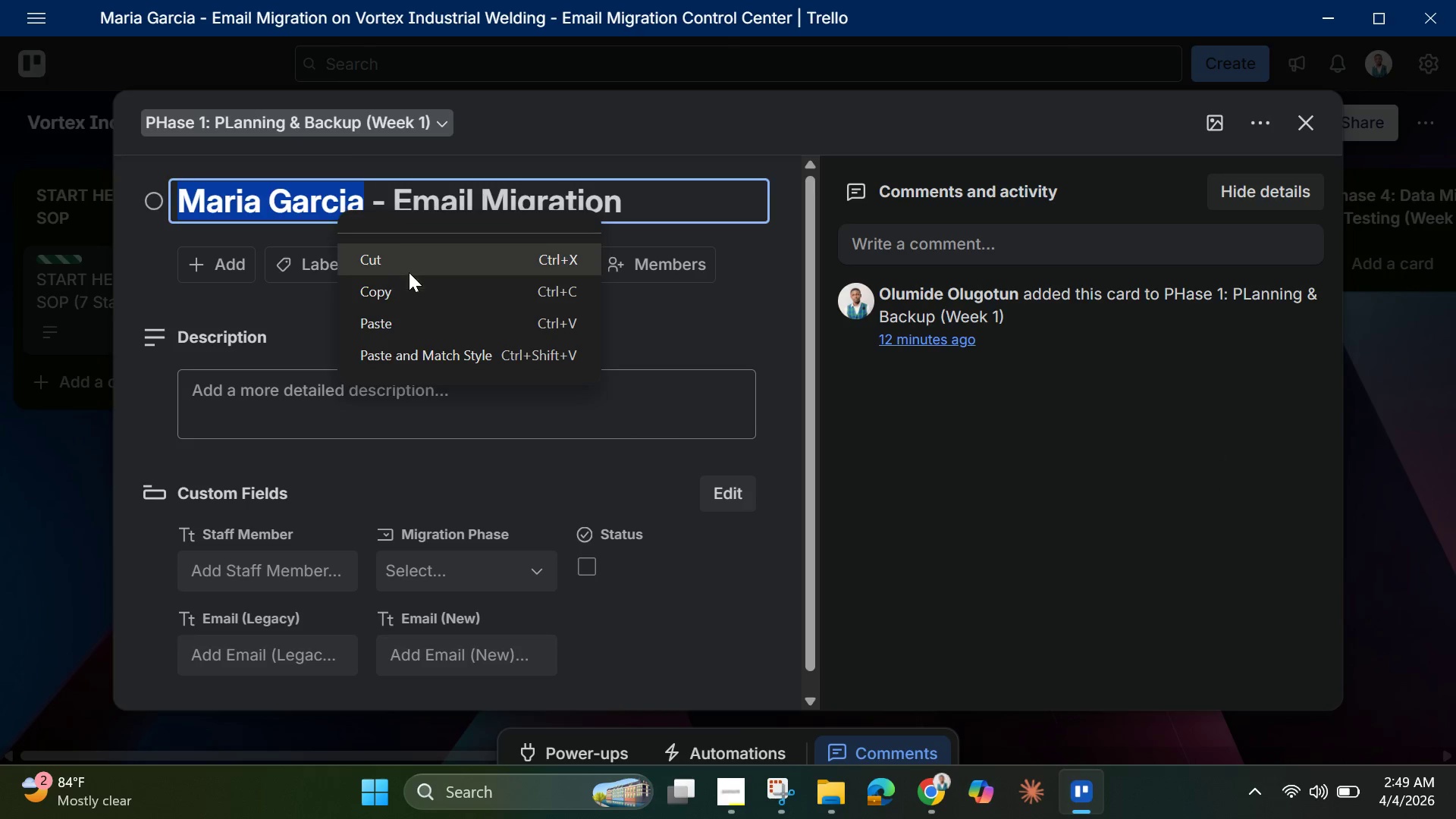 
left_click([413, 292])
 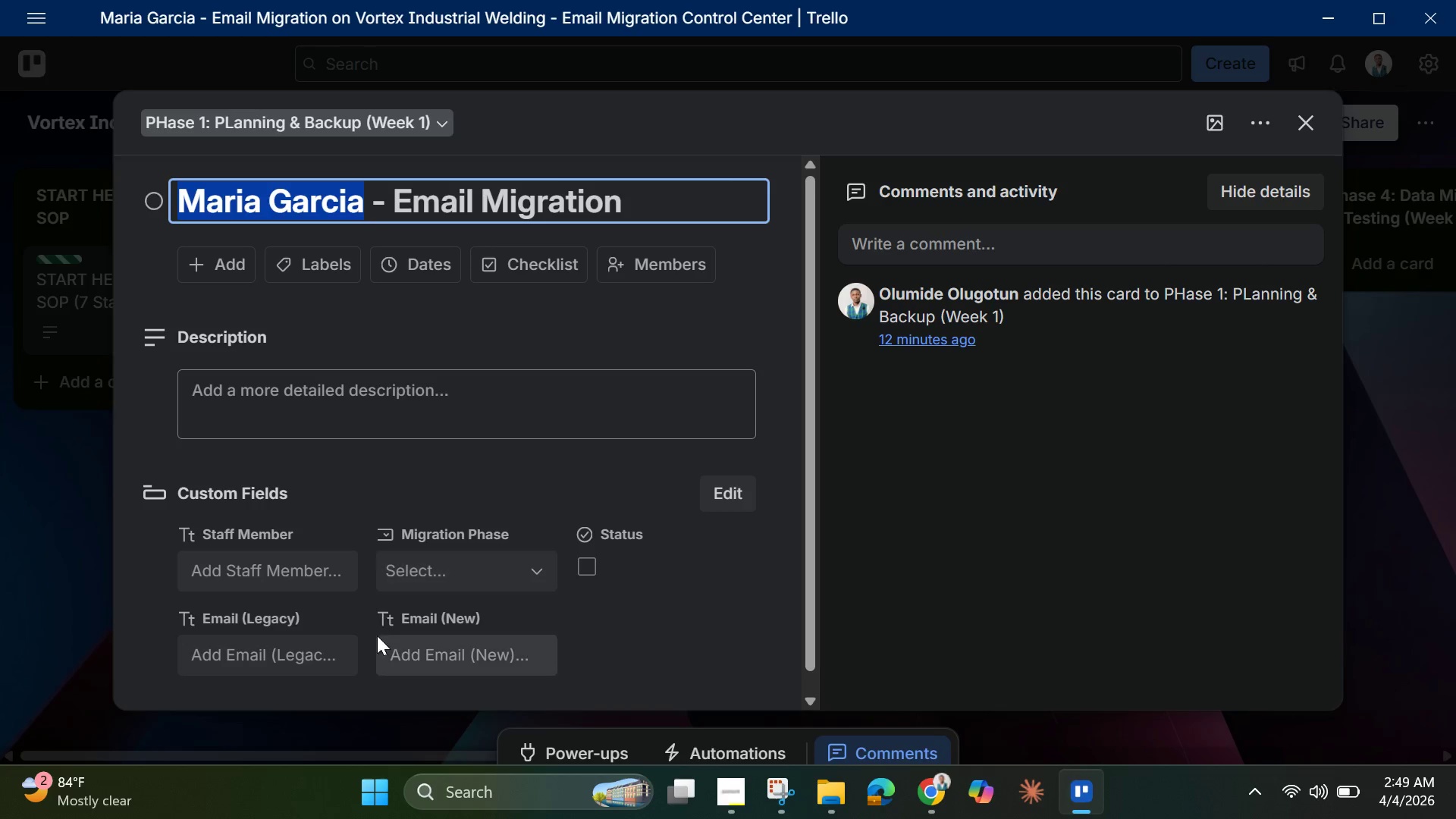 
left_click([311, 566])
 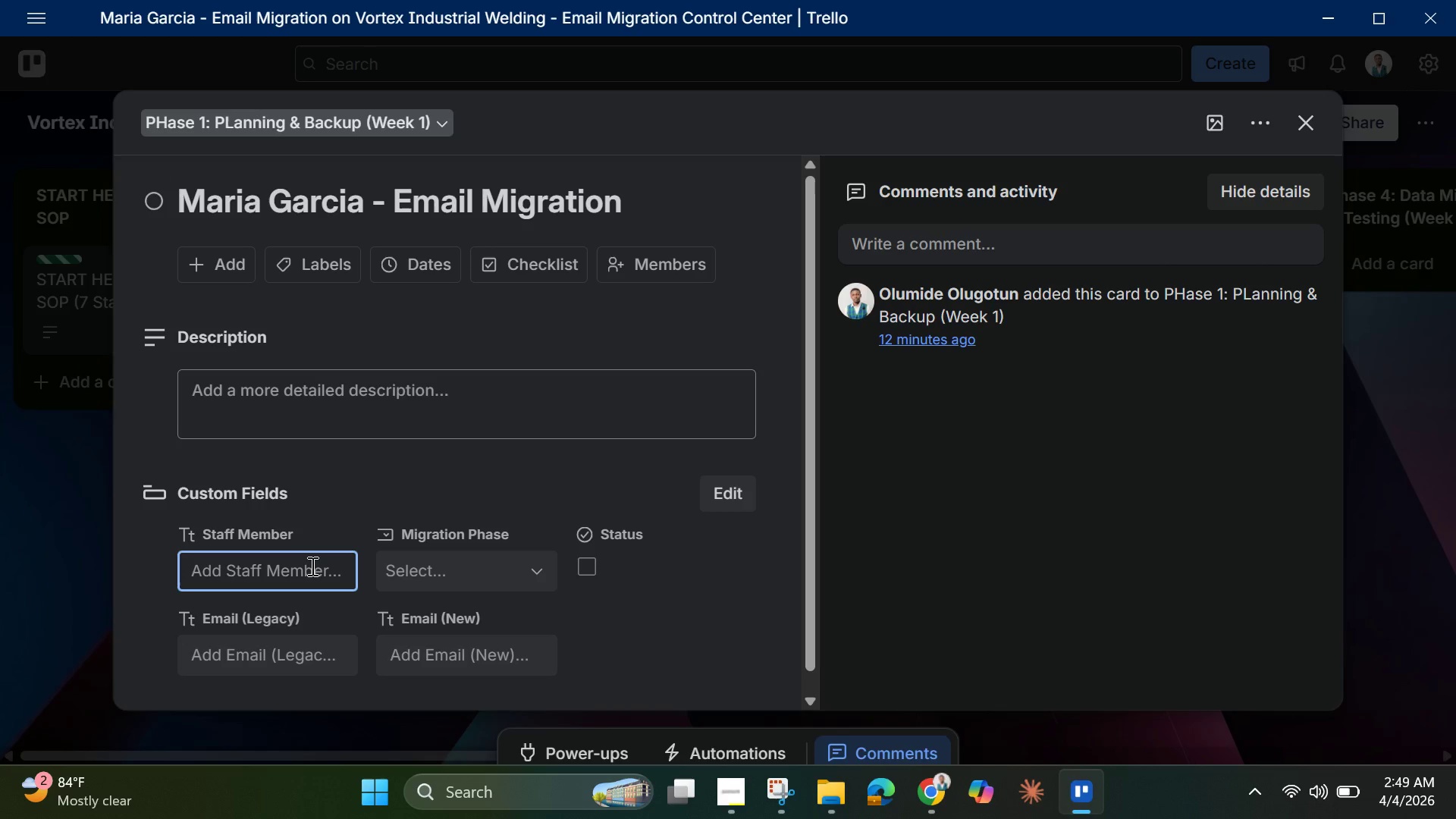 
key(Control+V)
 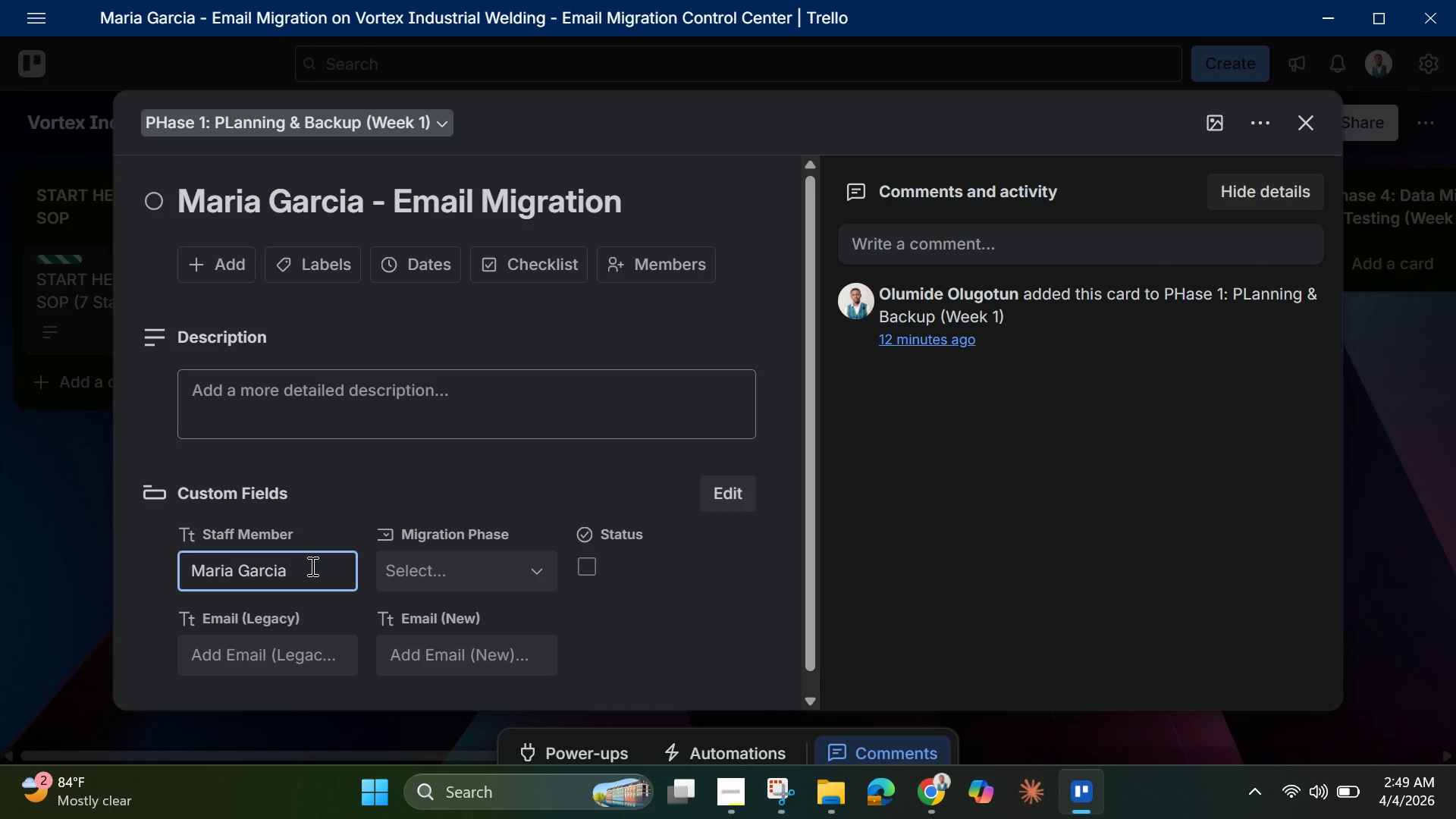 
mouse_move([494, 614])
 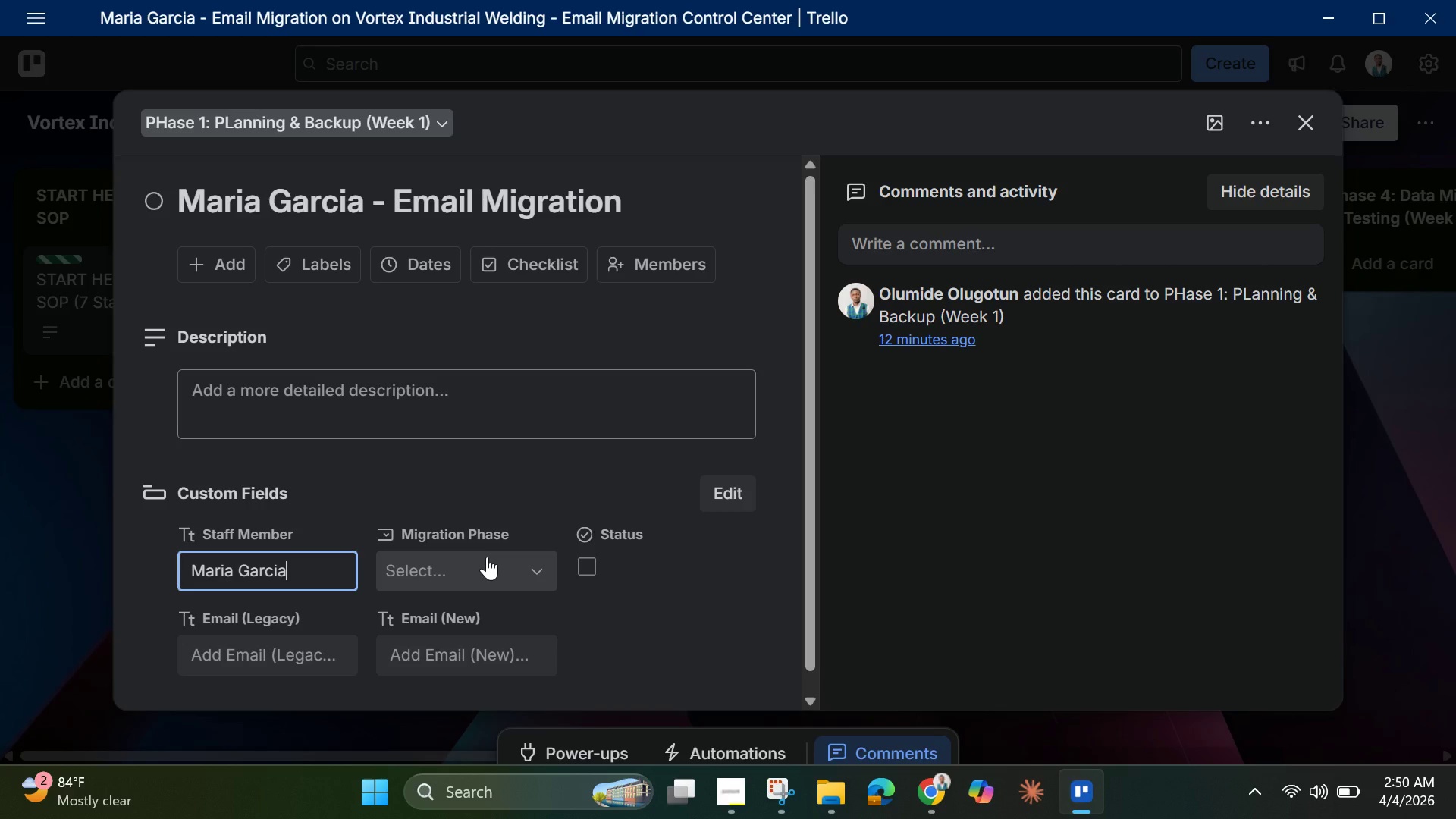 
wait(11.44)
 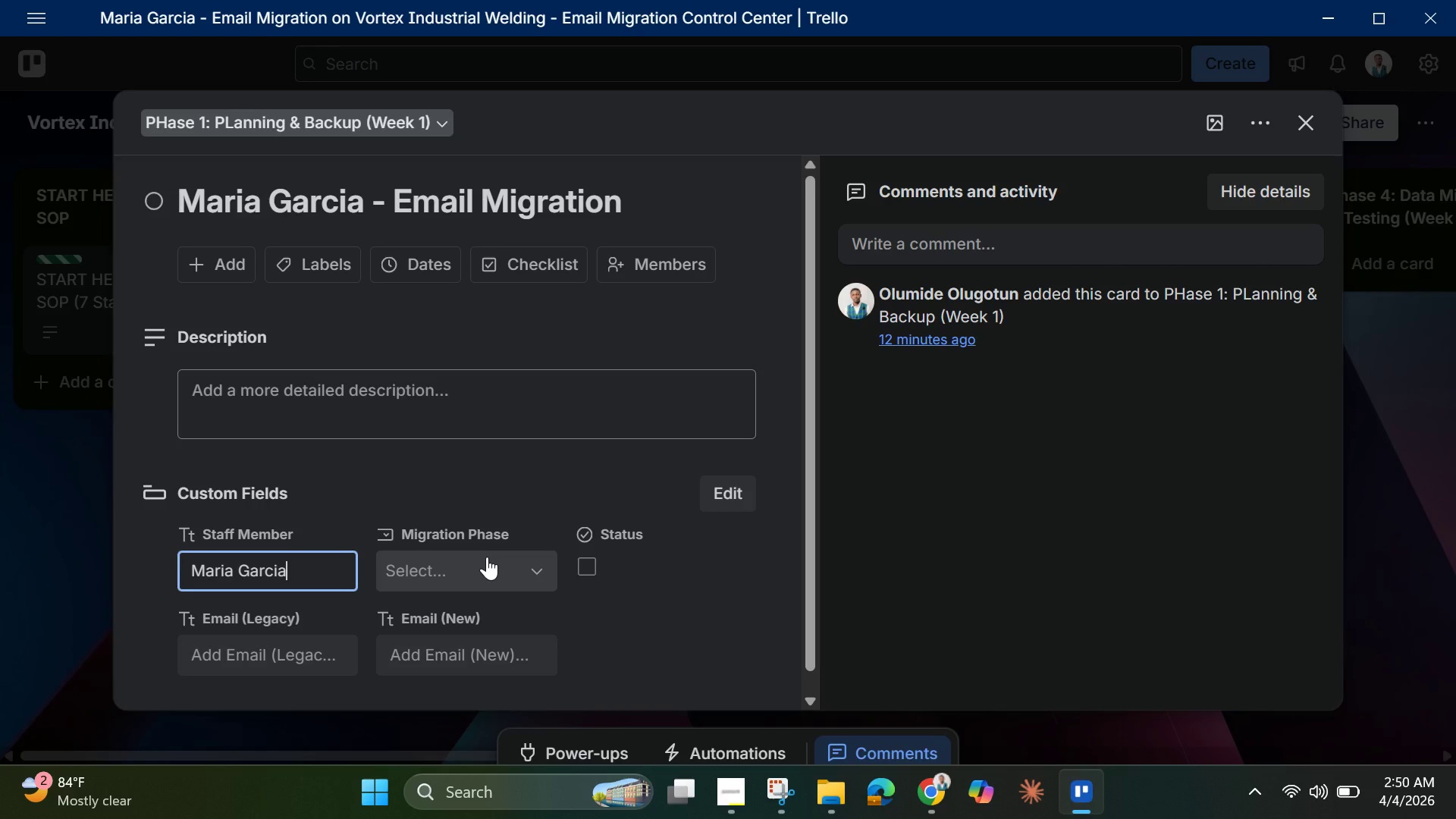 
left_click([488, 578])
 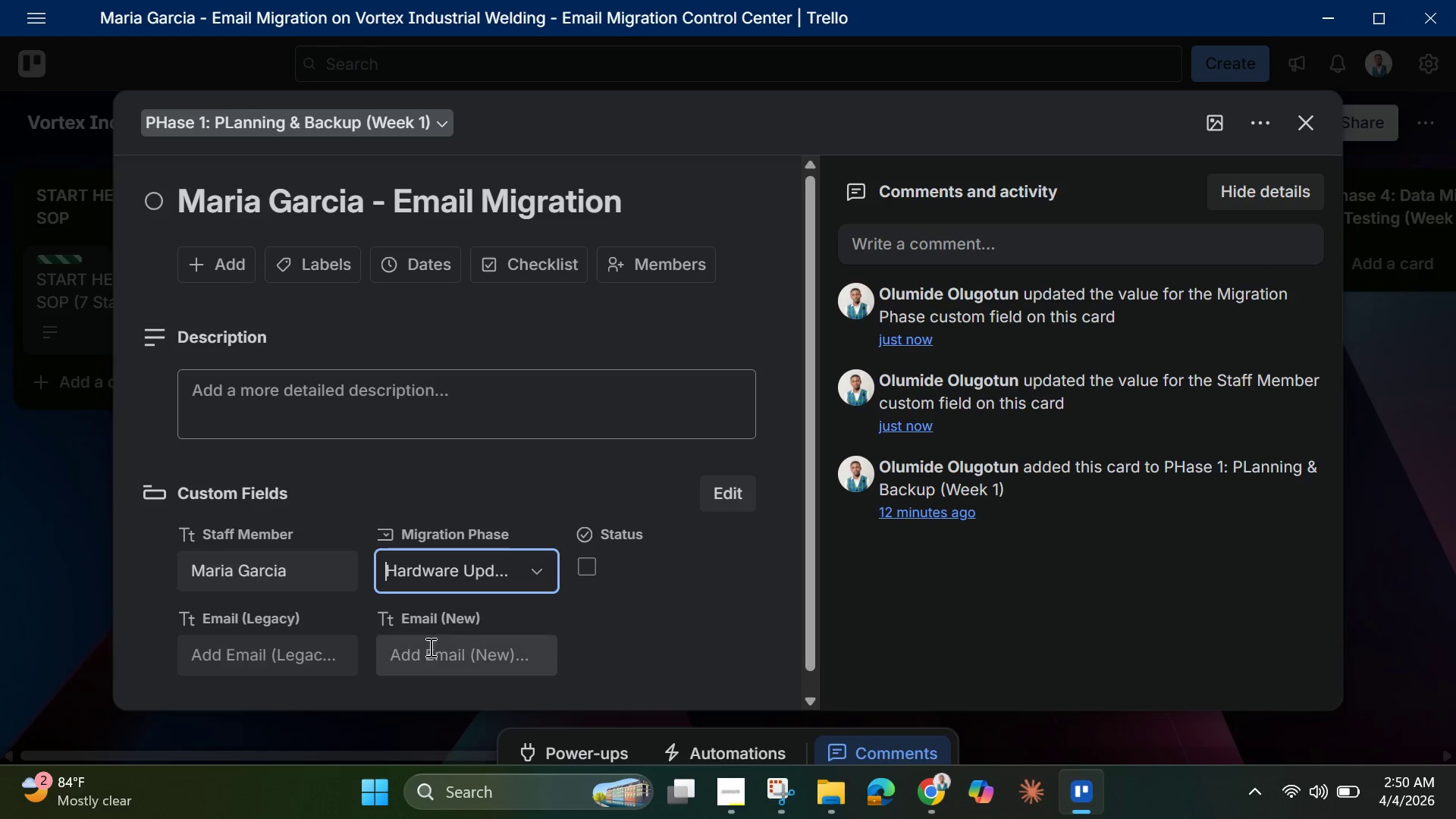 
wait(5.25)
 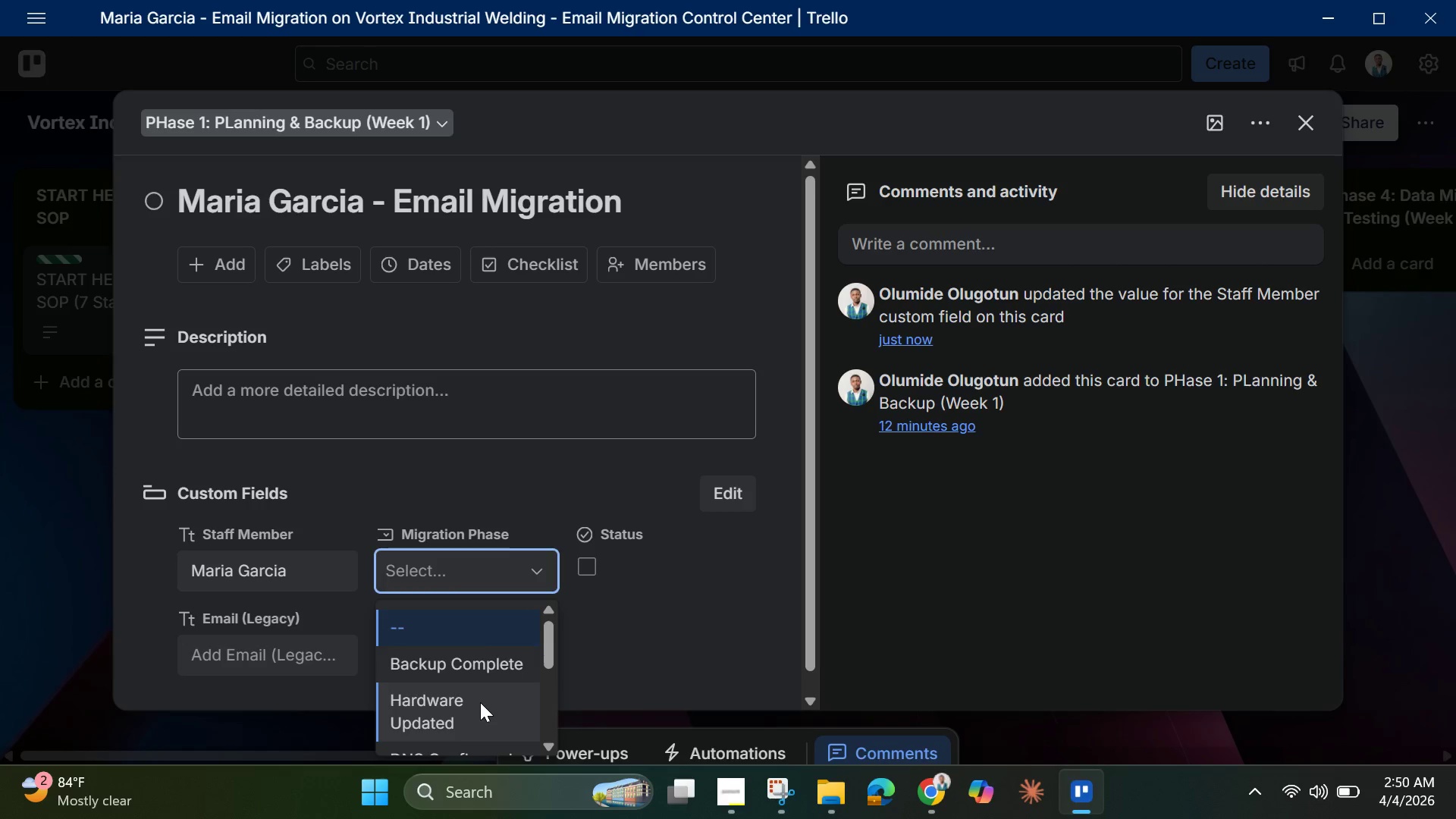 
left_click([284, 664])
 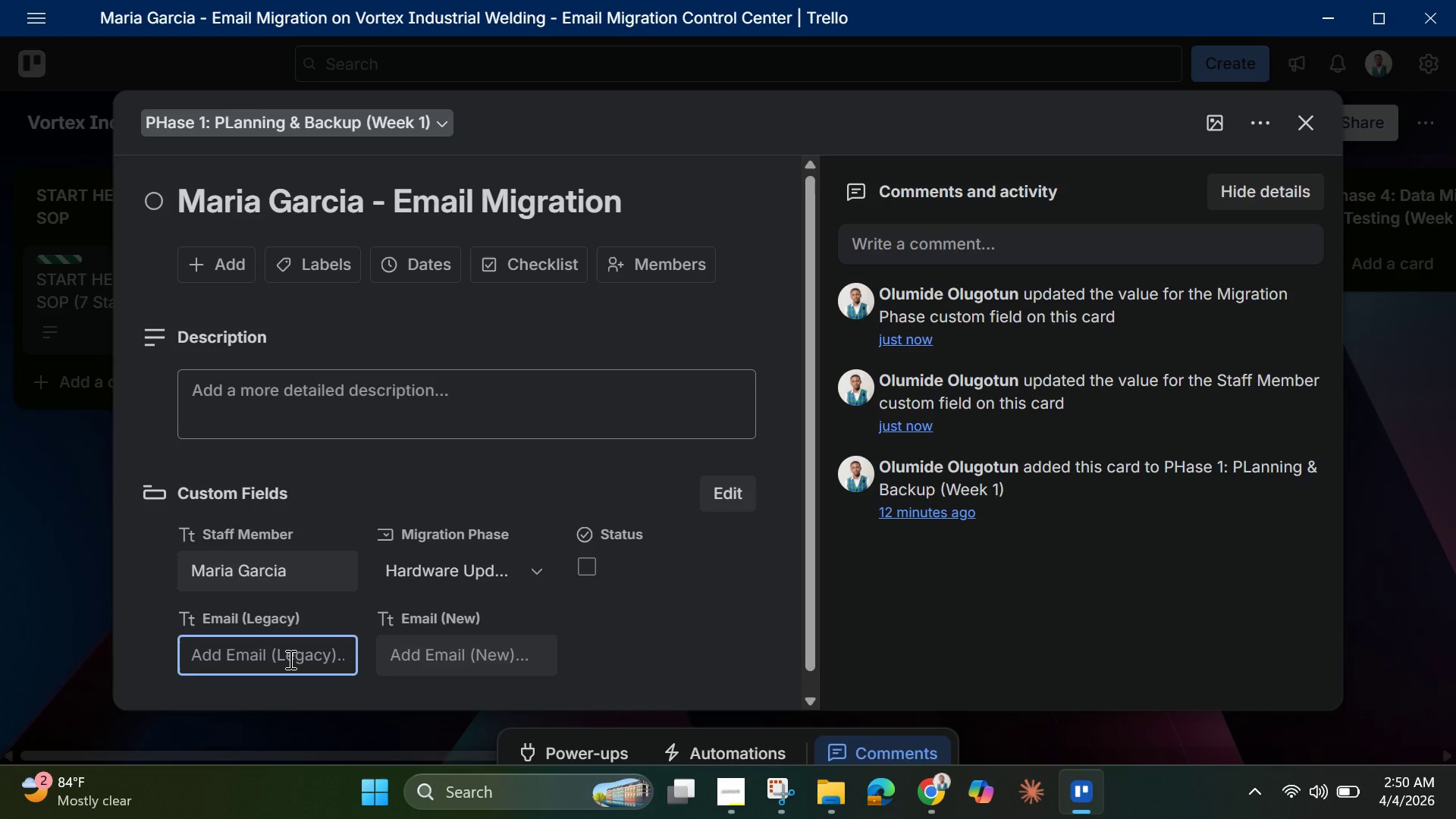 
wait(6.59)
 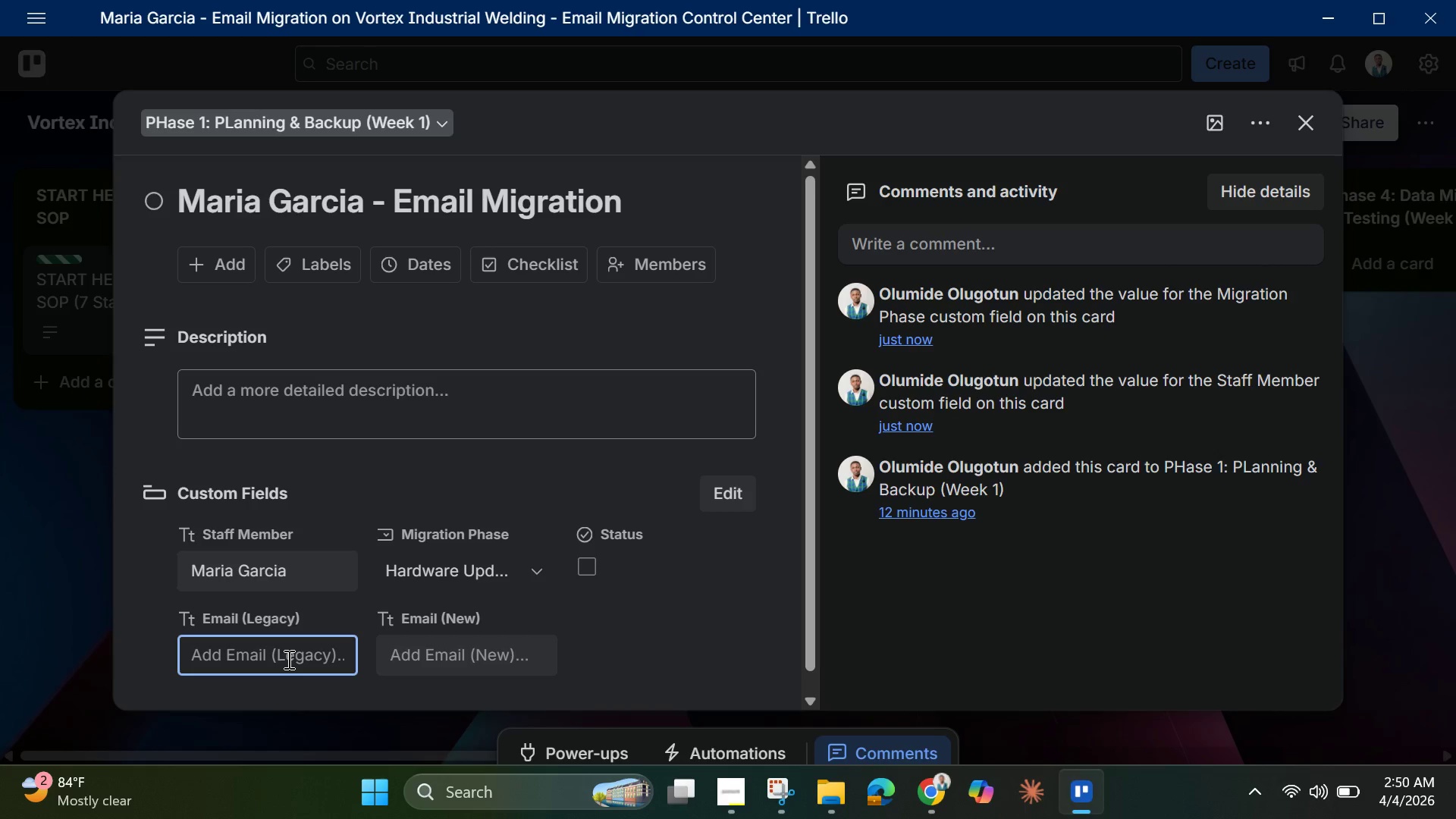 
type(maria.\g#)
key(Backspace)
type(@)
key(Backspace)
key(Backspace)
key(Backspace)
key(Backspace)
type(.g@personalisp.net)
 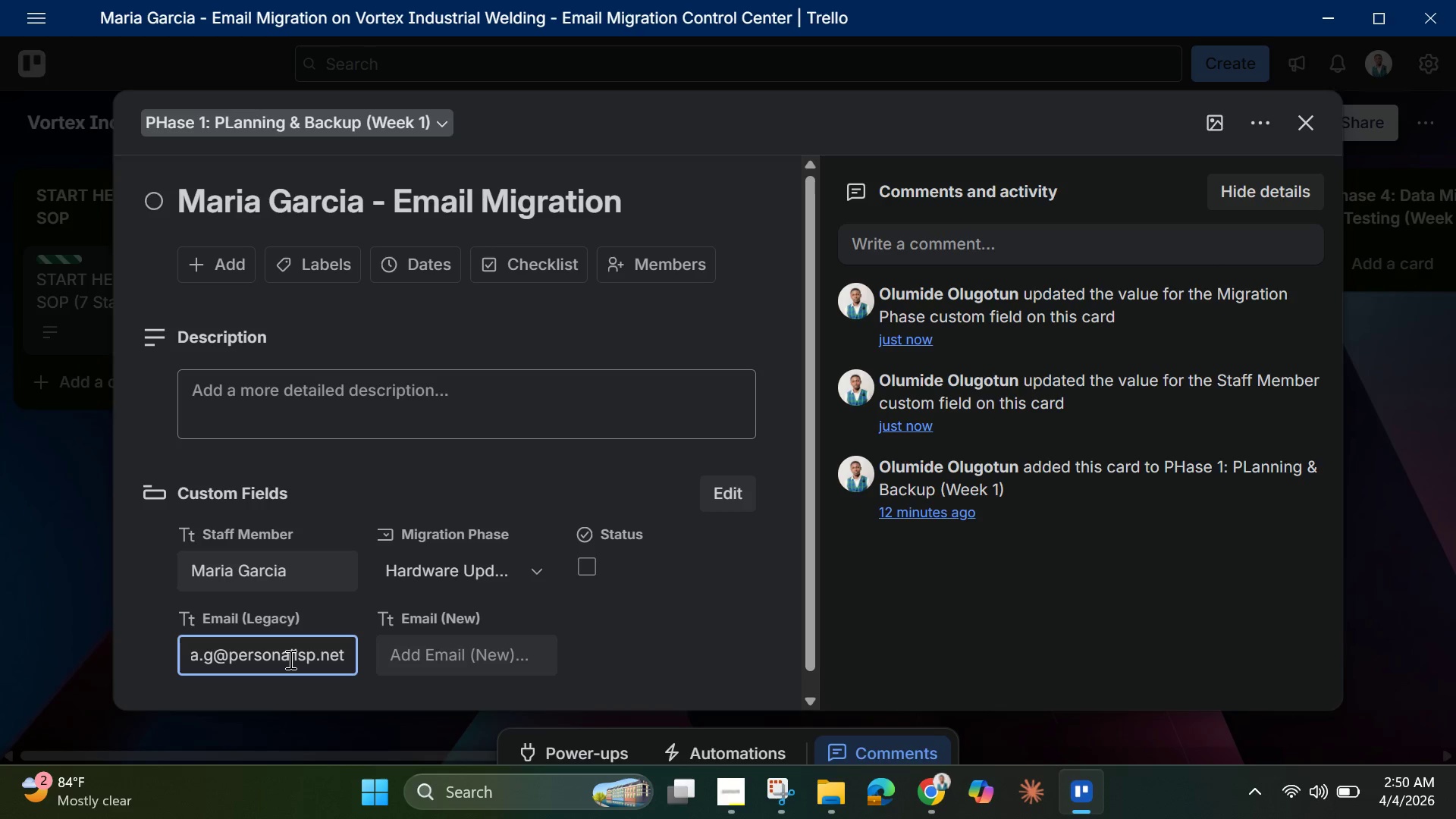 
key(Enter)
 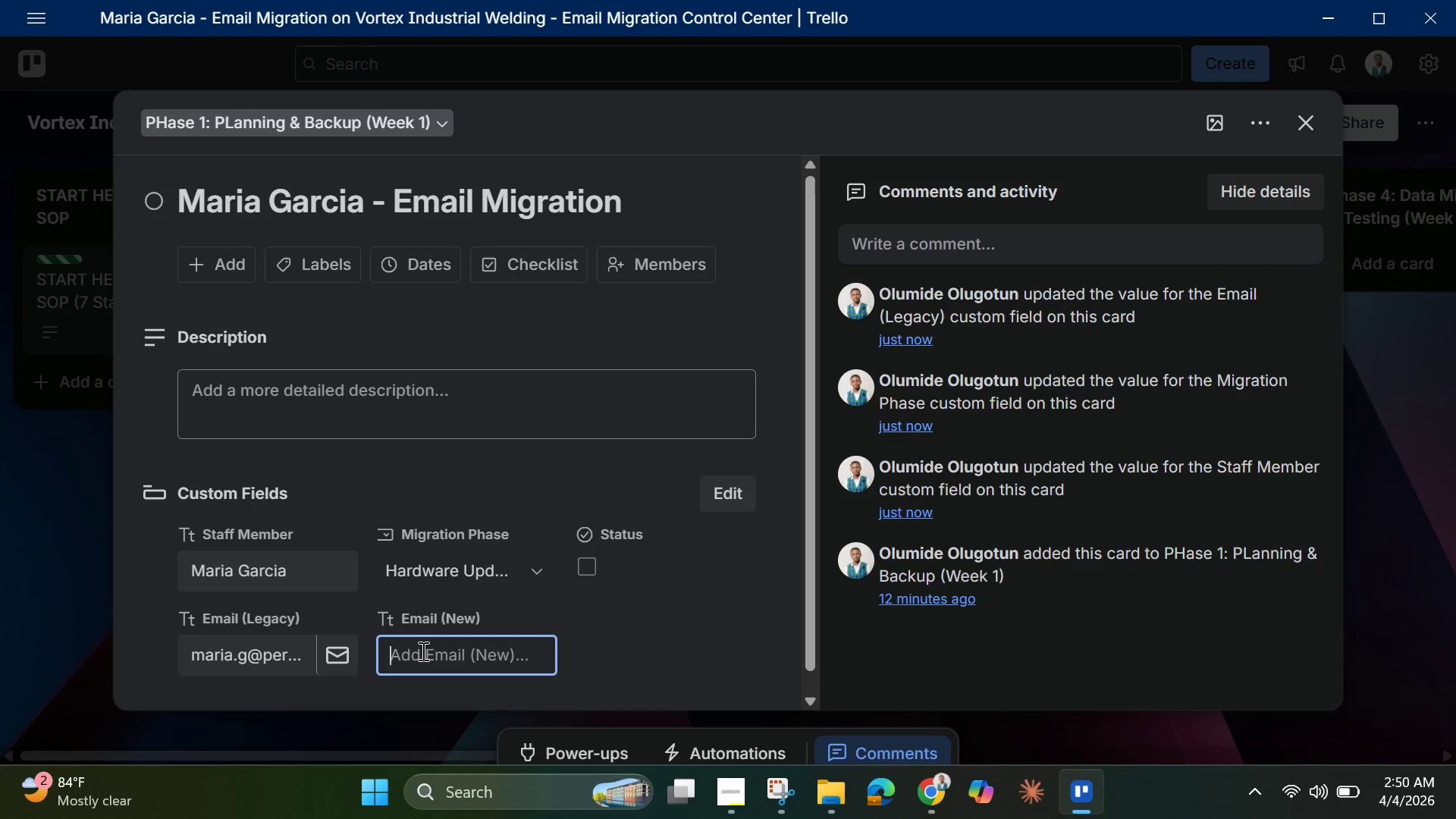 
type(maria)
 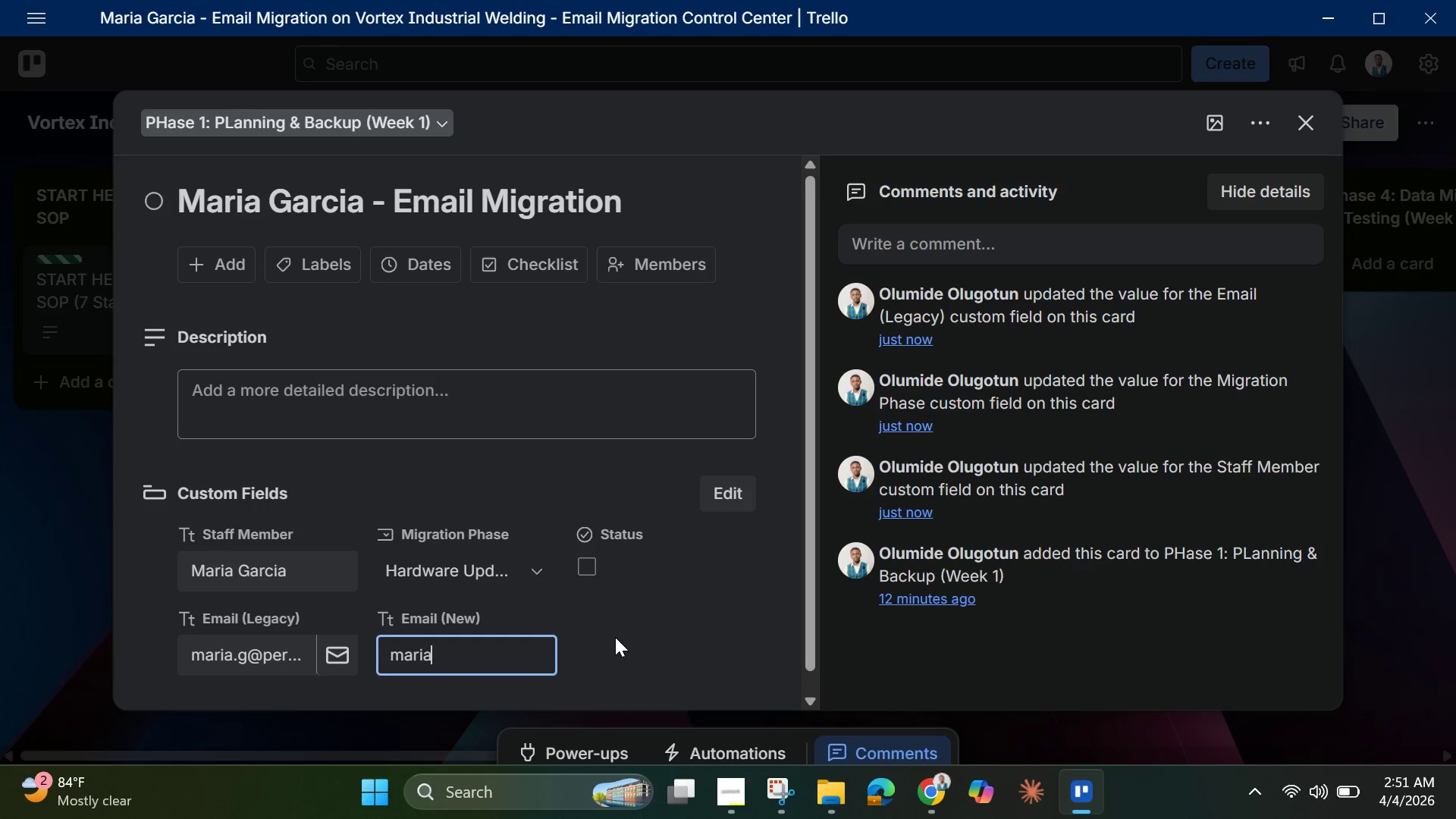 
type(.garcia@v)
 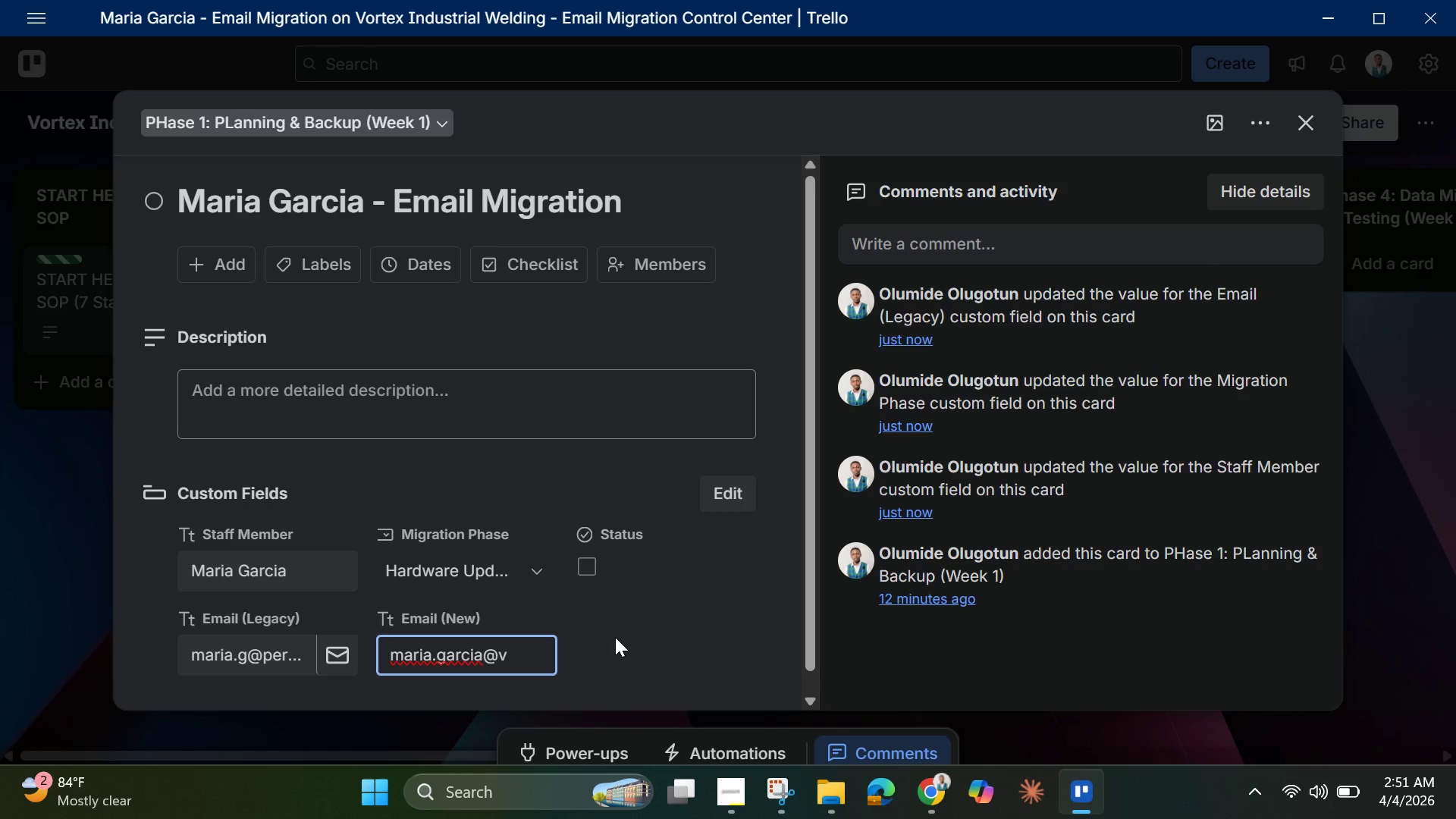 
type(oe)
key(Backspace)
type(rtexwelding.com)
 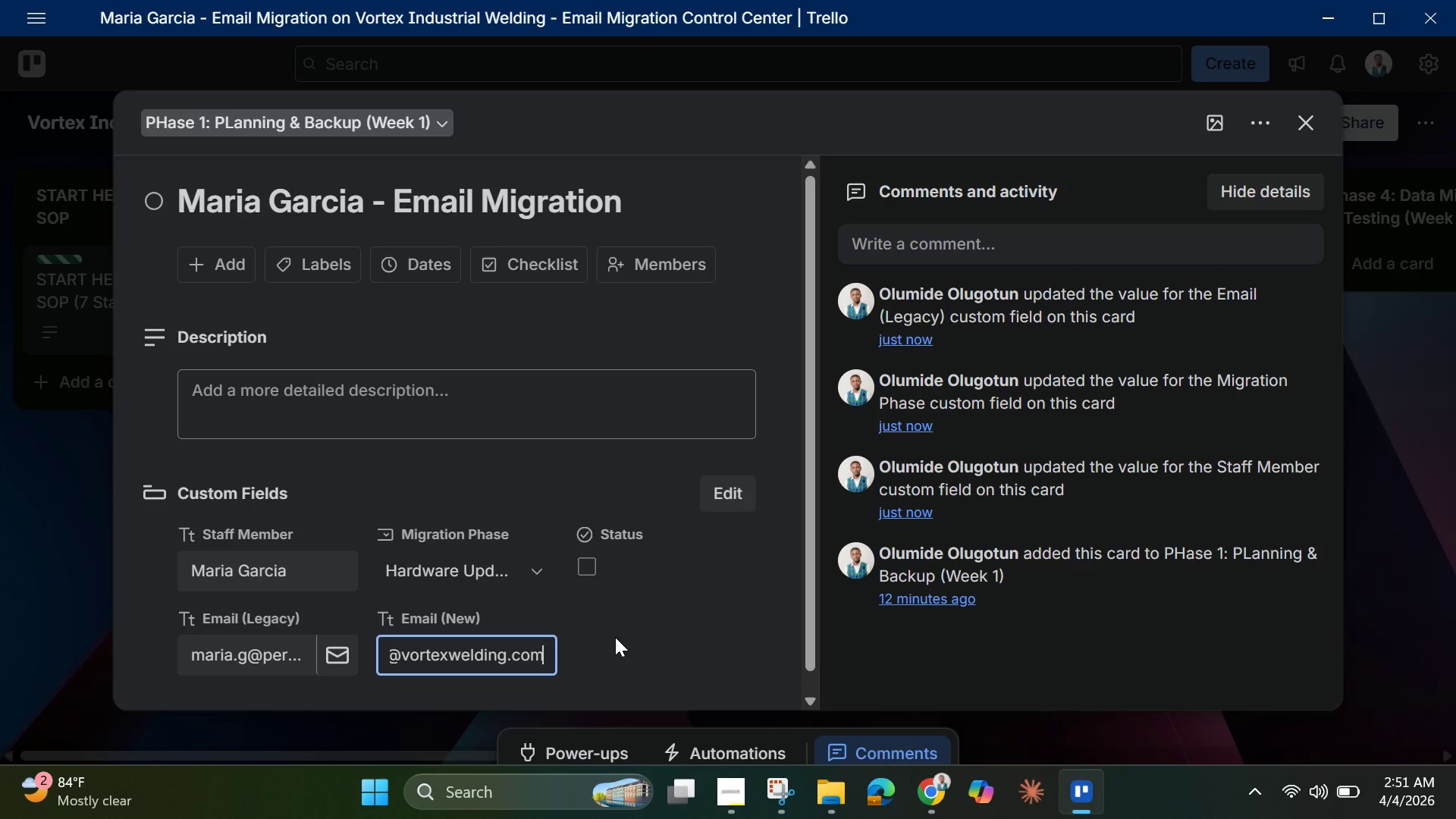 
key(Enter)
 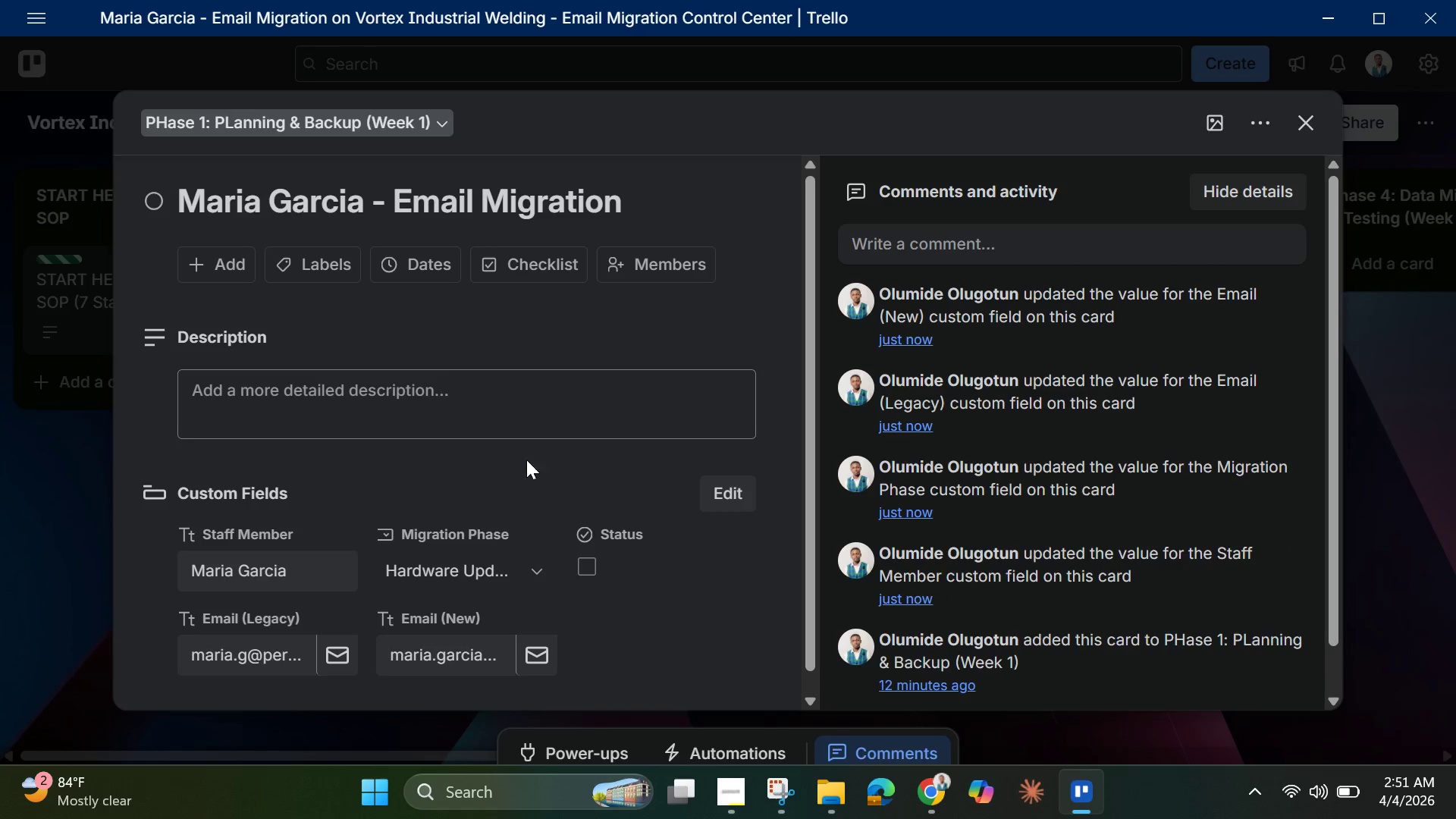 
left_click([330, 261])
 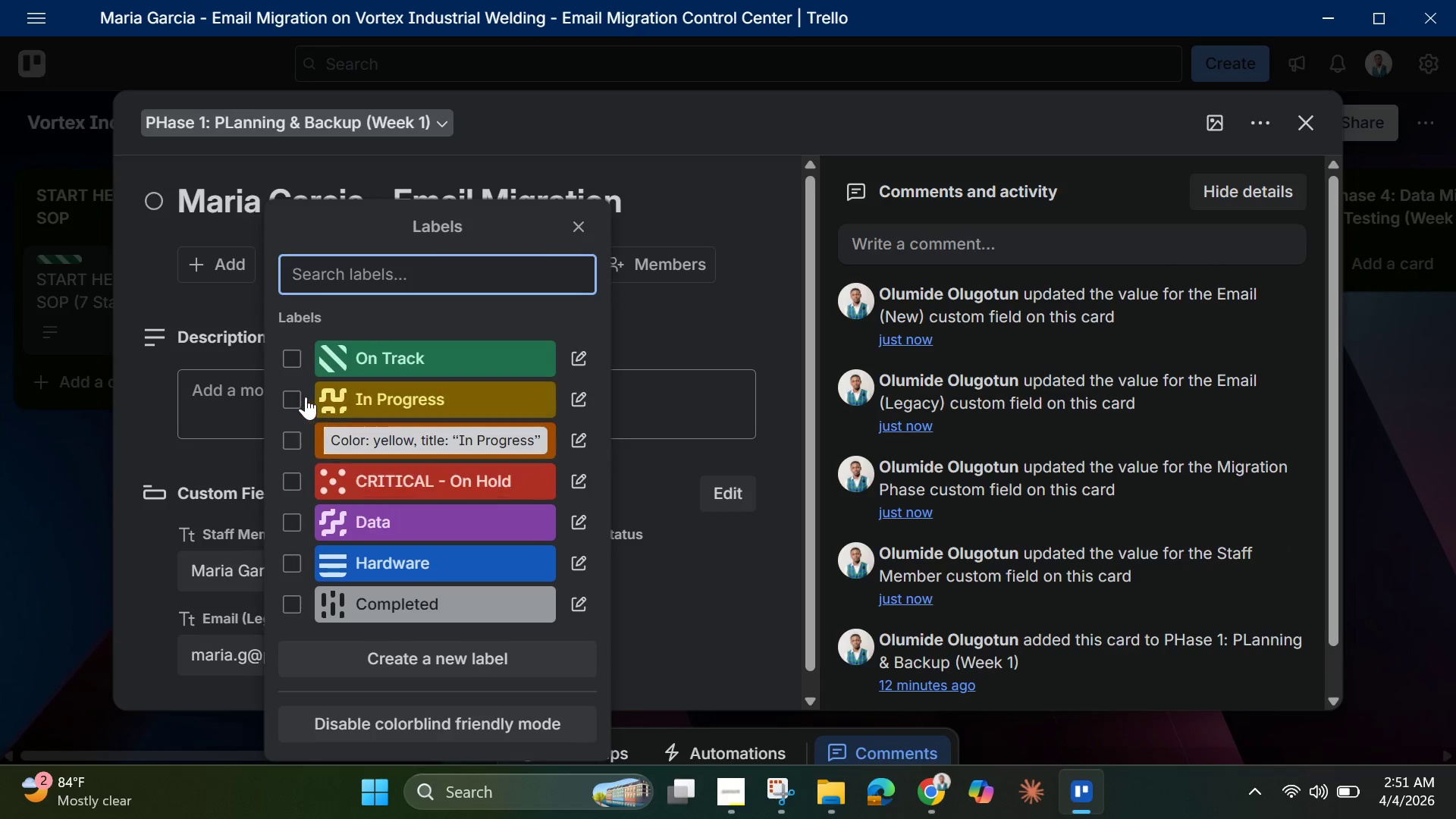 
left_click([294, 391])
 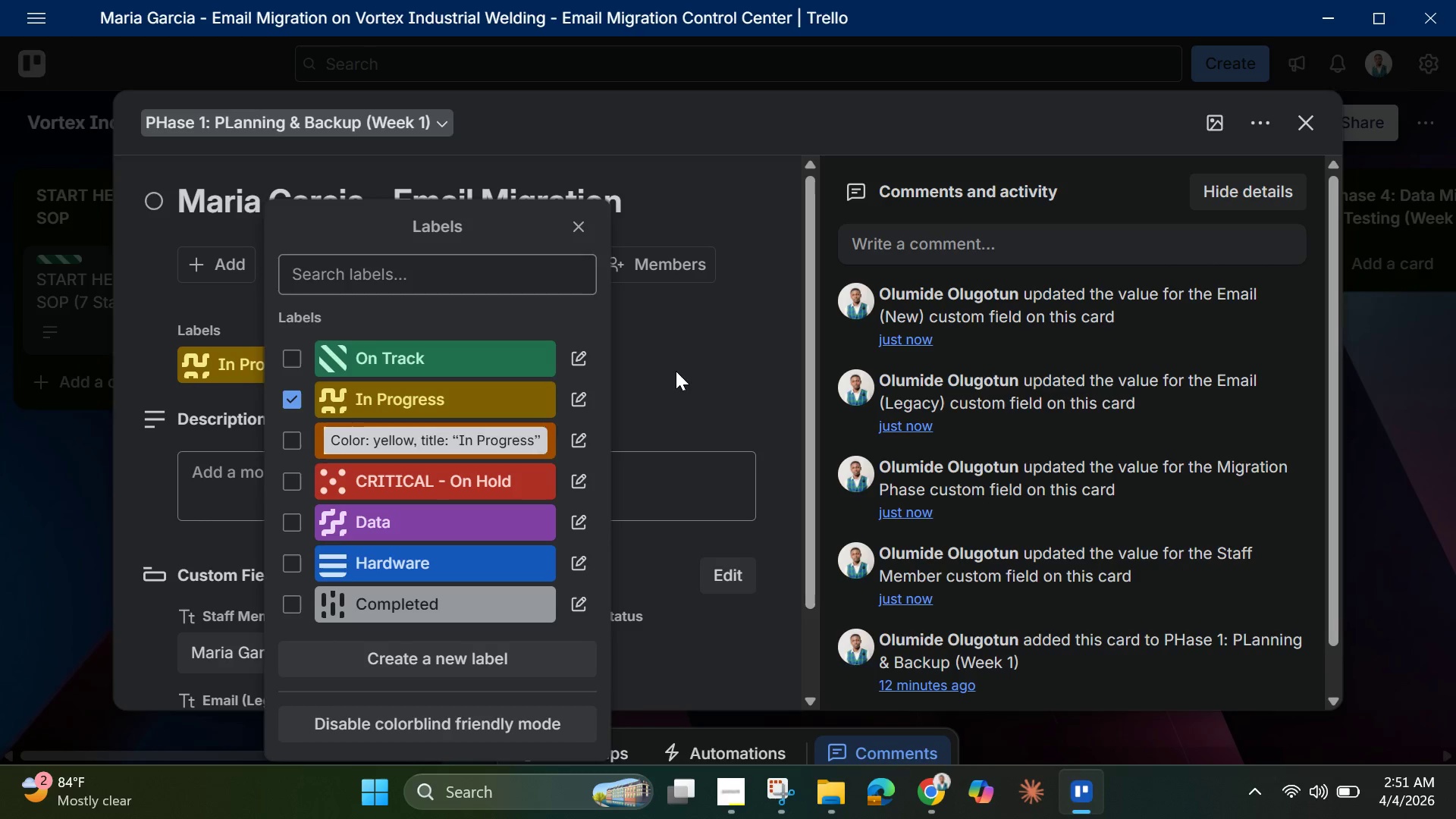 
left_click([675, 365])
 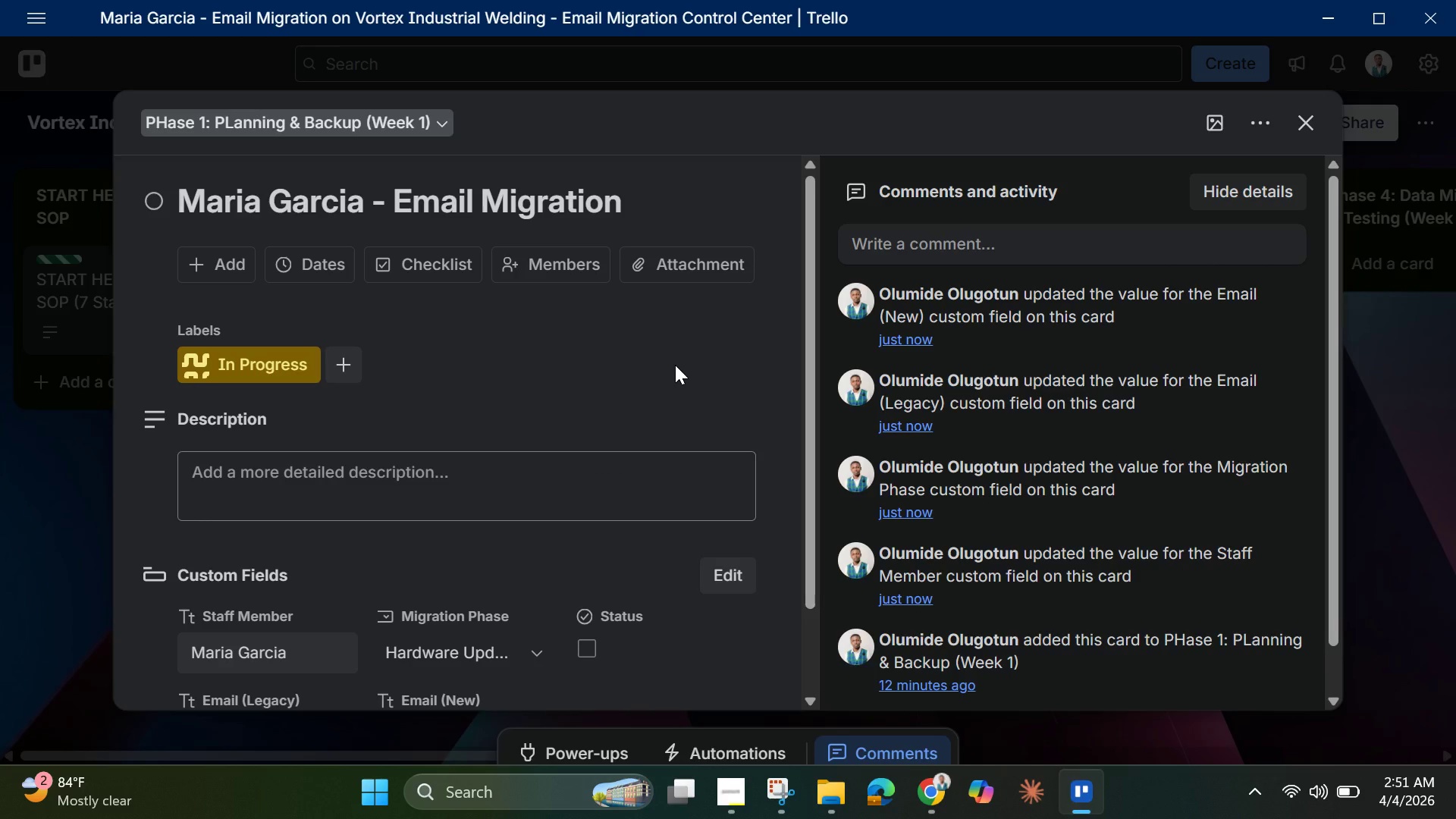 
wait(8.11)
 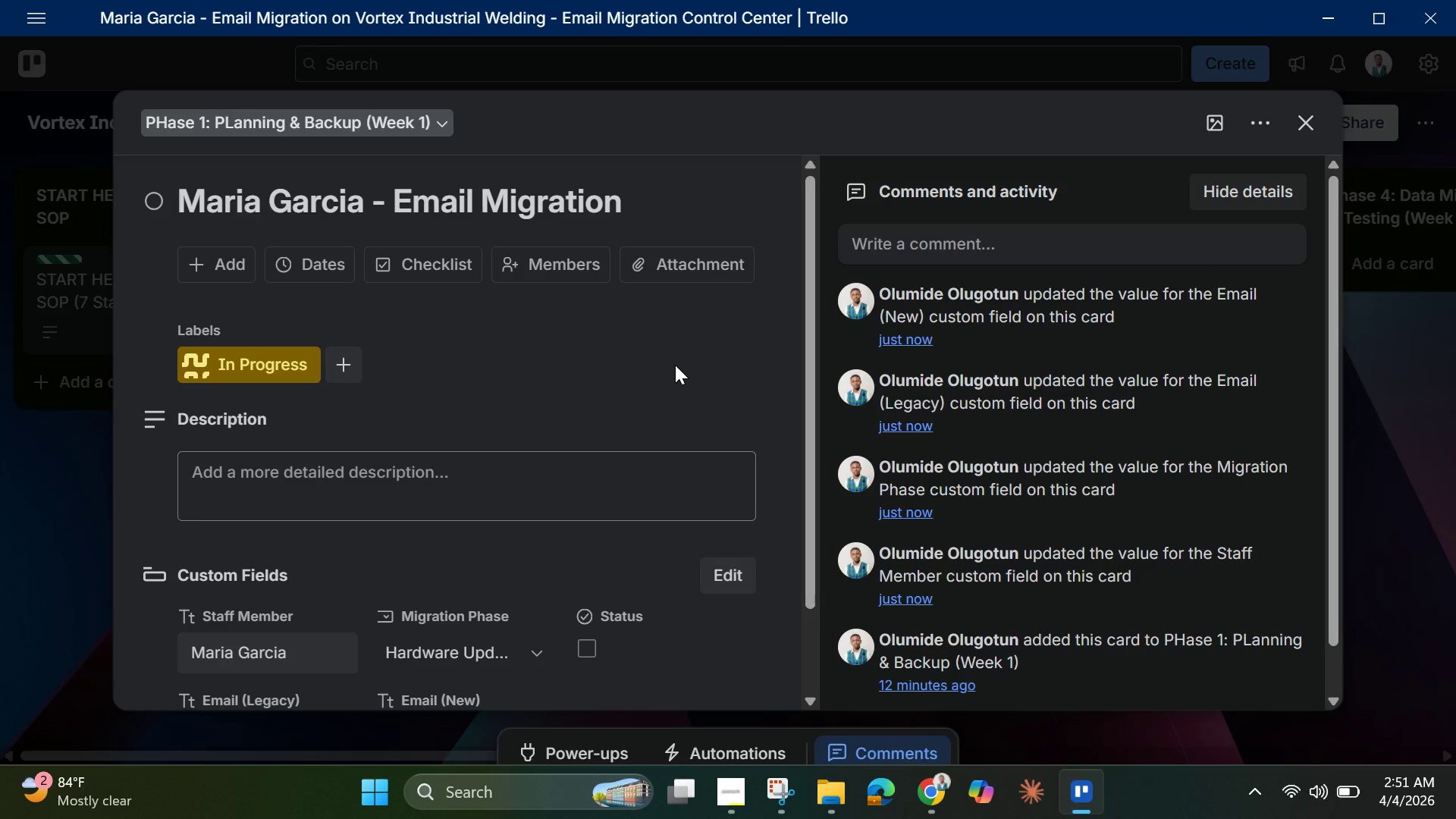 
left_click([441, 267])
 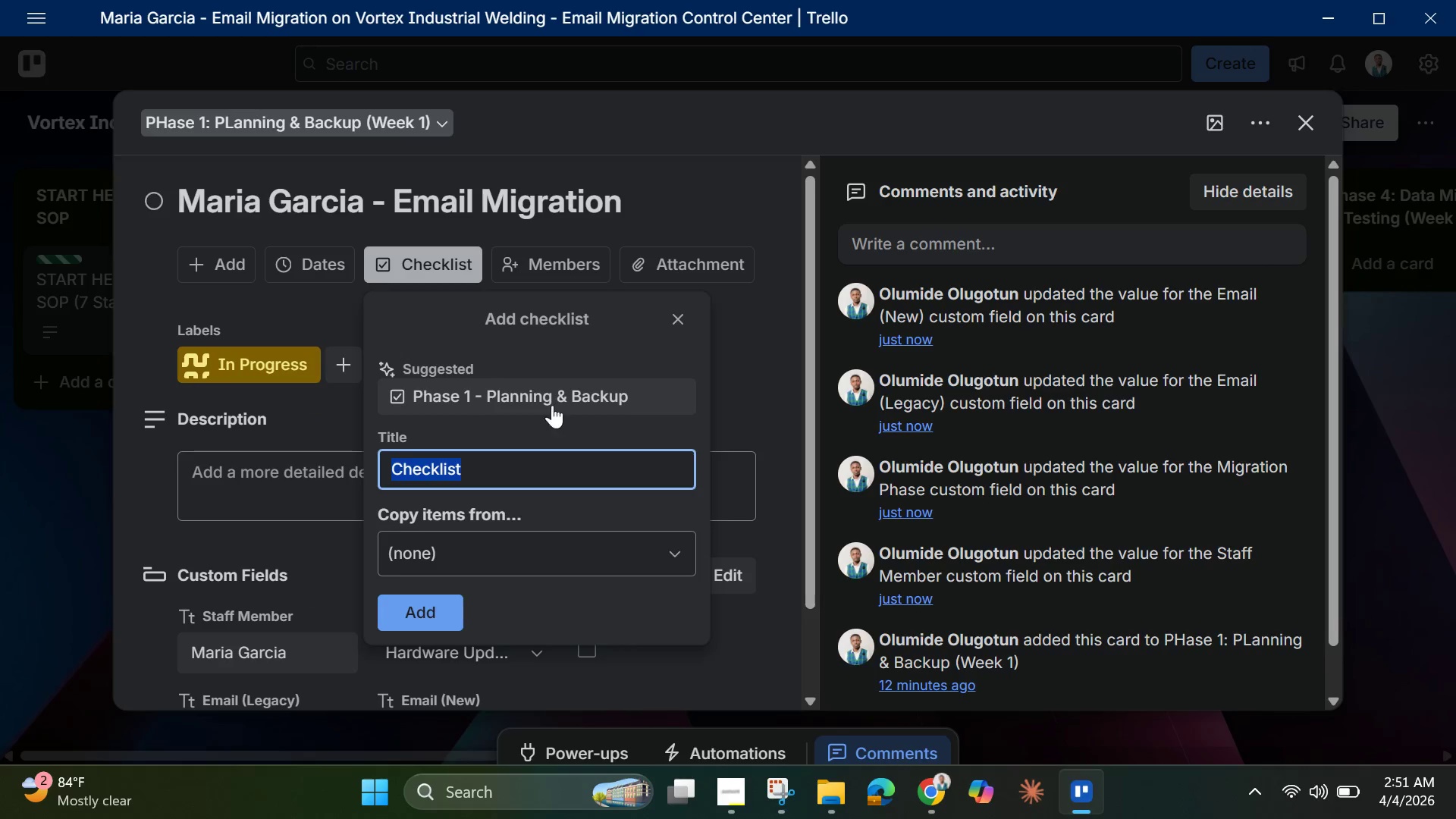 
left_click([552, 403])
 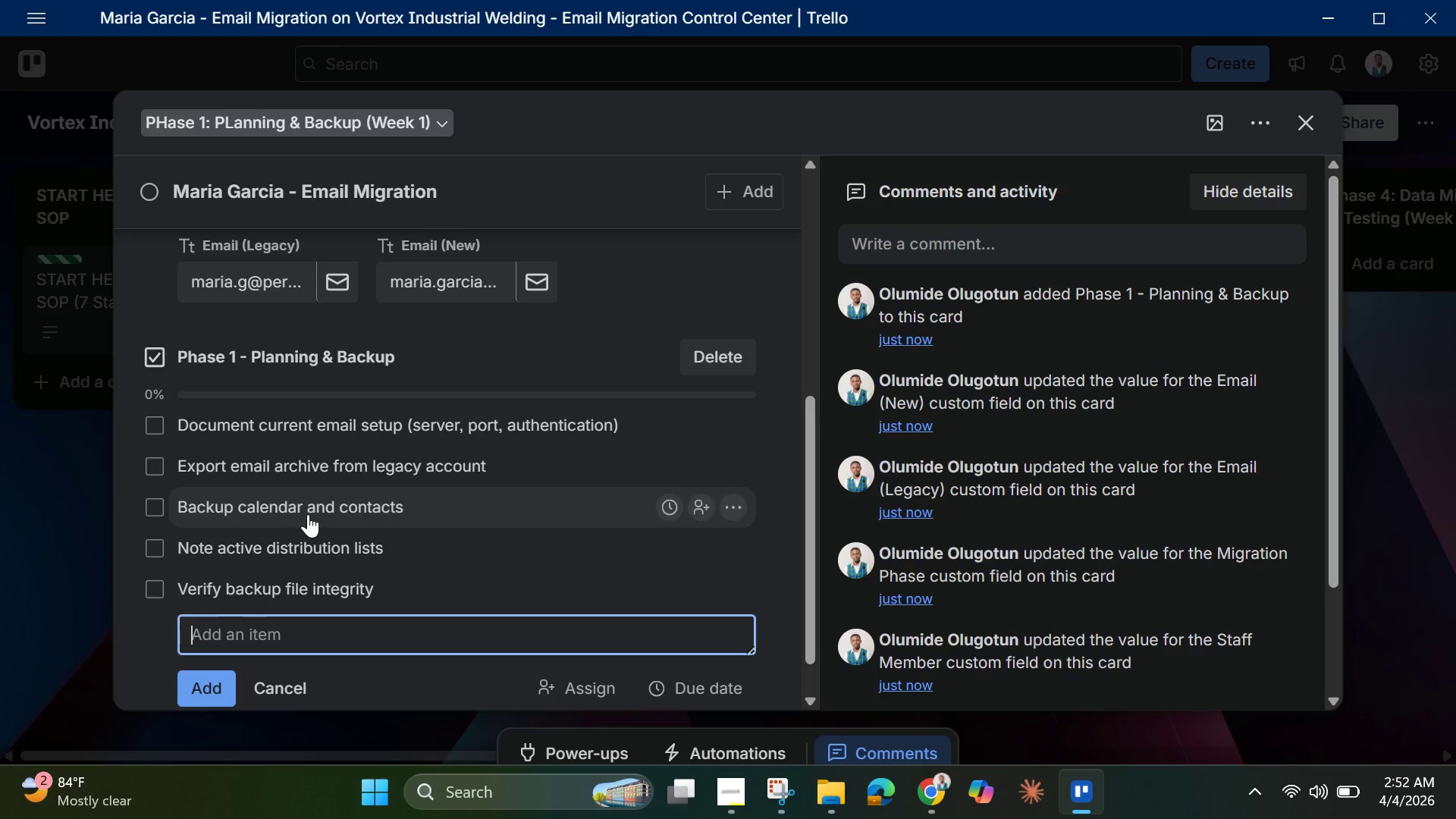 
wait(16.88)
 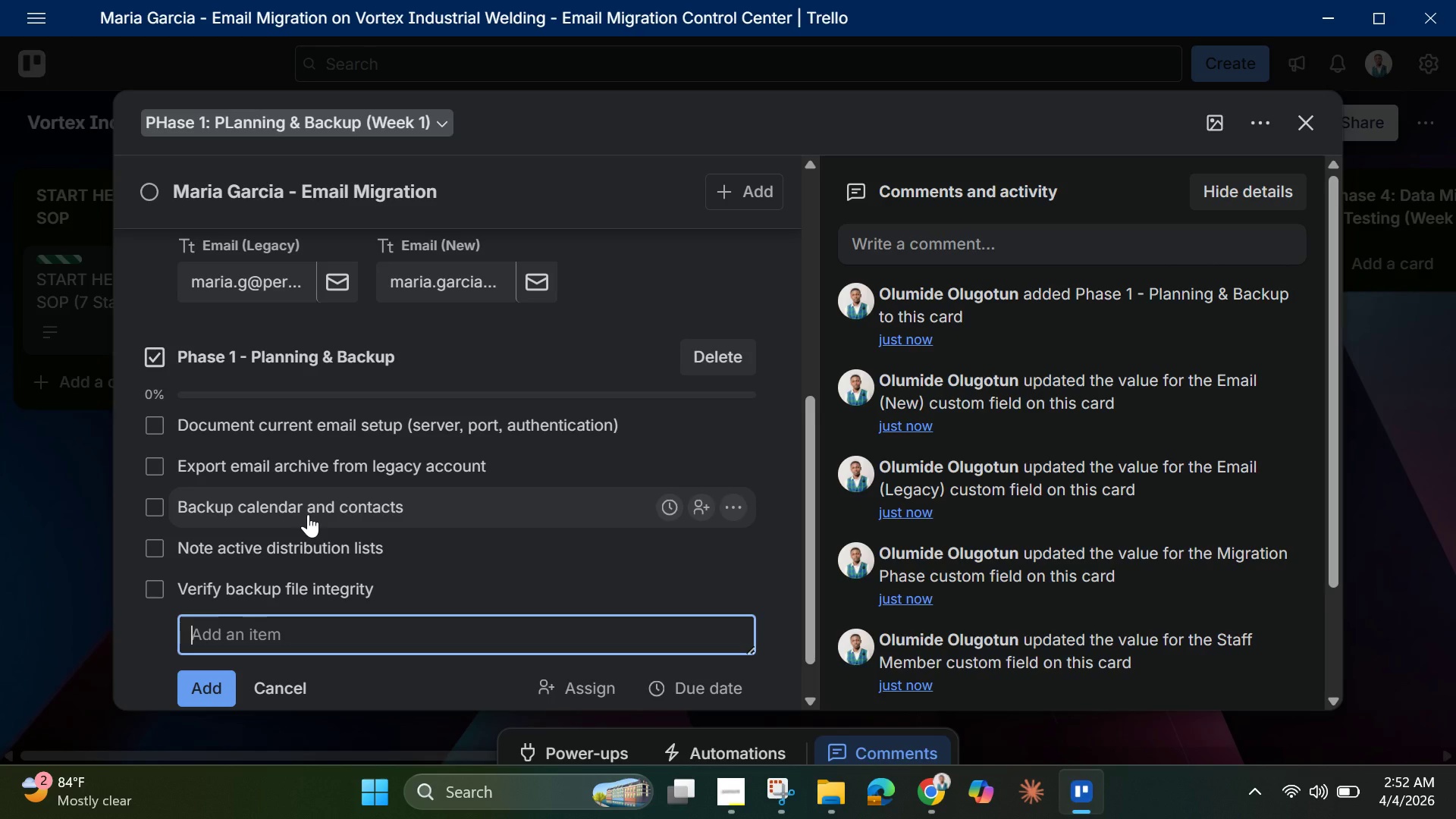 
left_click([160, 428])
 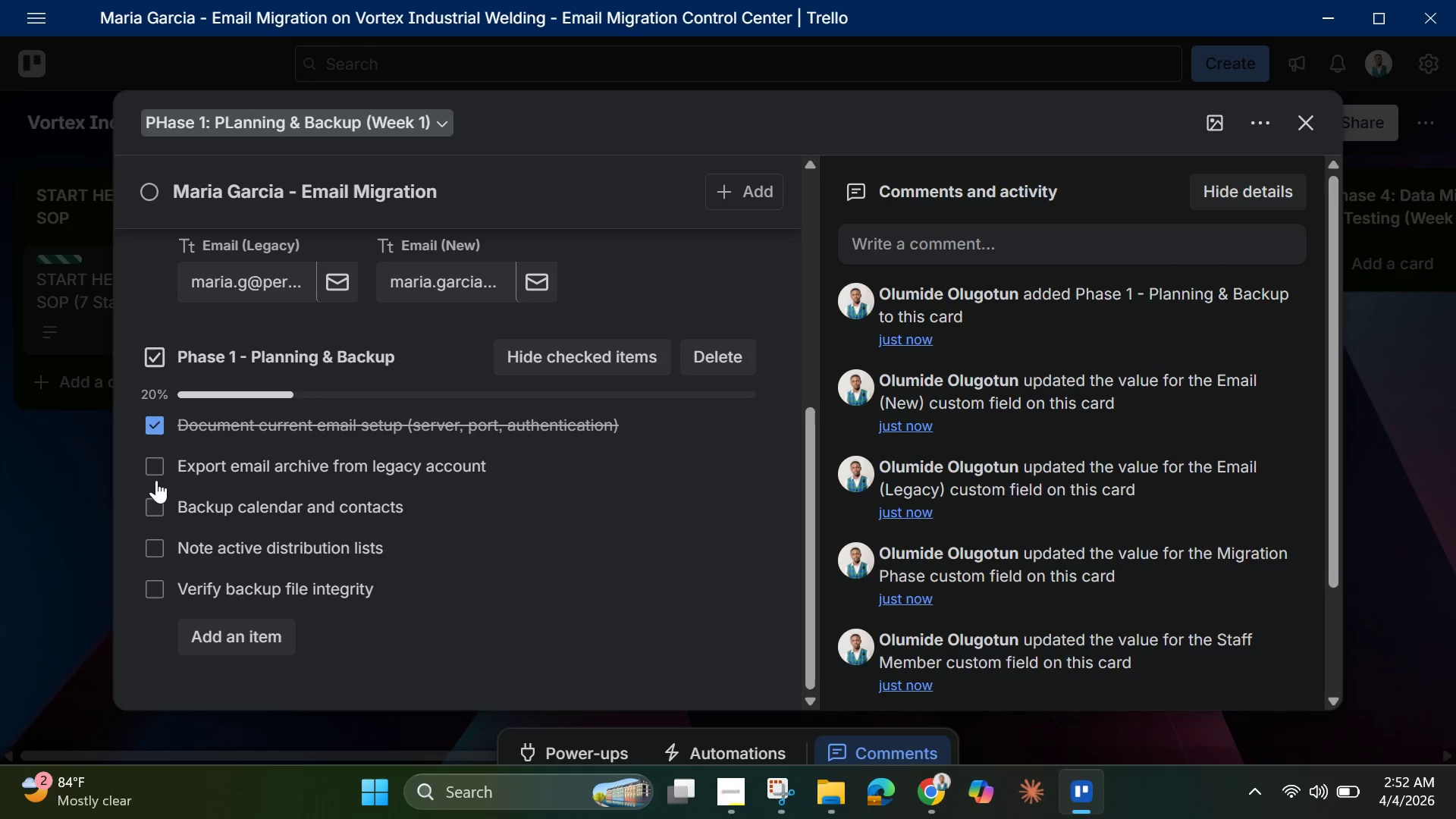 
left_click([156, 469])
 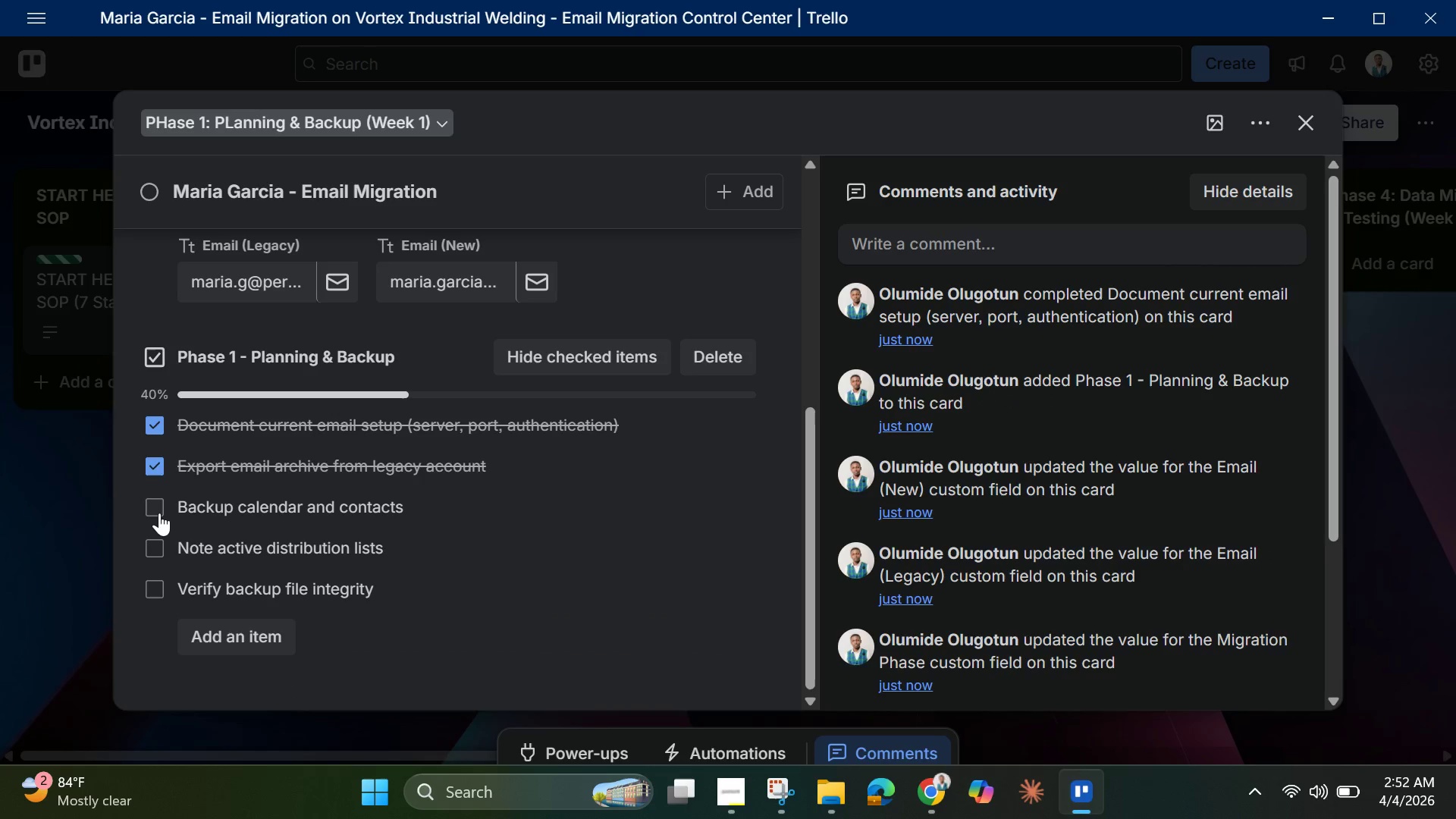 
left_click([159, 513])
 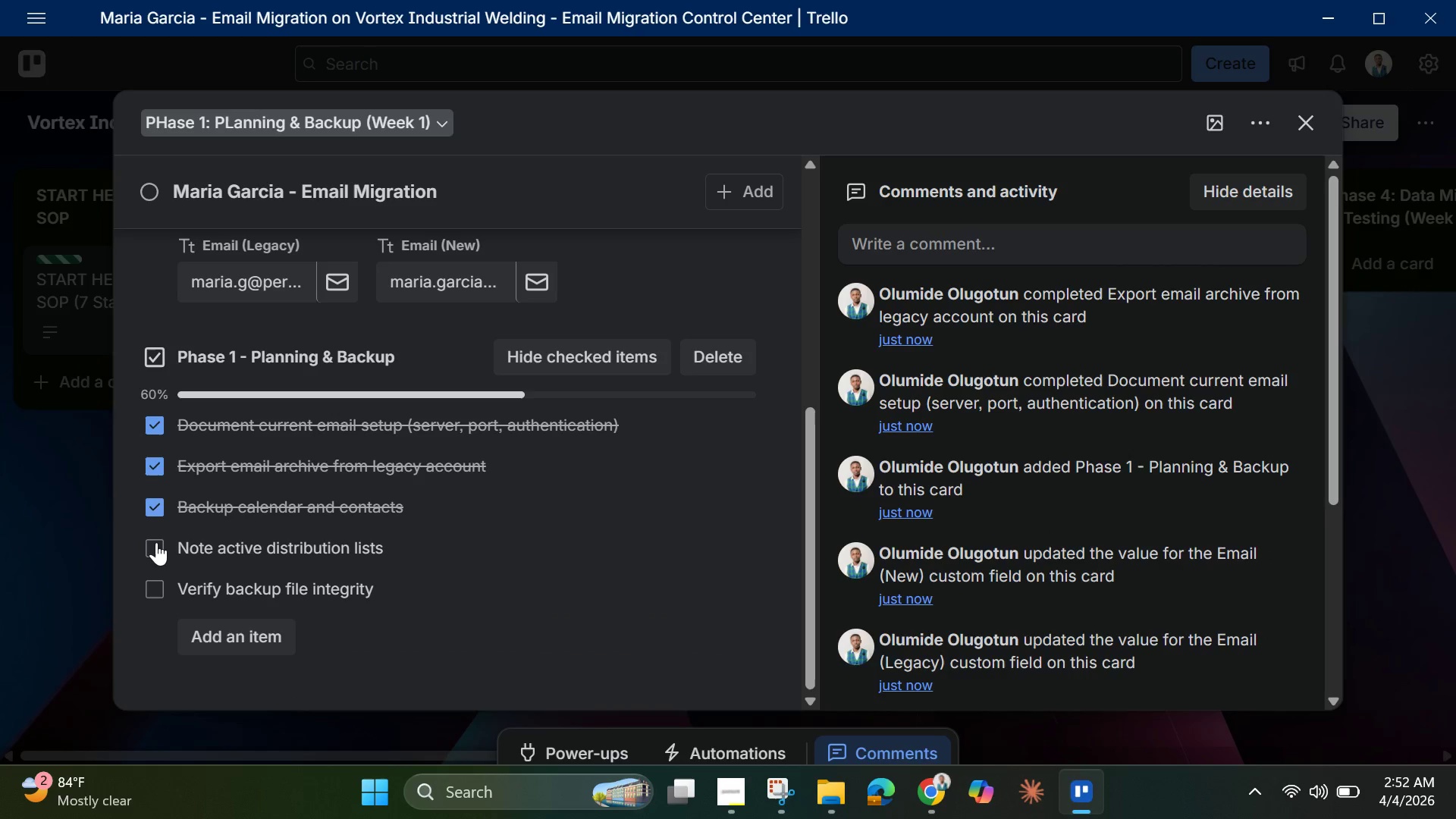 
left_click([156, 542])
 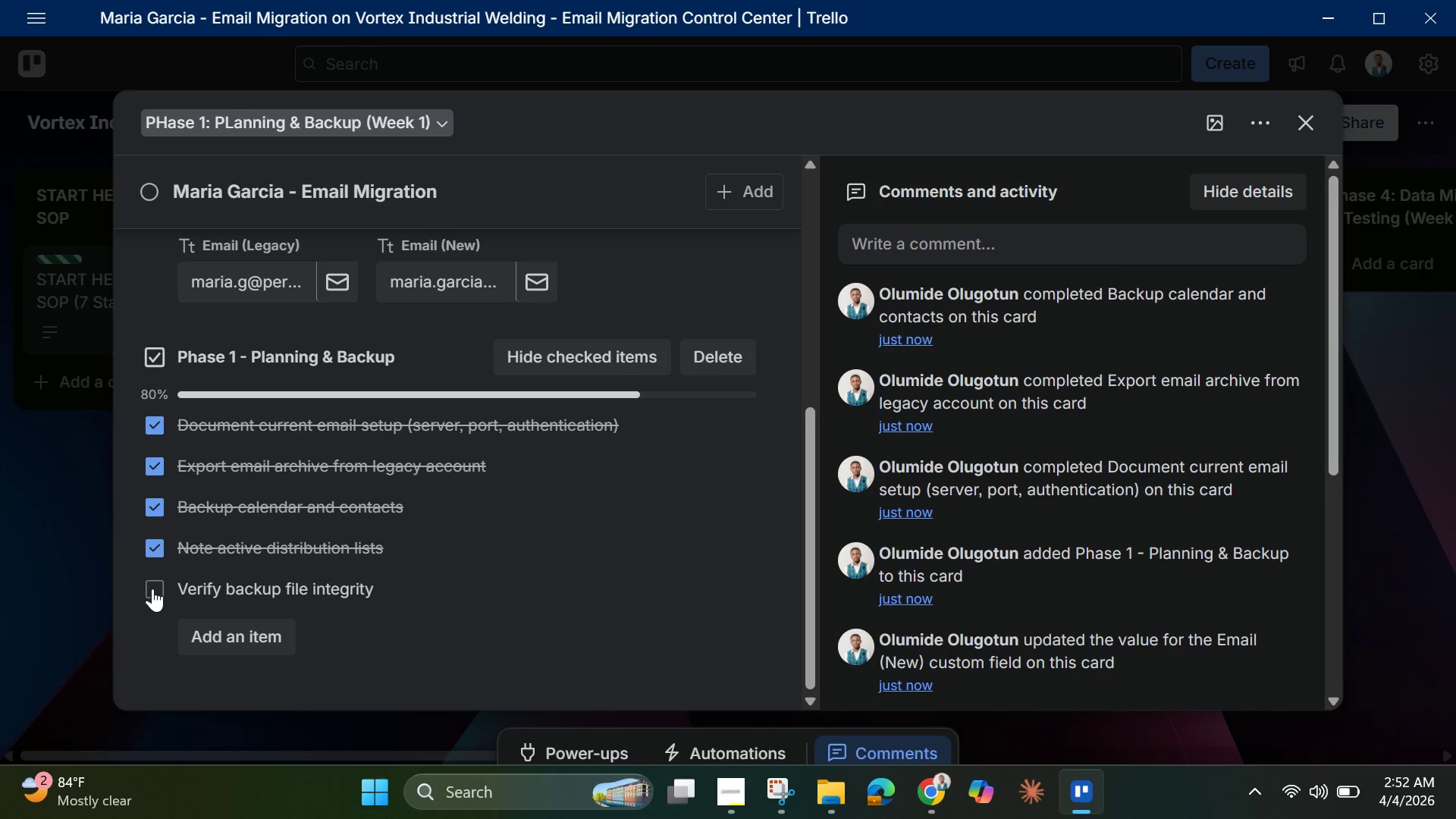 
left_click([151, 588])
 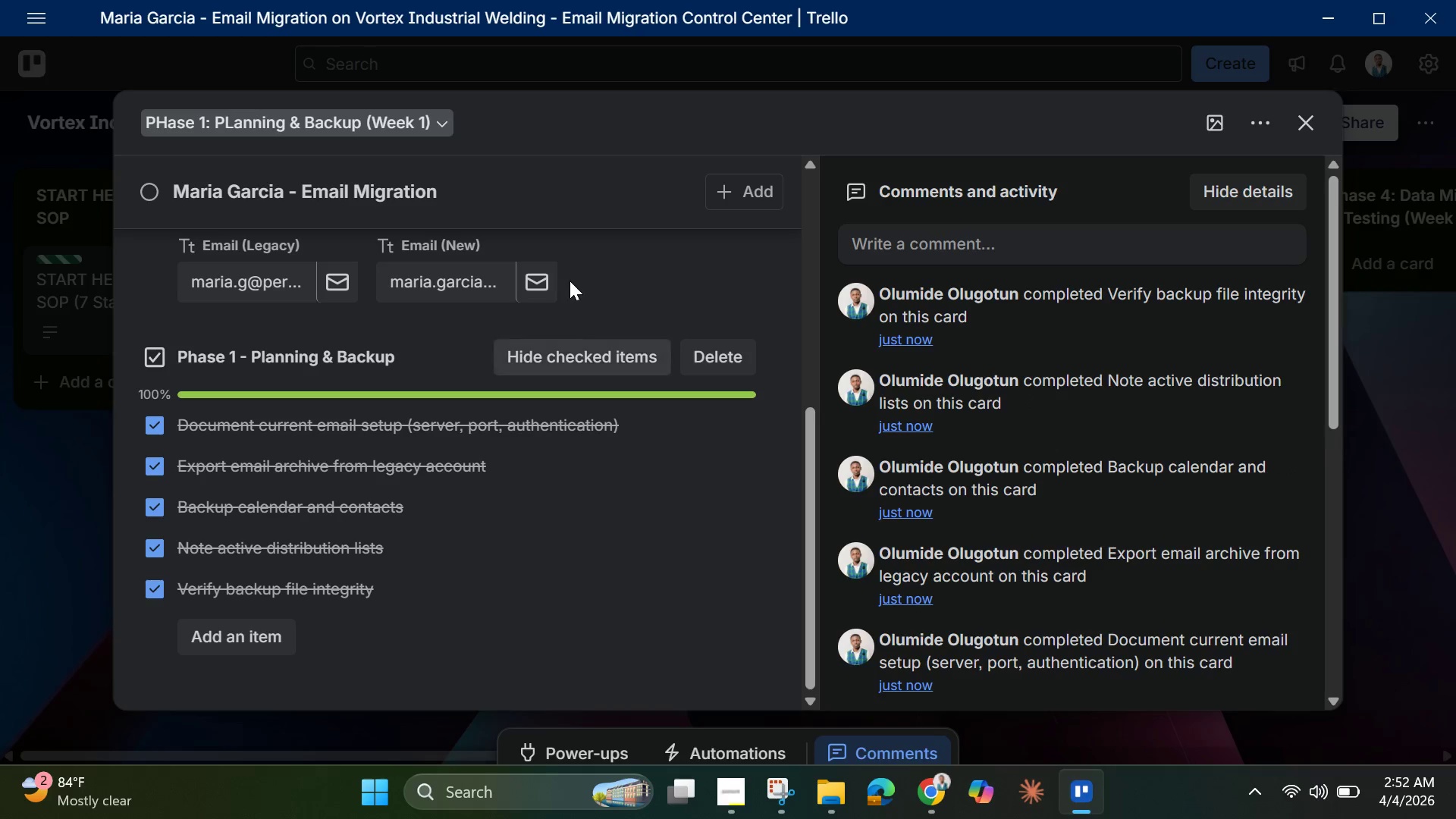 
scroll: coordinate [524, 415], scroll_direction: up, amount: 11.0
 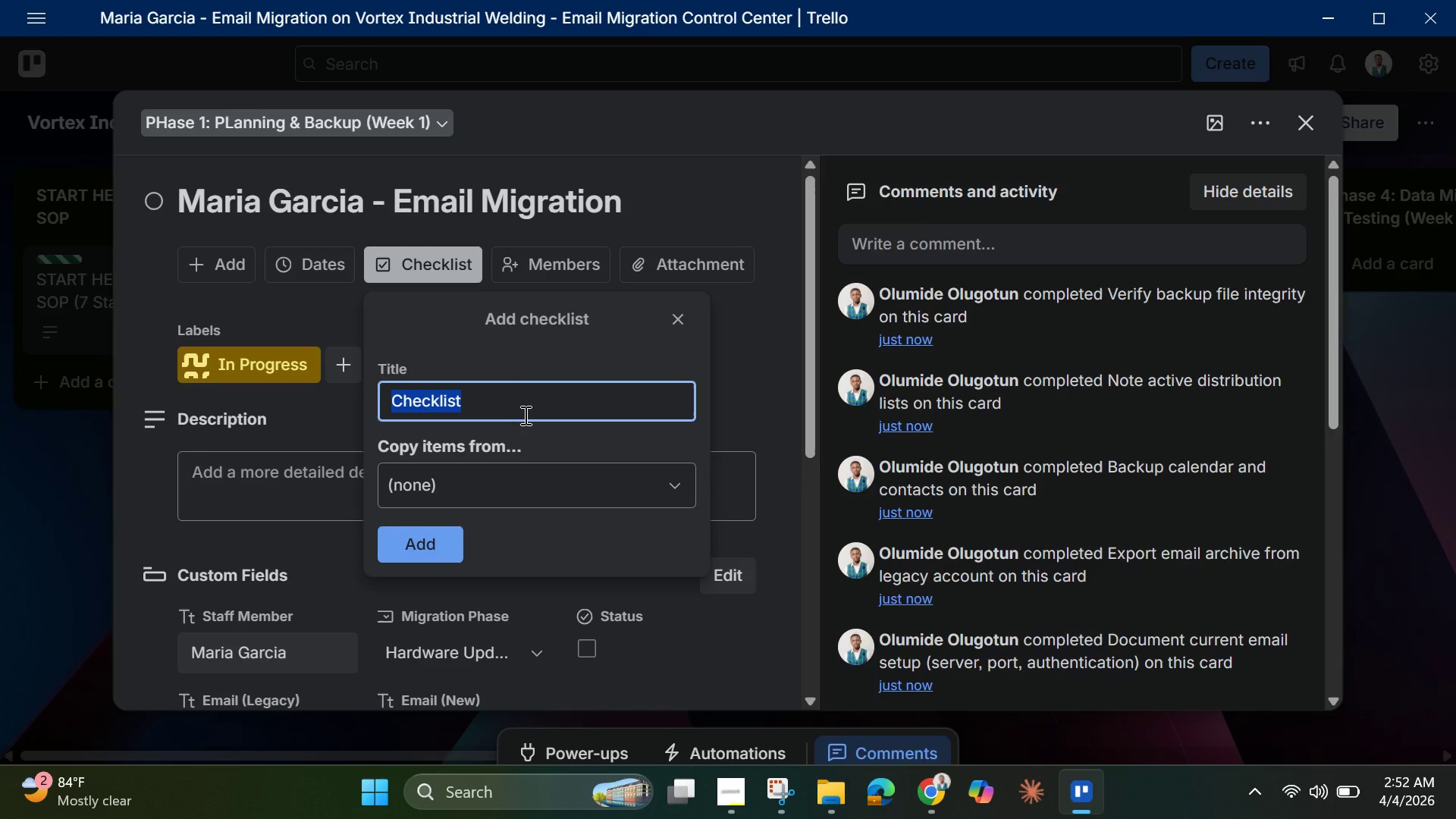 
wait(6.02)
 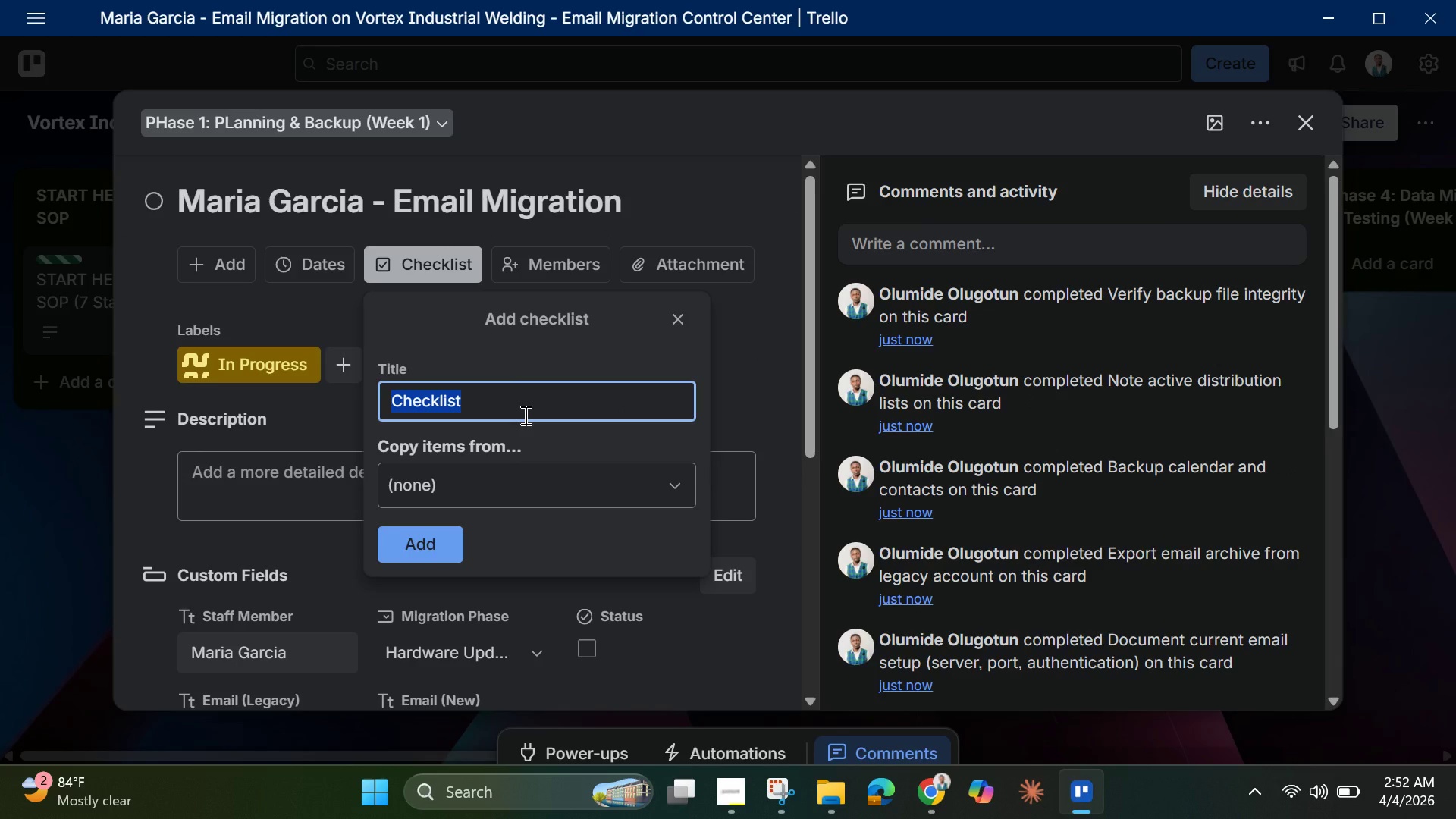 
left_click([525, 404])
 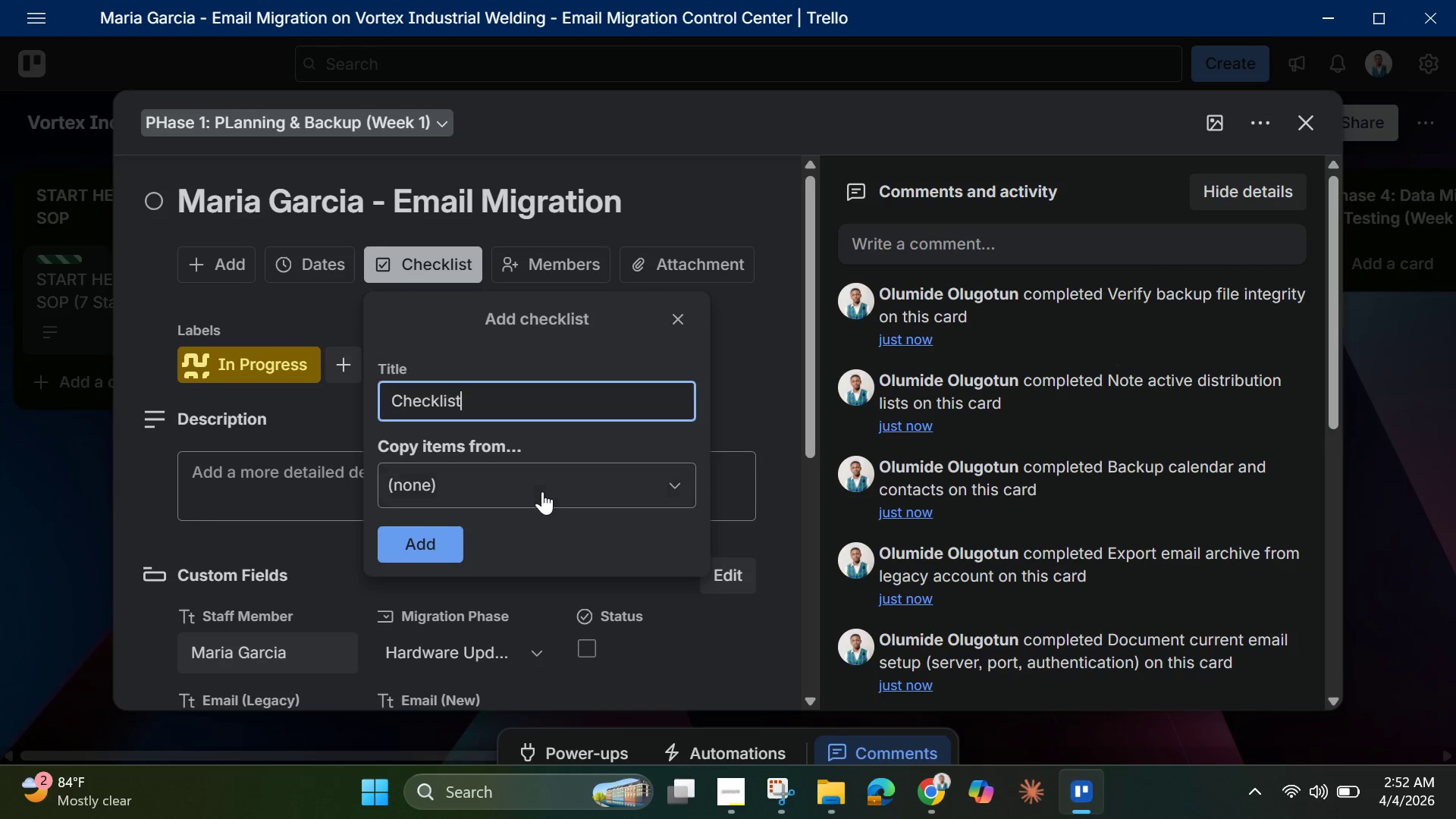 
left_click([542, 491])
 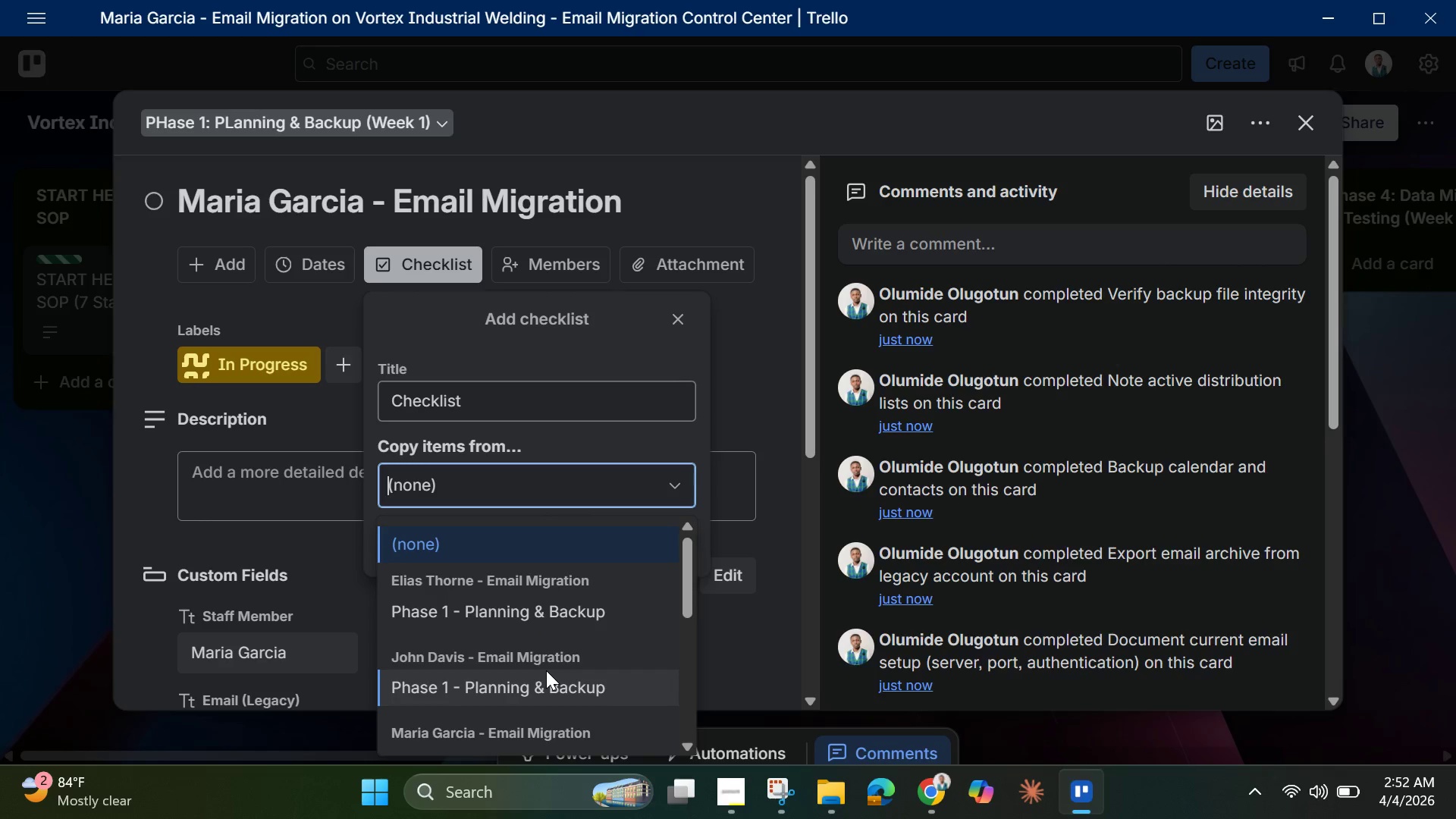 
scroll: coordinate [545, 675], scroll_direction: down, amount: 3.0
 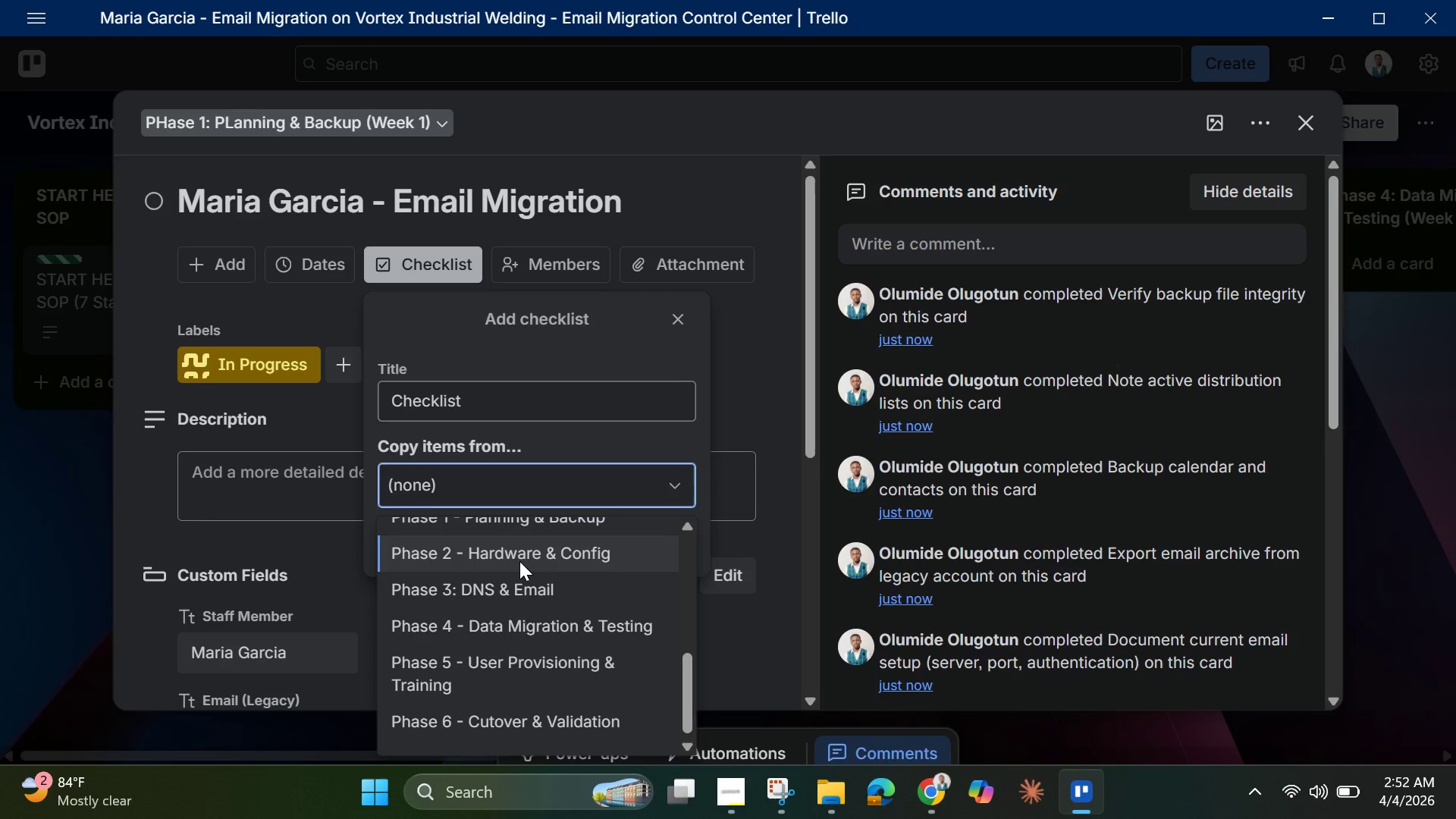 
left_click([519, 561])
 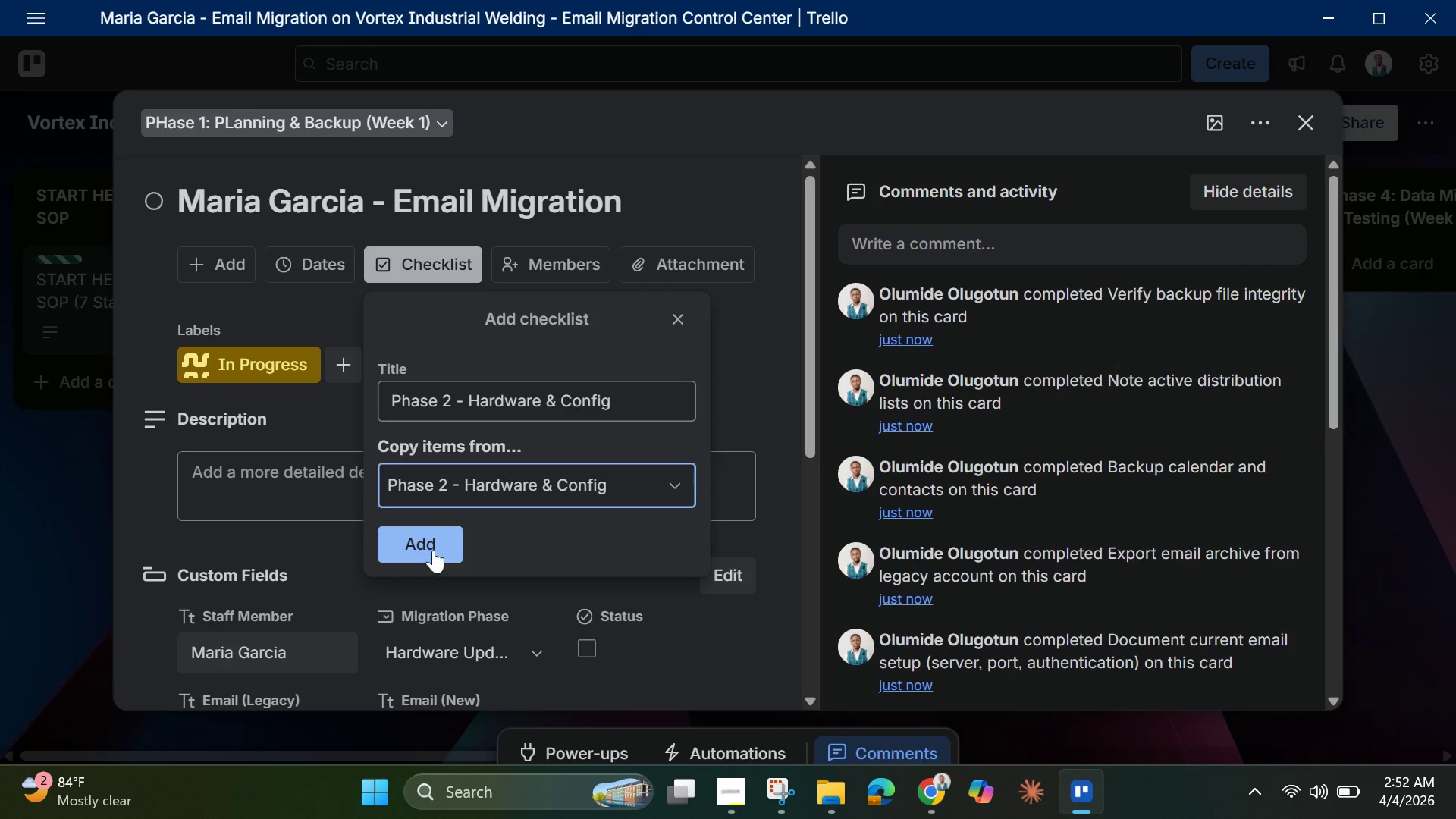 
left_click([431, 545])
 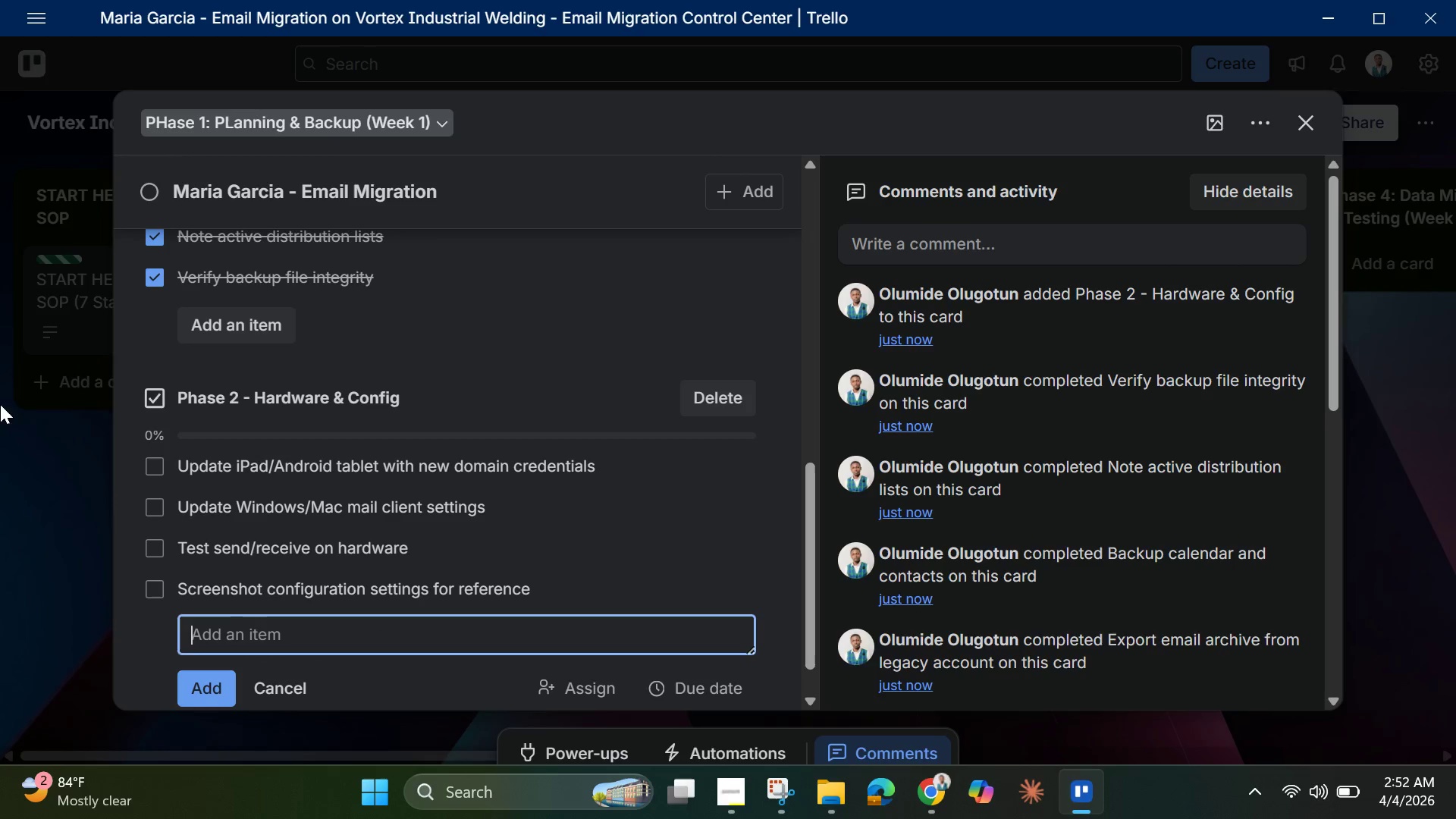 
left_click([156, 469])
 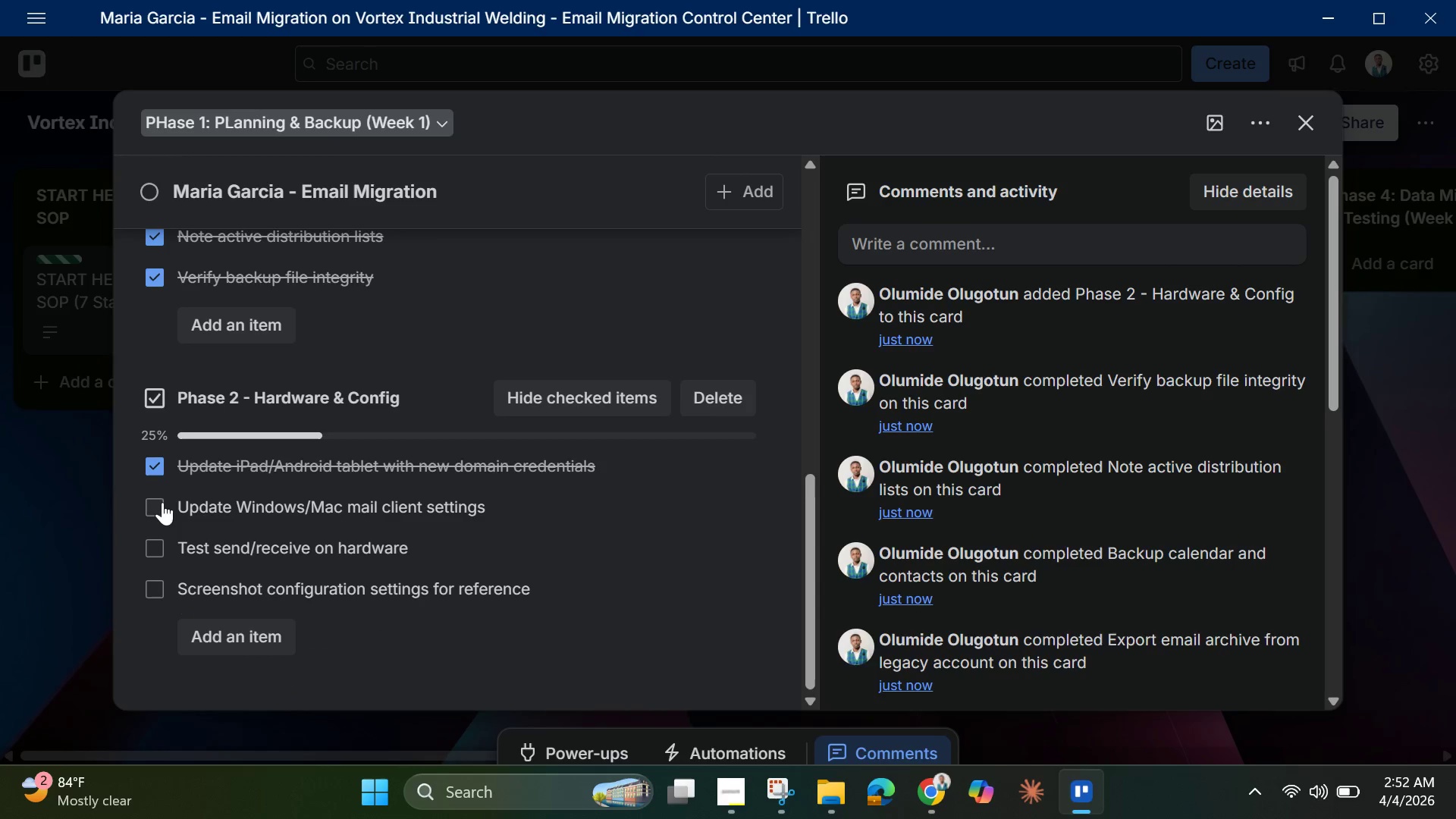 
left_click([162, 512])
 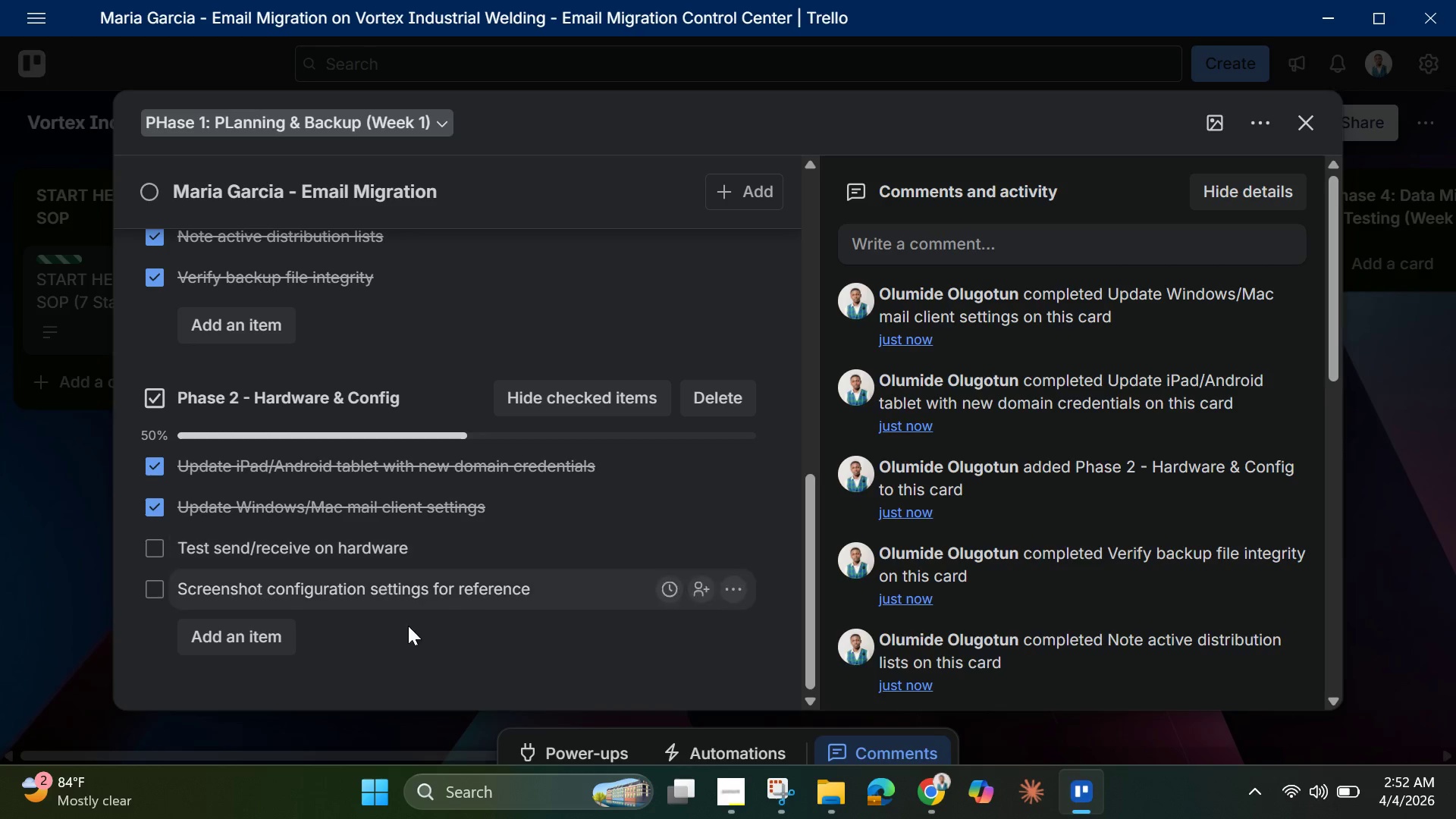 
wait(10.98)
 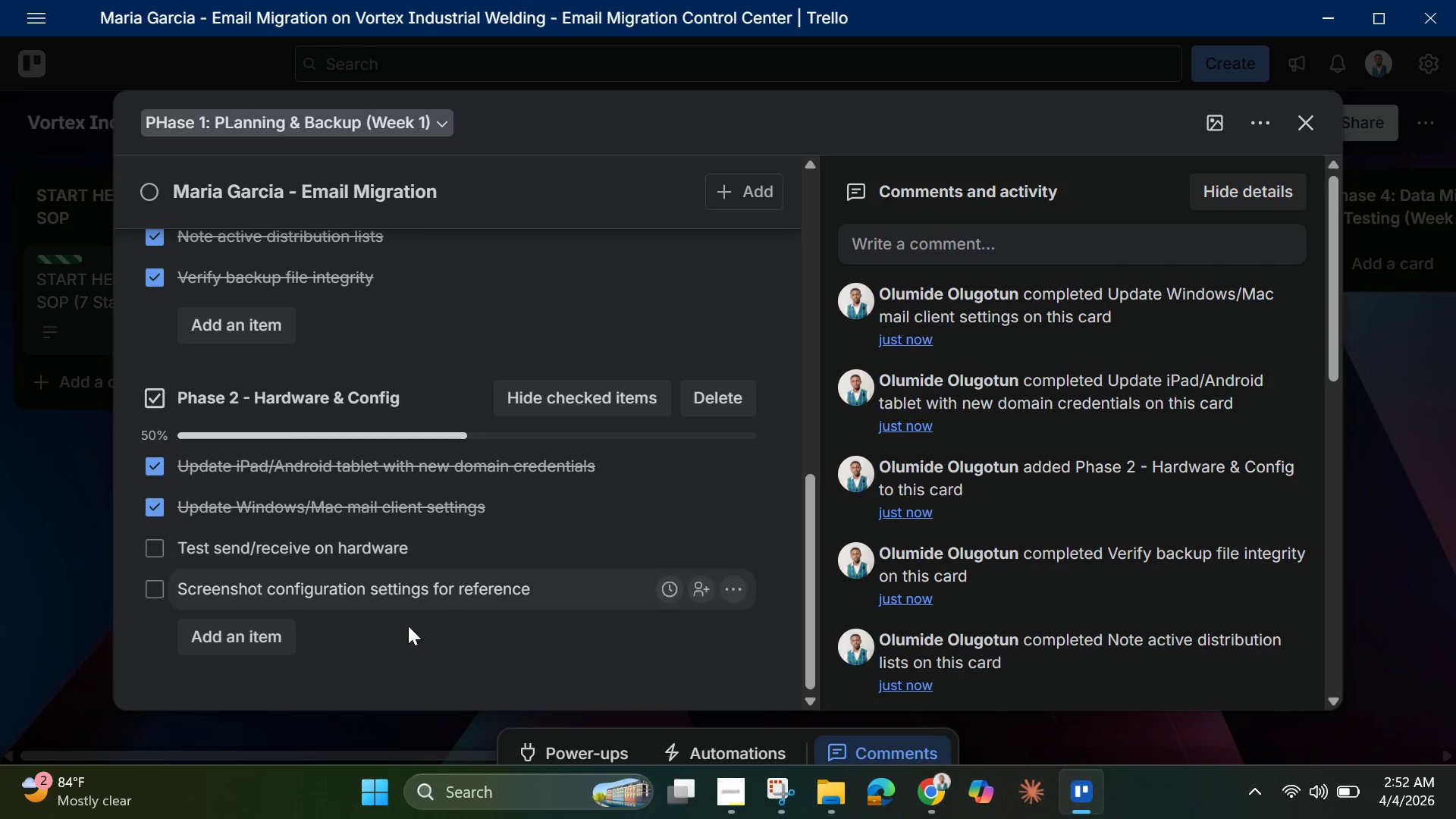 
scroll: coordinate [773, 526], scroll_direction: up, amount: 15.0
 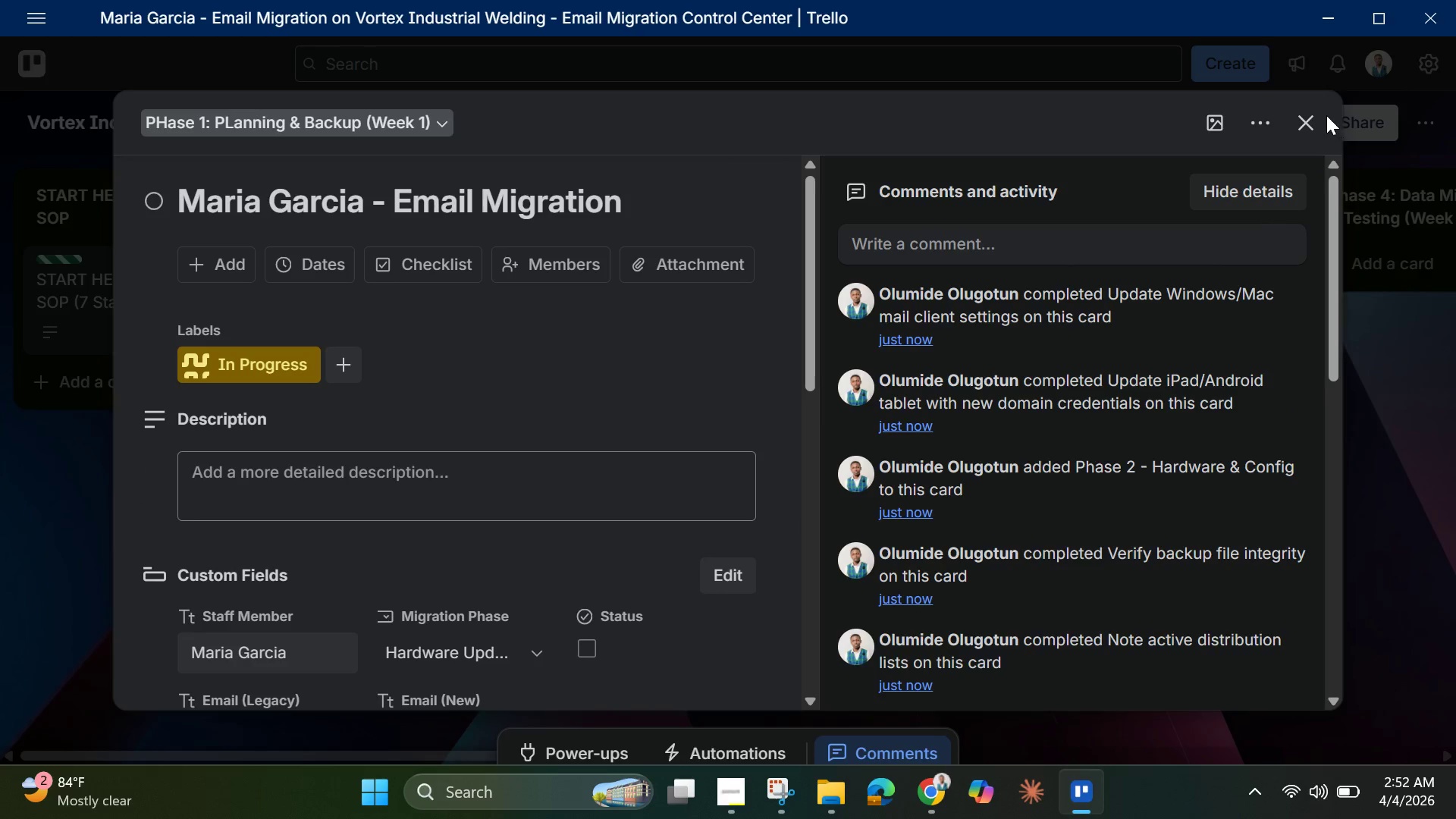 
left_click([1313, 127])
 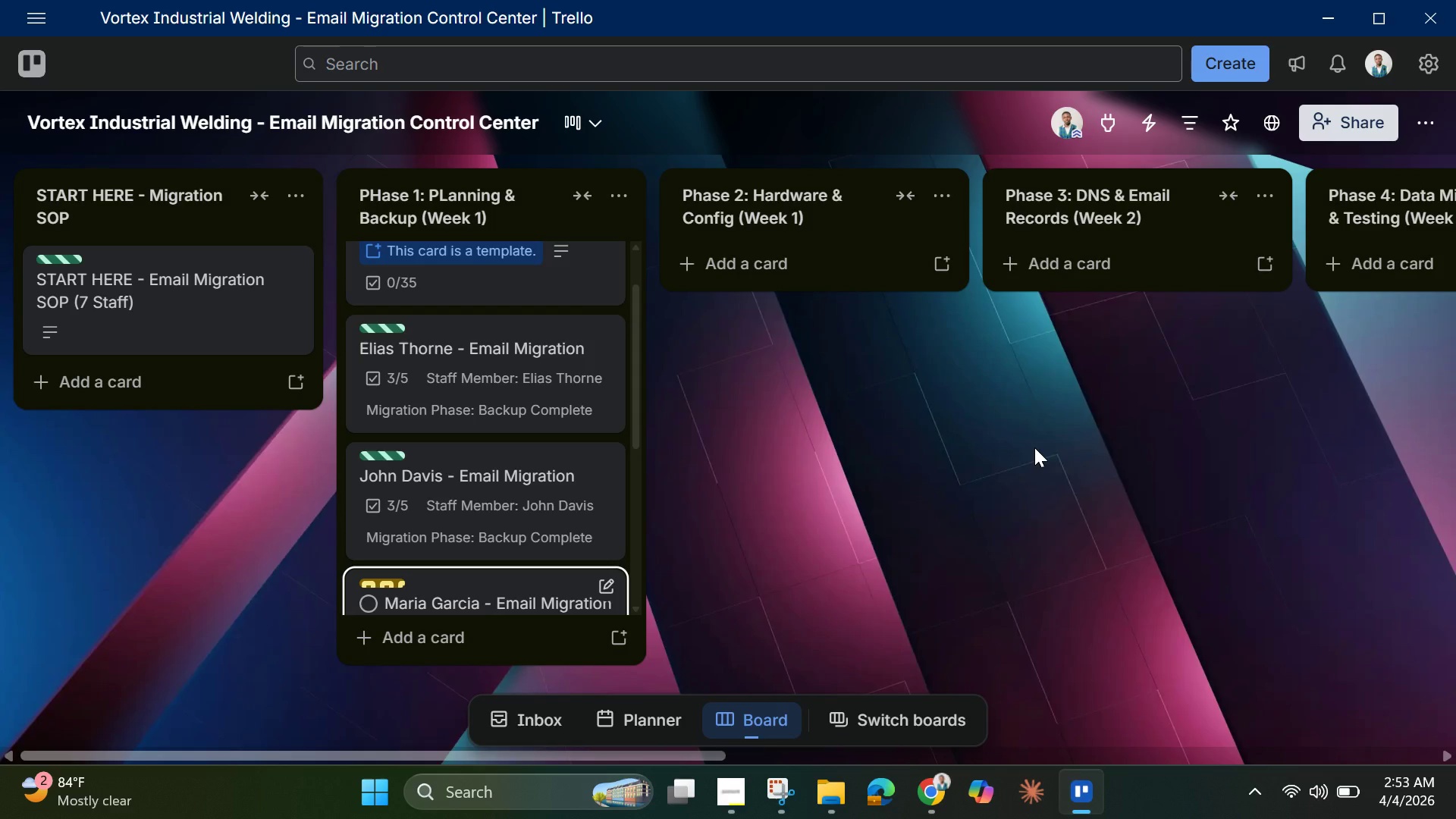 
wait(18.02)
 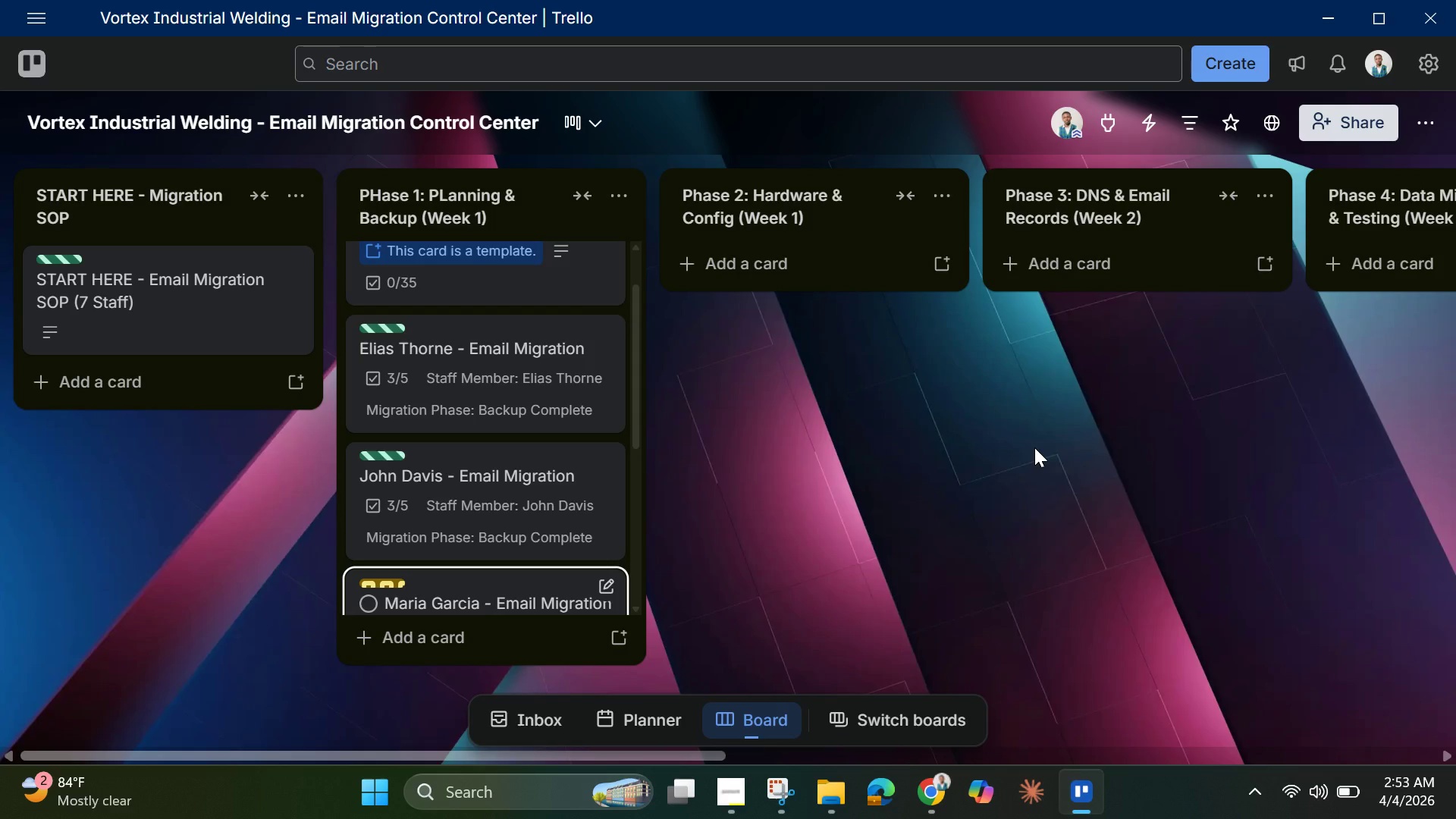 
scroll: coordinate [456, 494], scroll_direction: down, amount: 3.0
 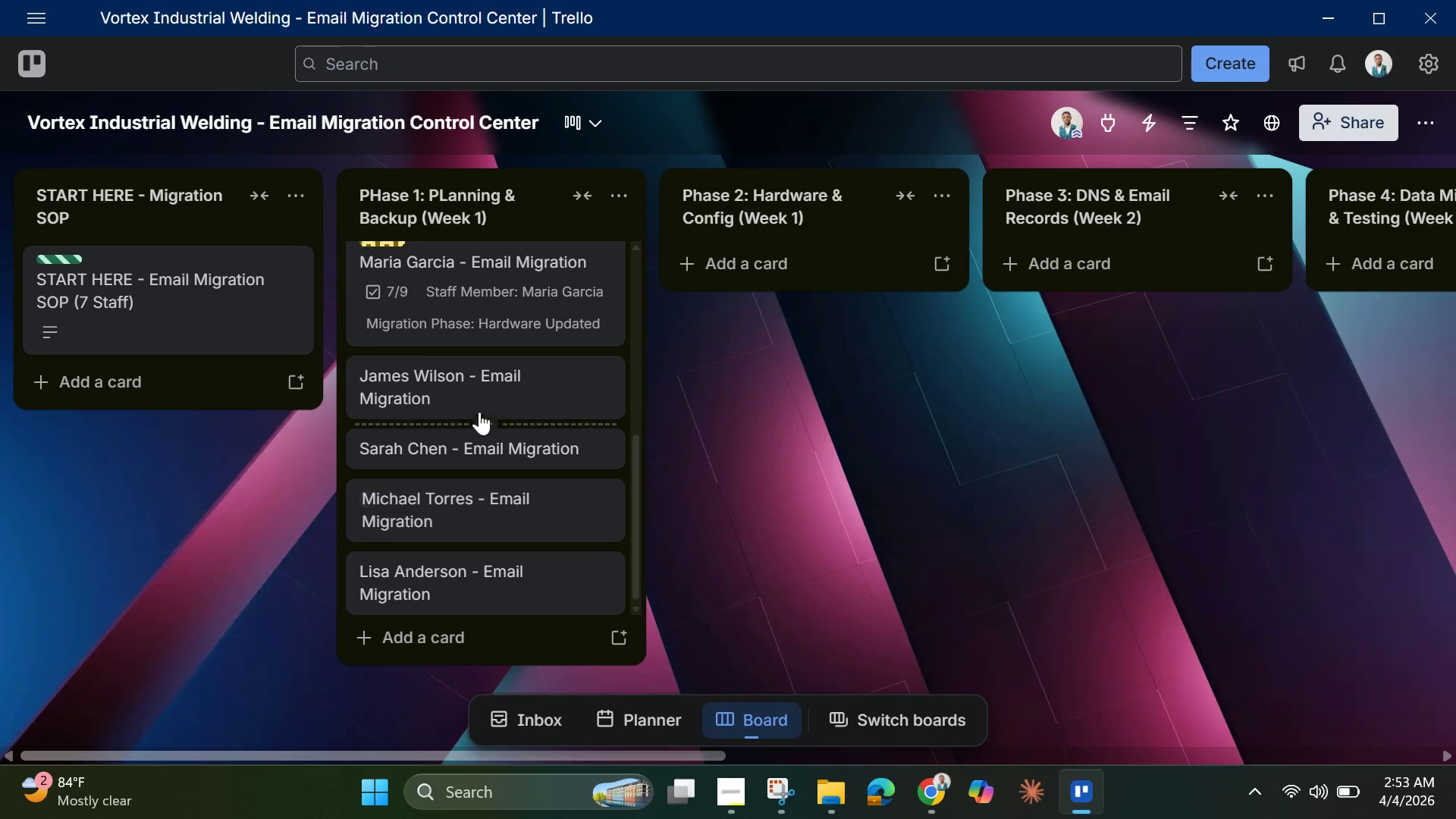 
left_click([481, 400])
 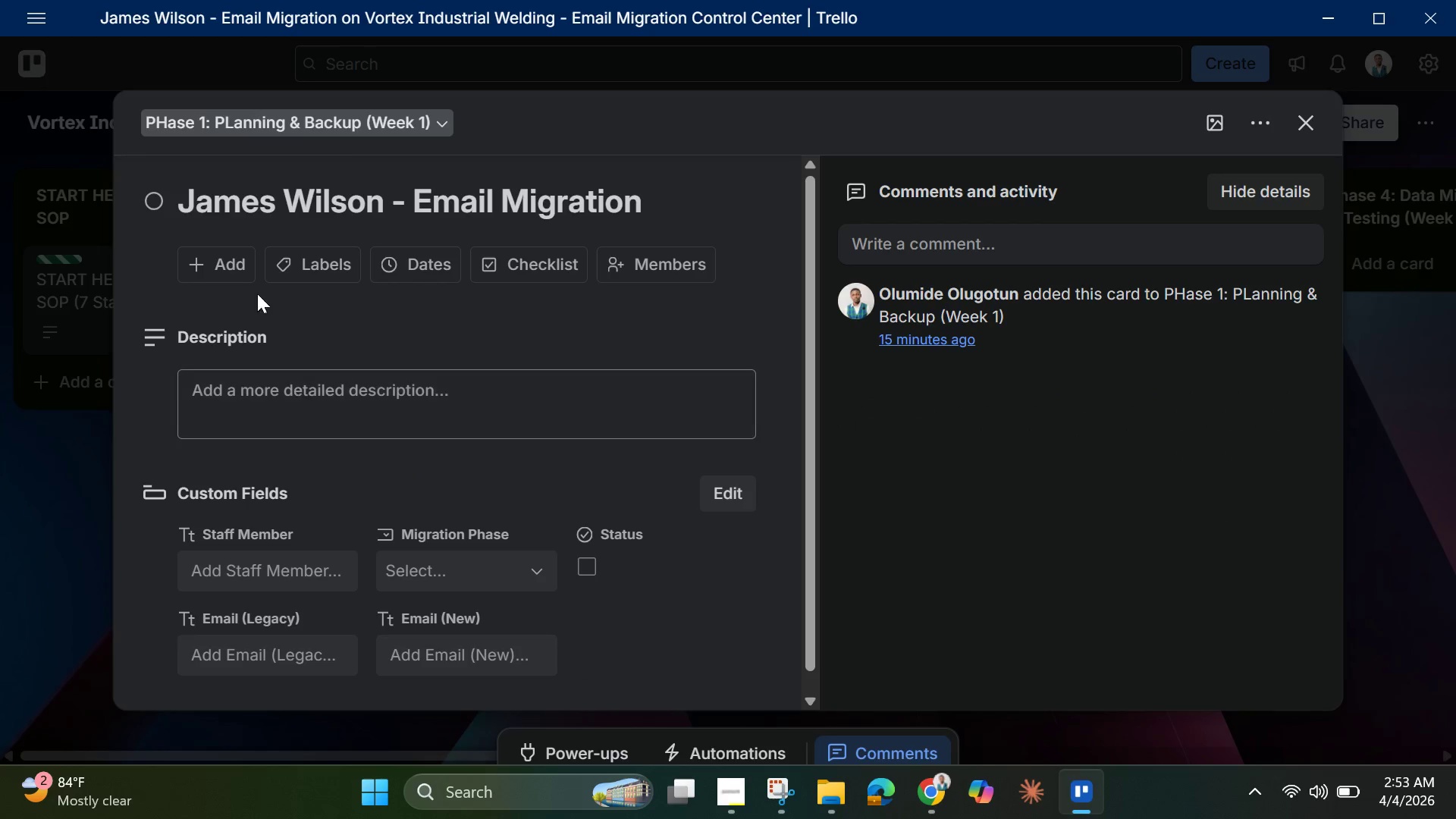 
wait(5.06)
 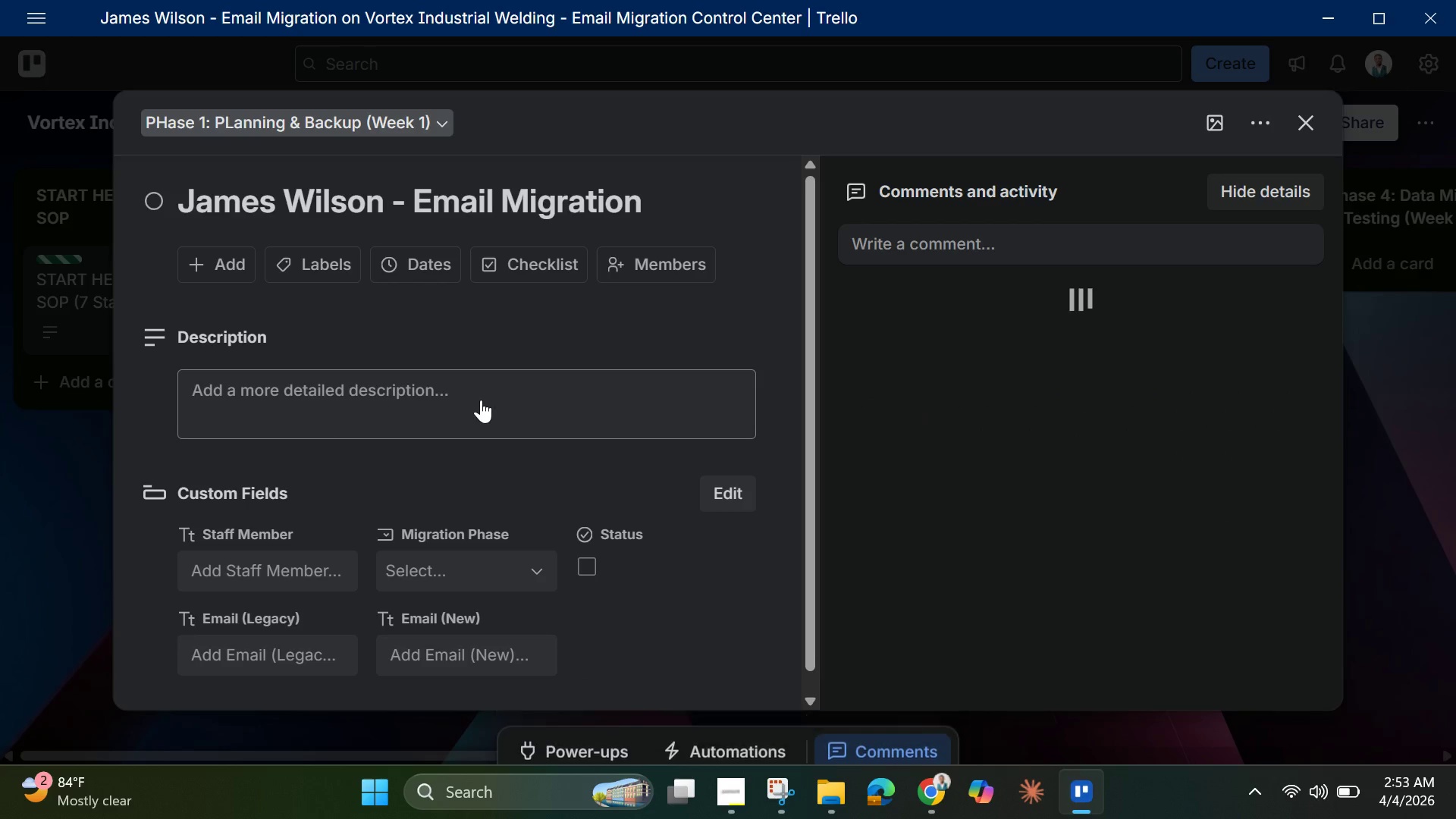 
left_click_drag(start_coordinate=[183, 193], to_coordinate=[384, 217])
 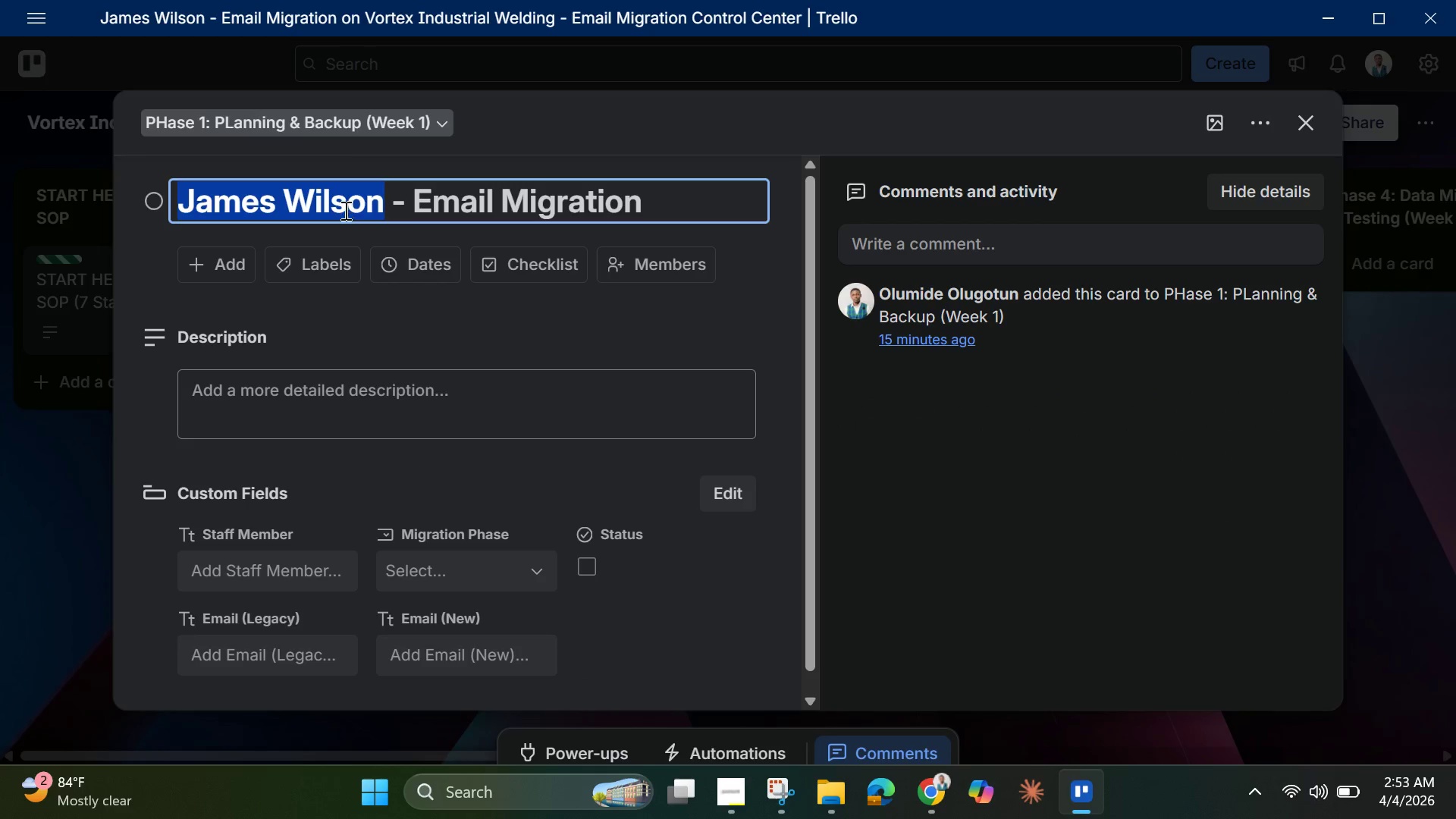 
right_click([344, 210])
 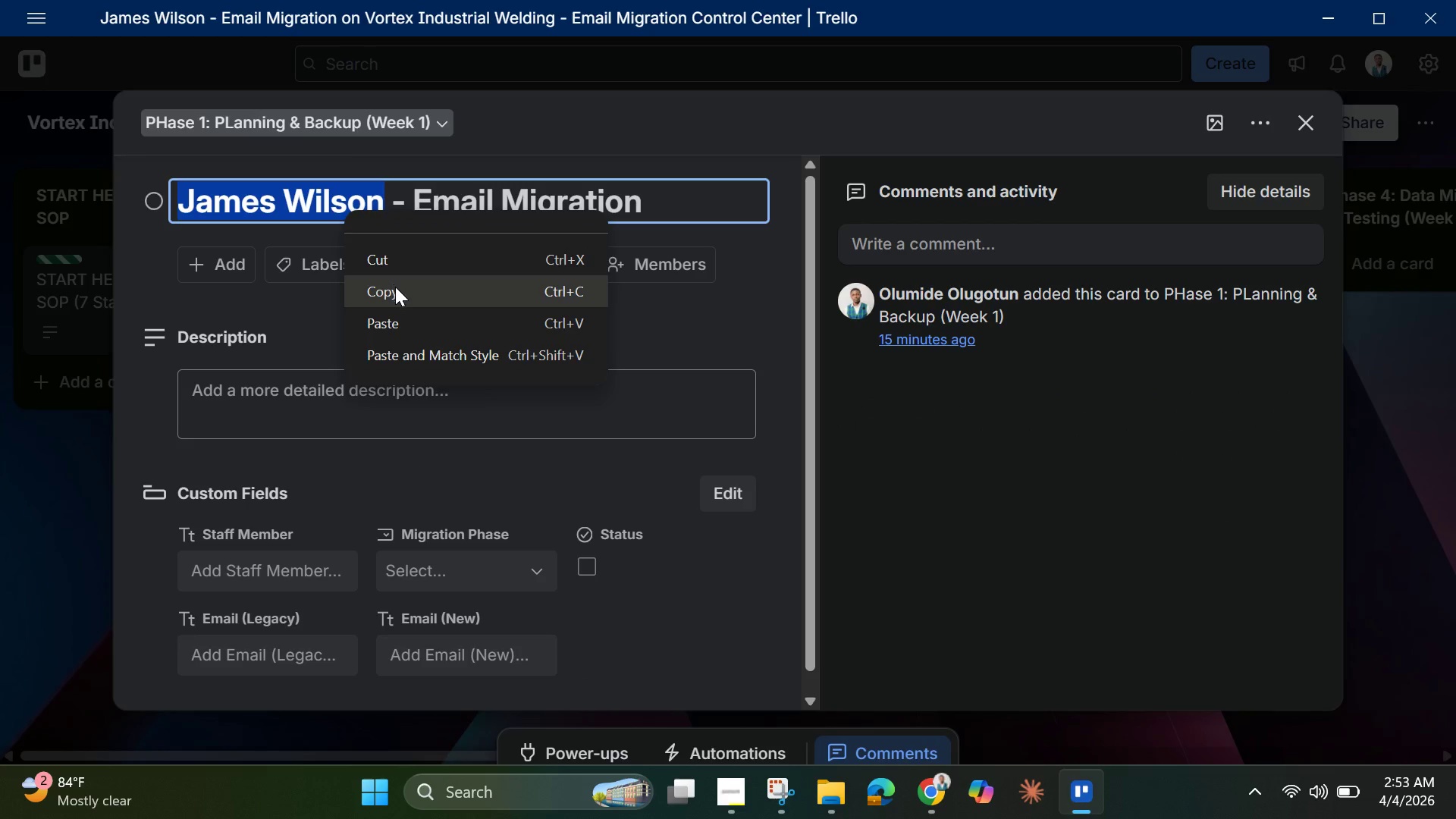 
left_click([395, 290])
 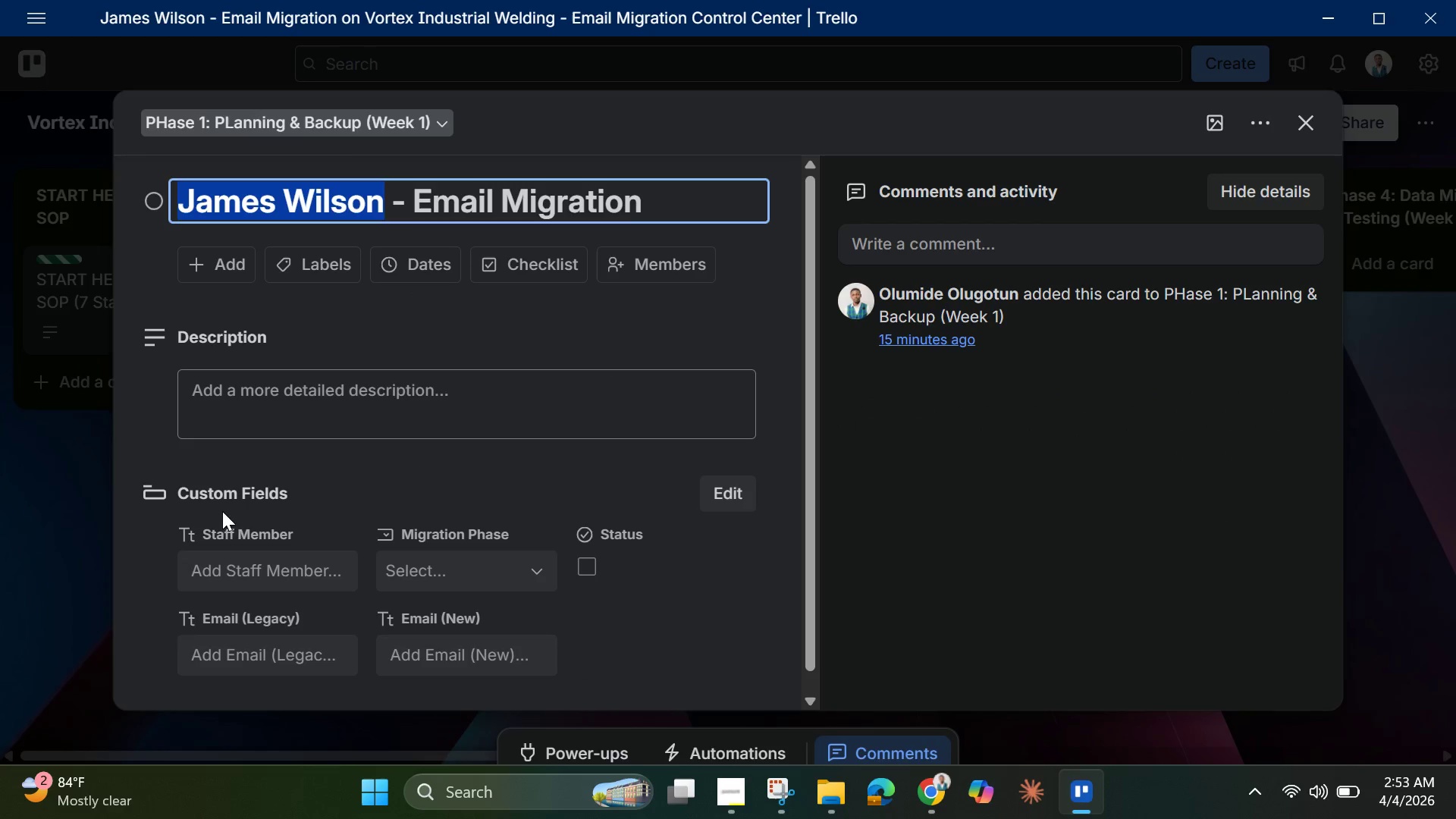 
left_click([258, 592])
 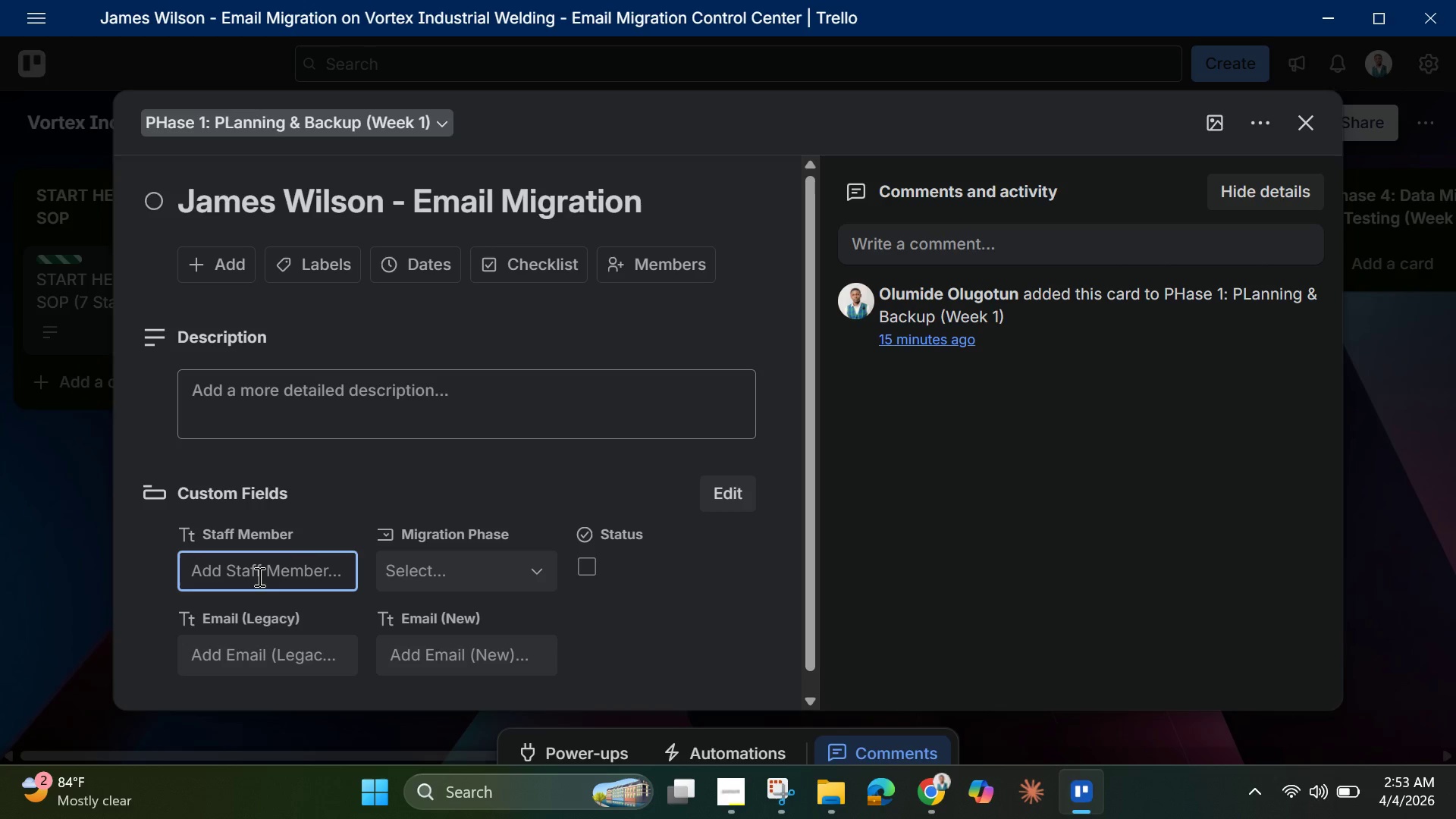 
key(Control+V)
 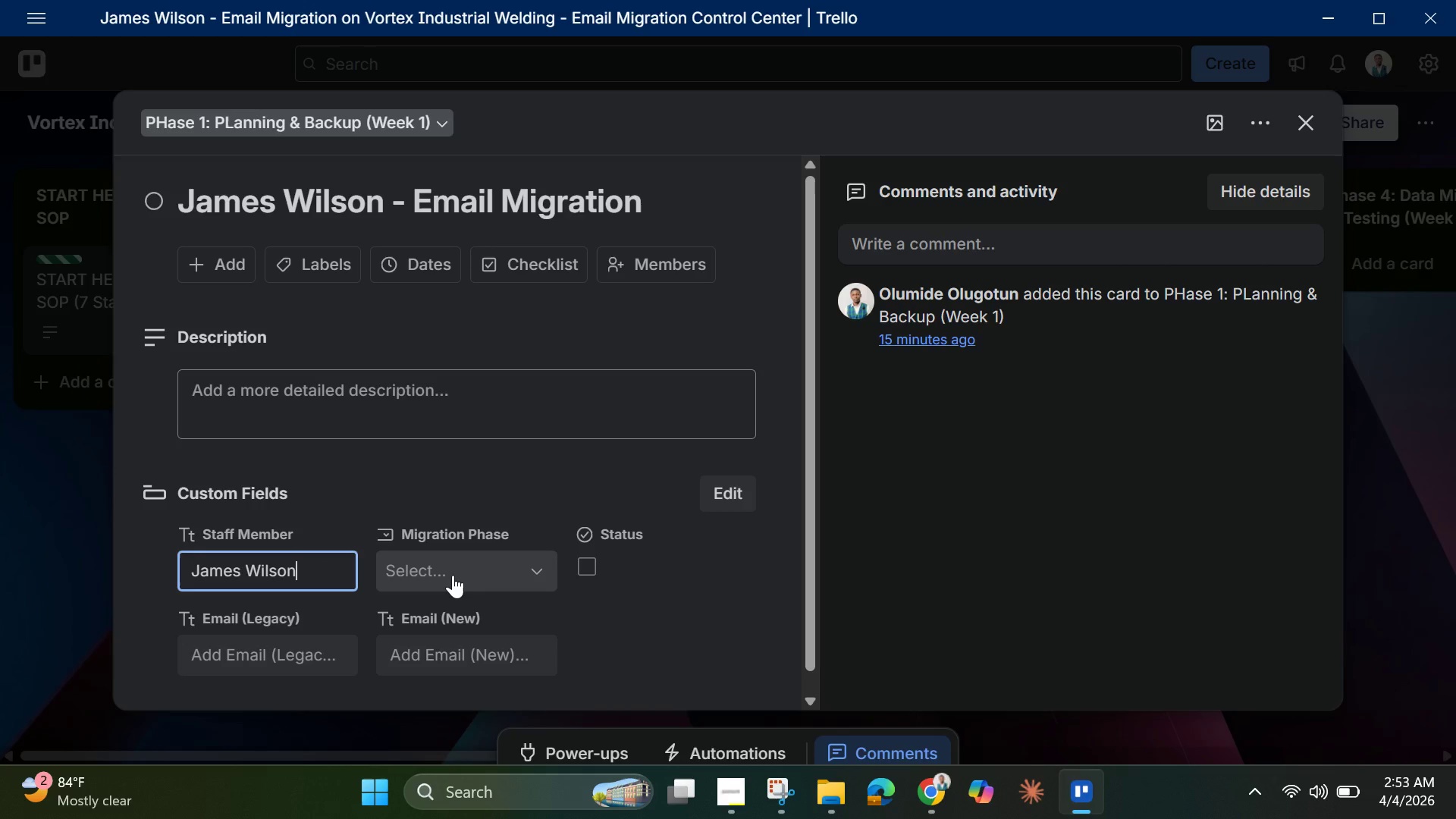 
wait(9.55)
 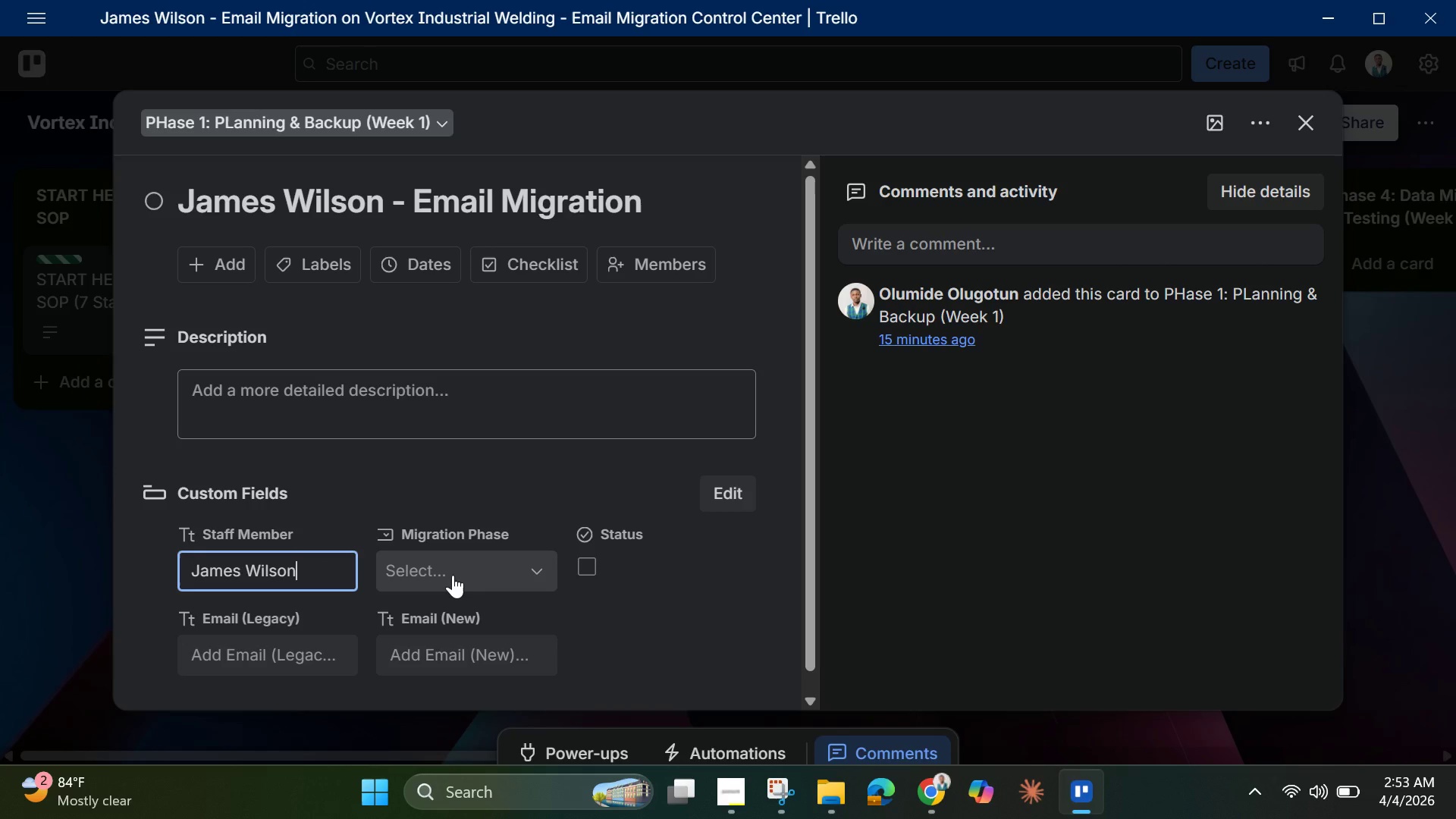 
left_click([453, 575])
 